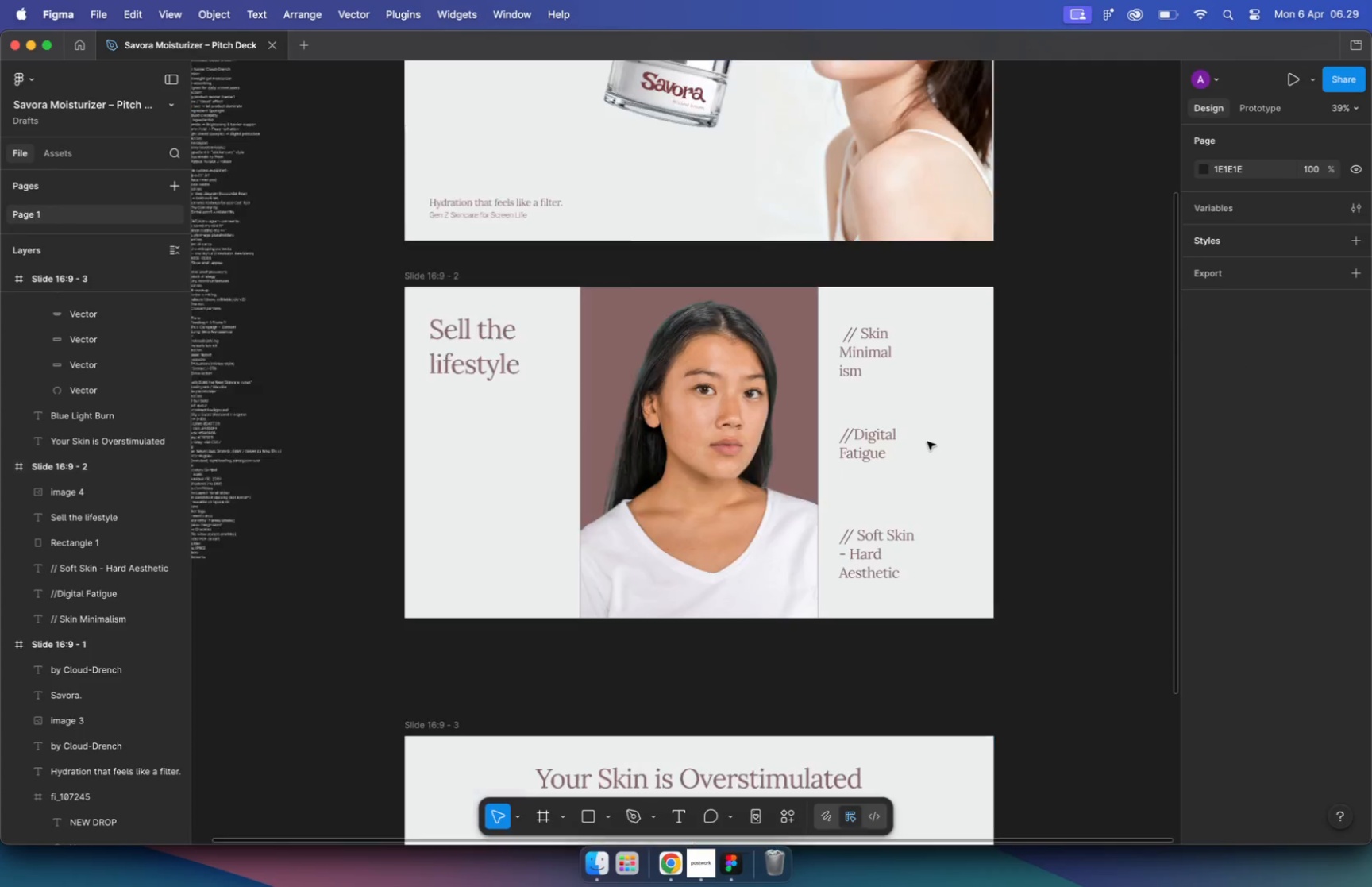 
hold_key(key=CommandLeft, duration=4.95)
scroll: coordinate [927, 445], scroll_direction: down, amount: 27.0
 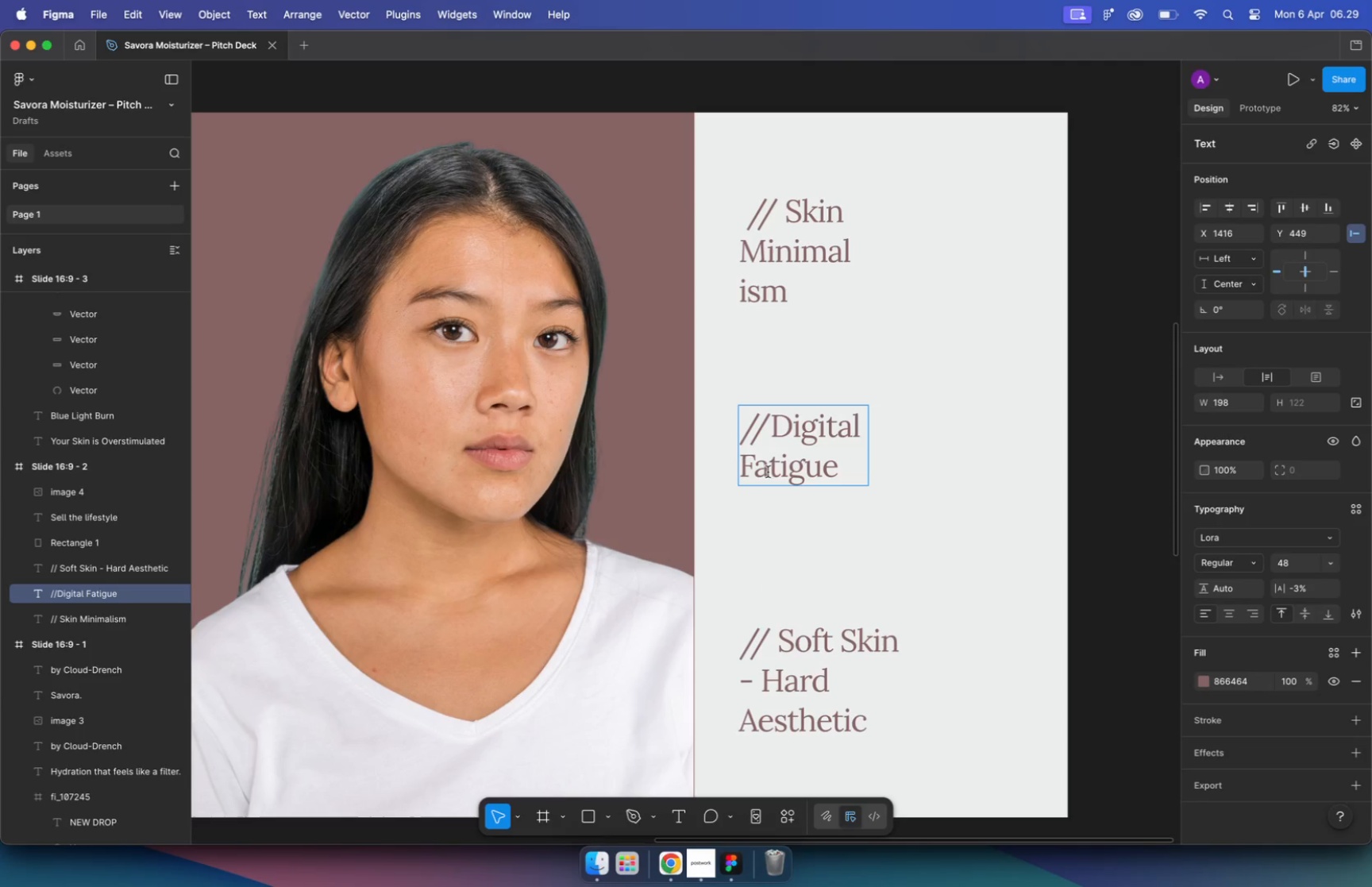 
scroll: coordinate [830, 664], scroll_direction: up, amount: 17.0
 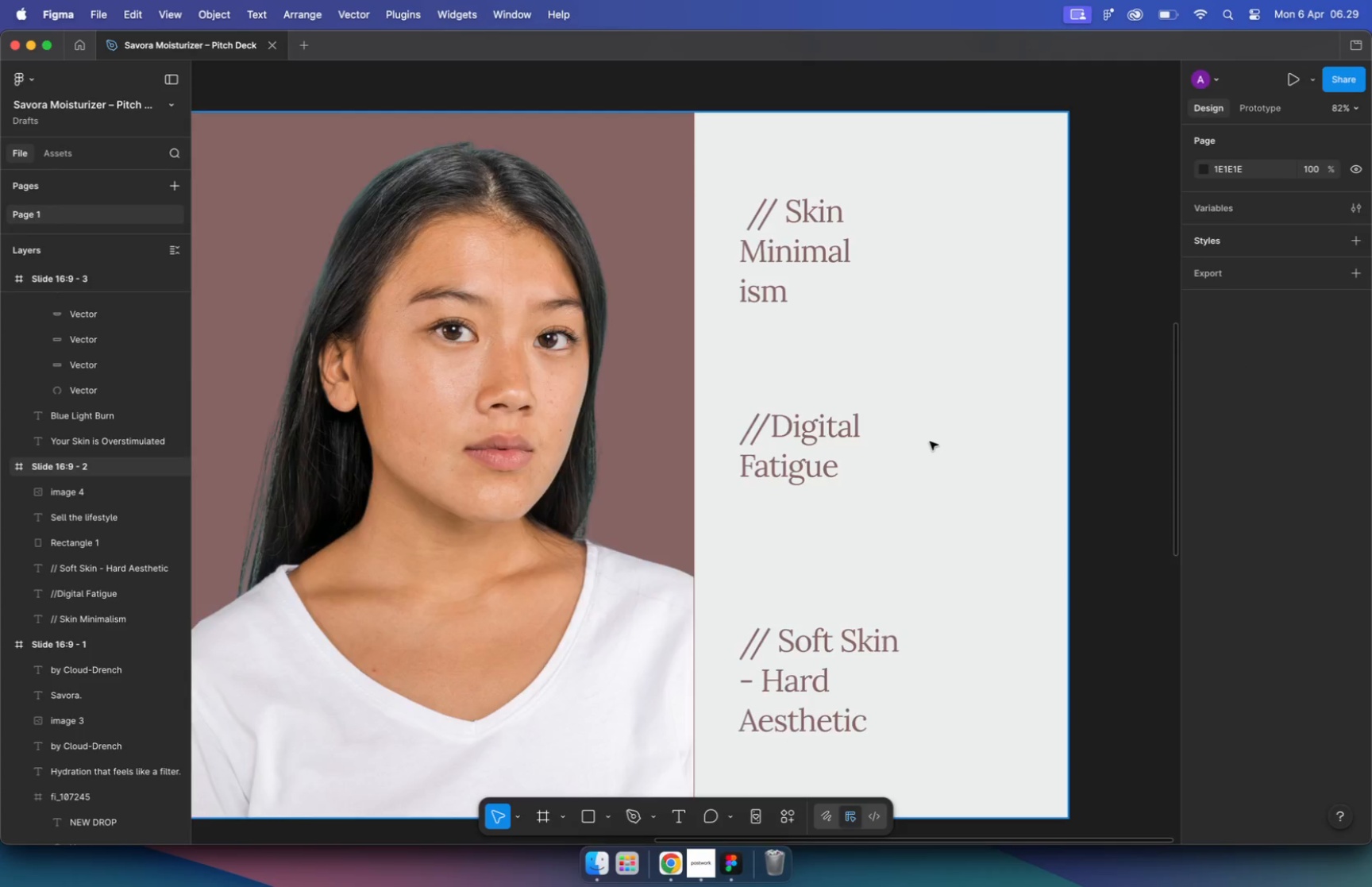 
scroll: coordinate [840, 634], scroll_direction: down, amount: 17.0
 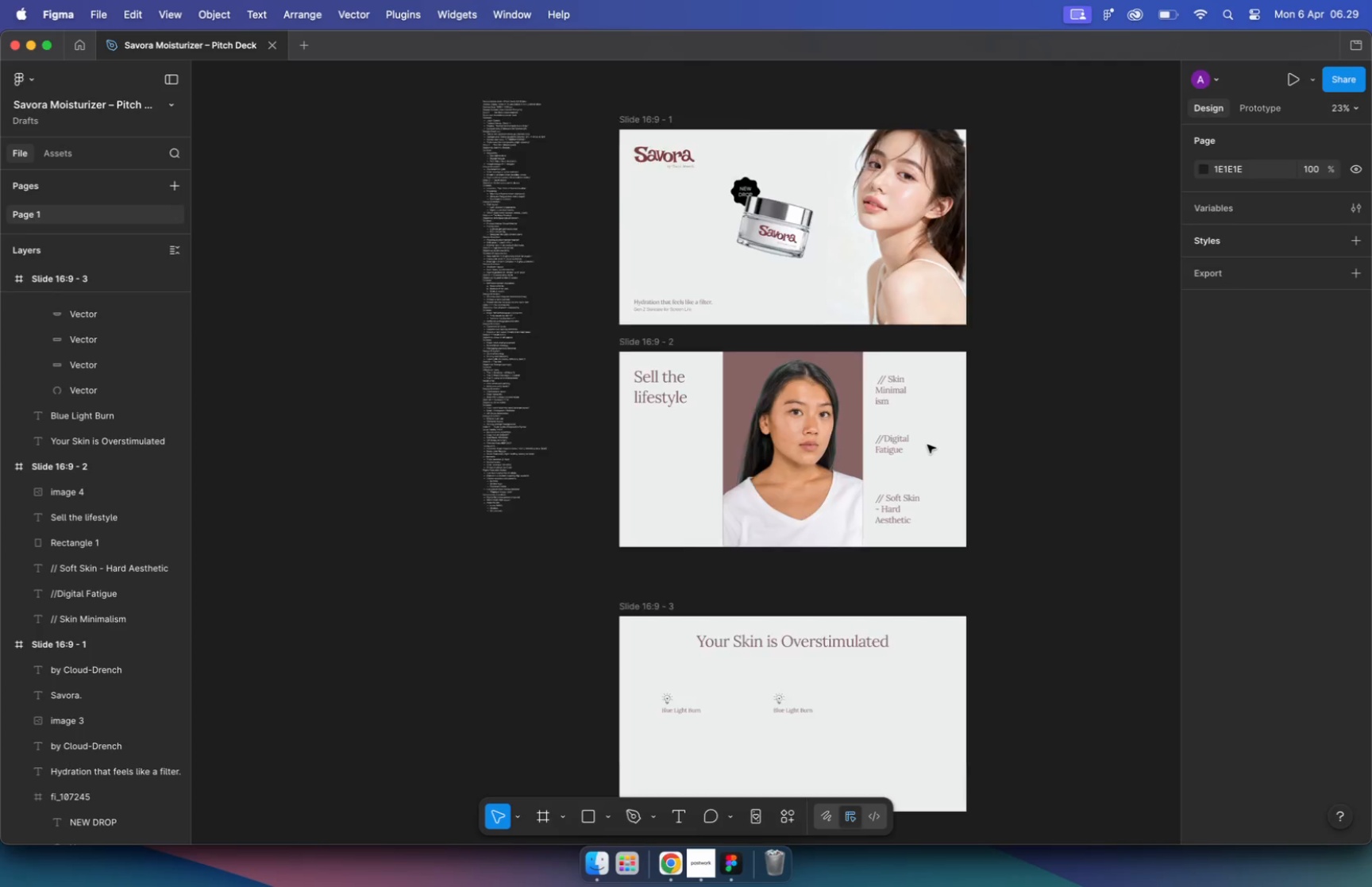 
scroll: coordinate [495, 149], scroll_direction: up, amount: 52.0
 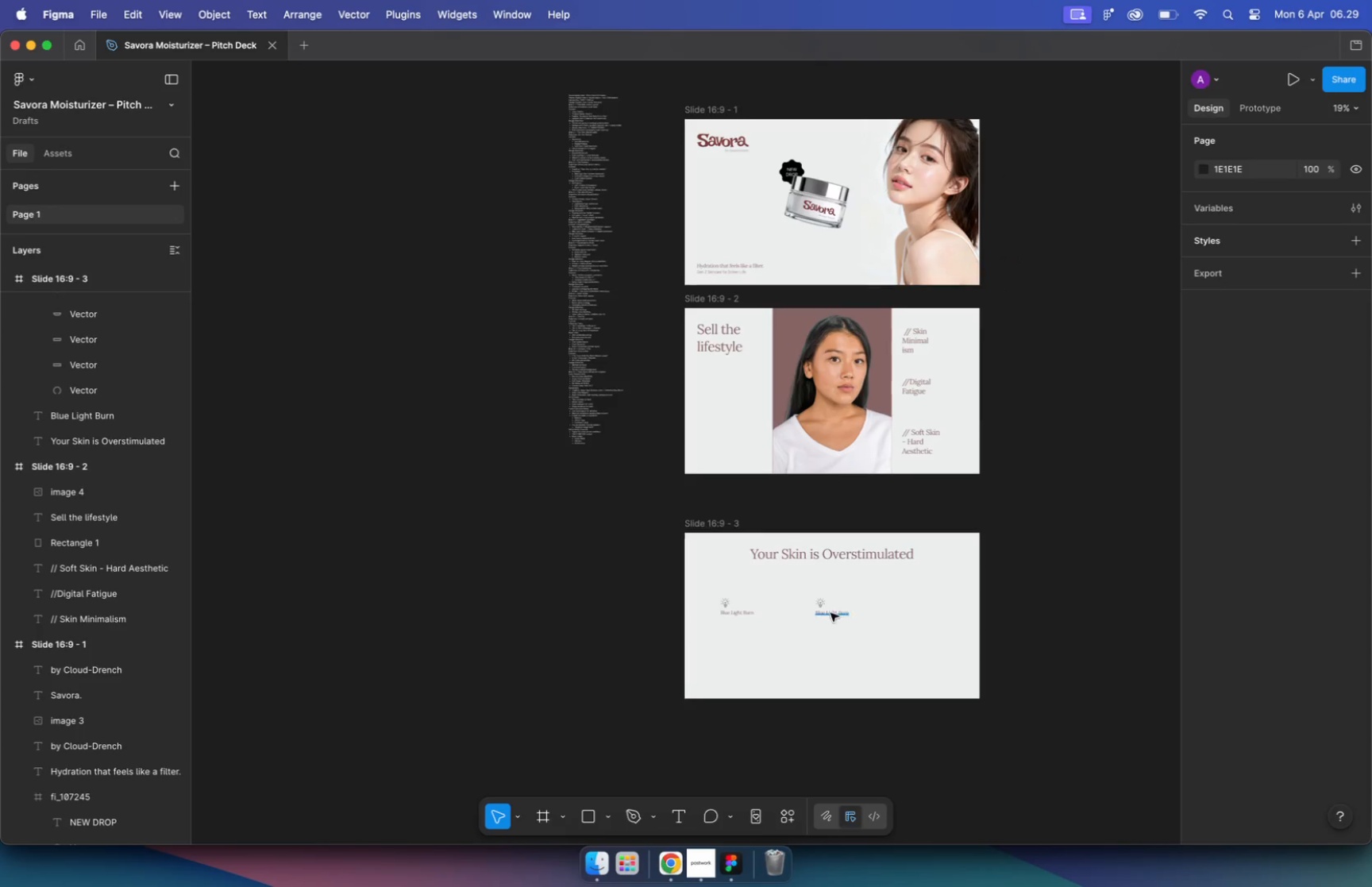 
hold_key(key=CommandLeft, duration=2.02)
 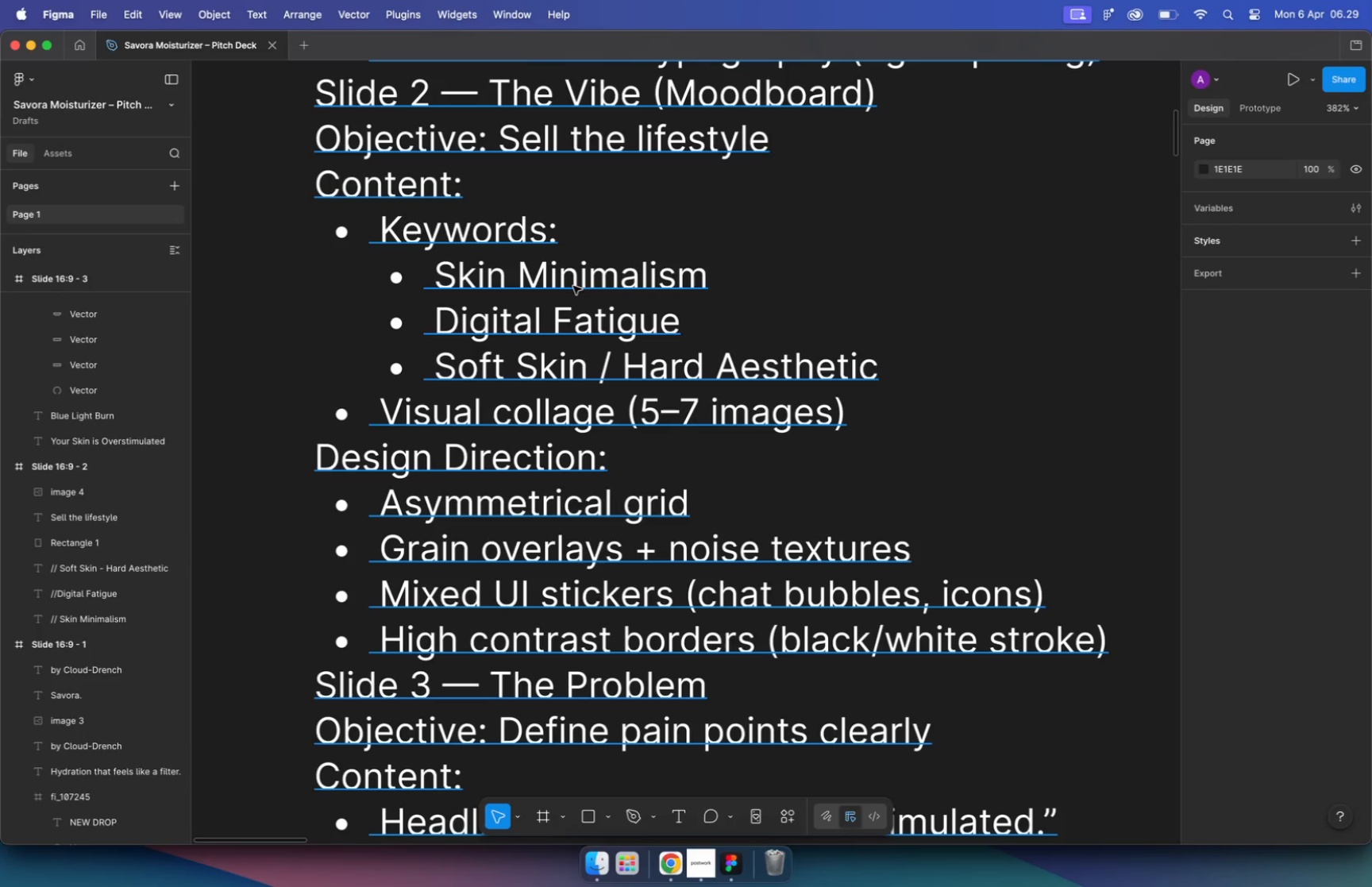 
hold_key(key=CommandLeft, duration=3.14)
scroll: coordinate [574, 288], scroll_direction: down, amount: 2.0
 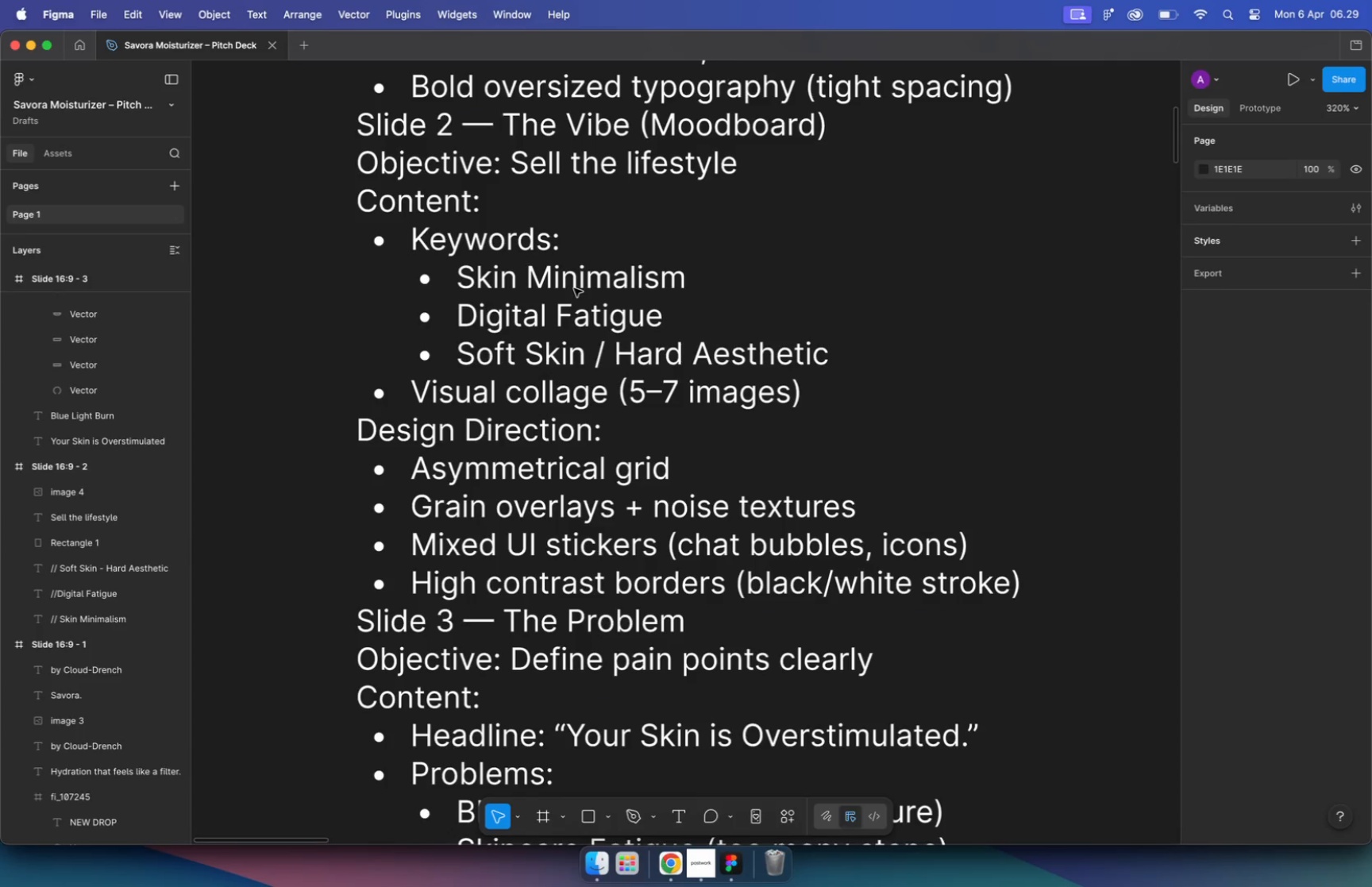 
hold_key(key=CommandLeft, duration=1.89)
scroll: coordinate [575, 291], scroll_direction: down, amount: 23.0
 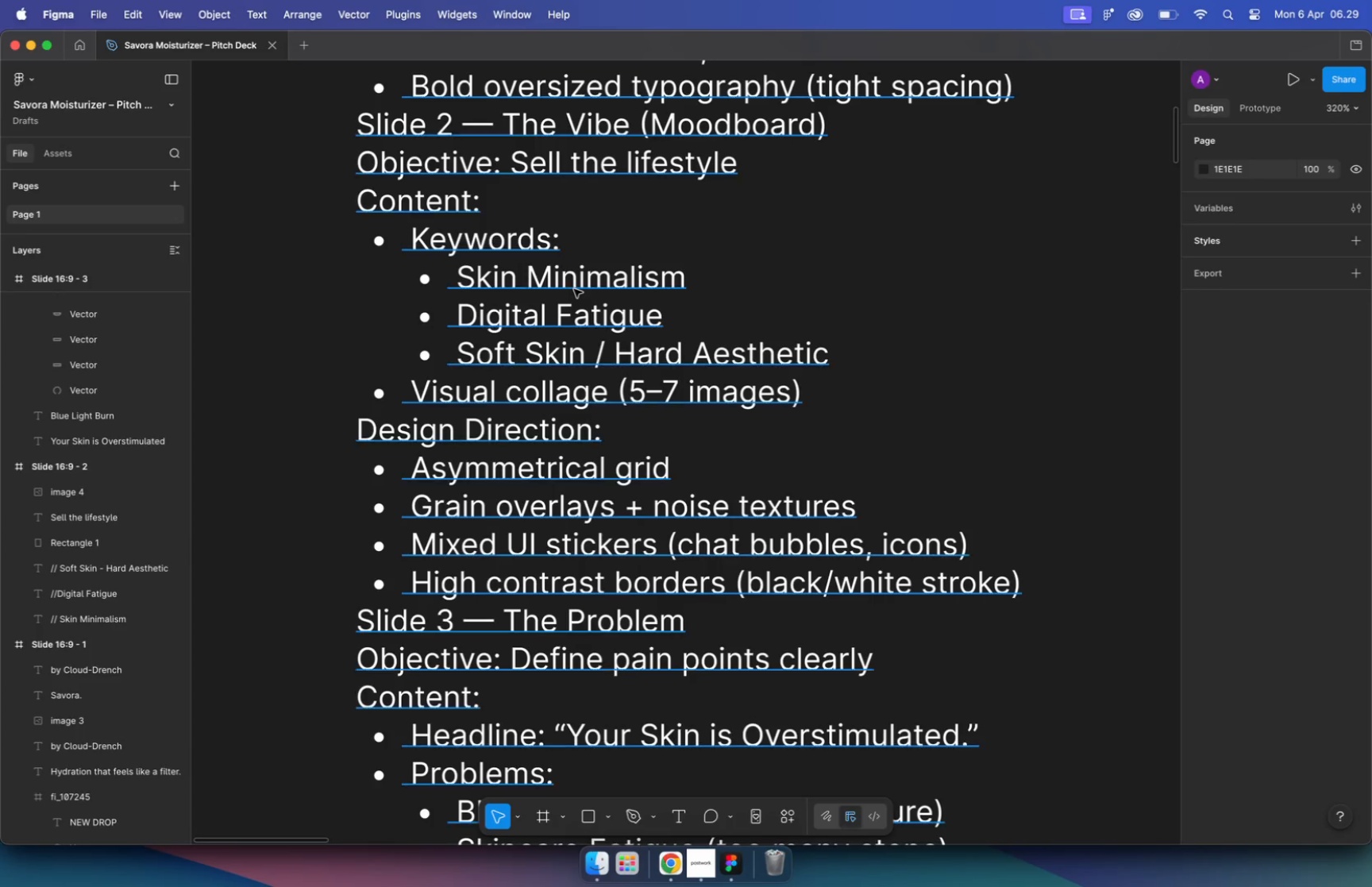 
scroll: coordinate [595, 399], scroll_direction: up, amount: 23.0
 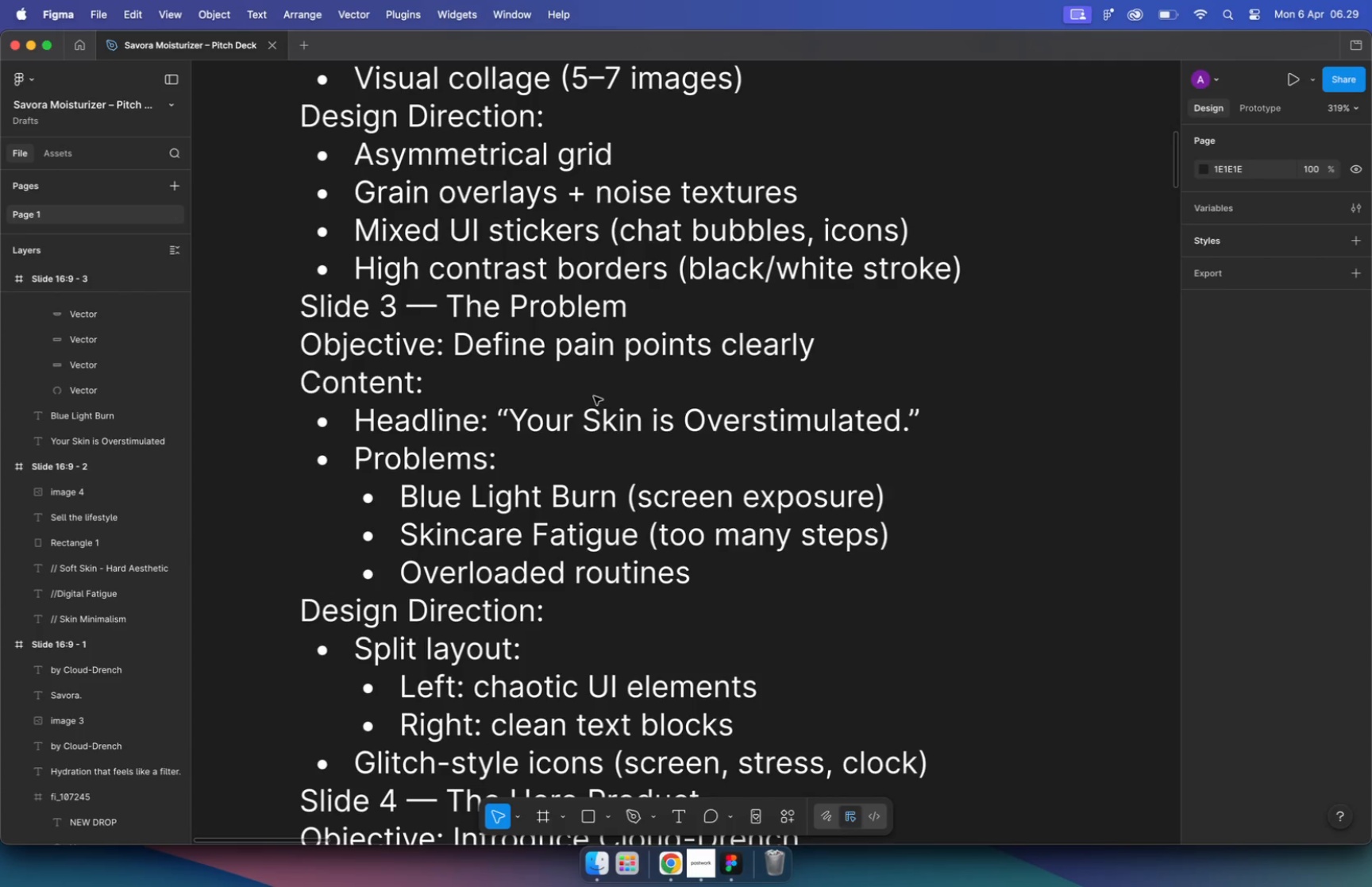 
wait(11.16)
 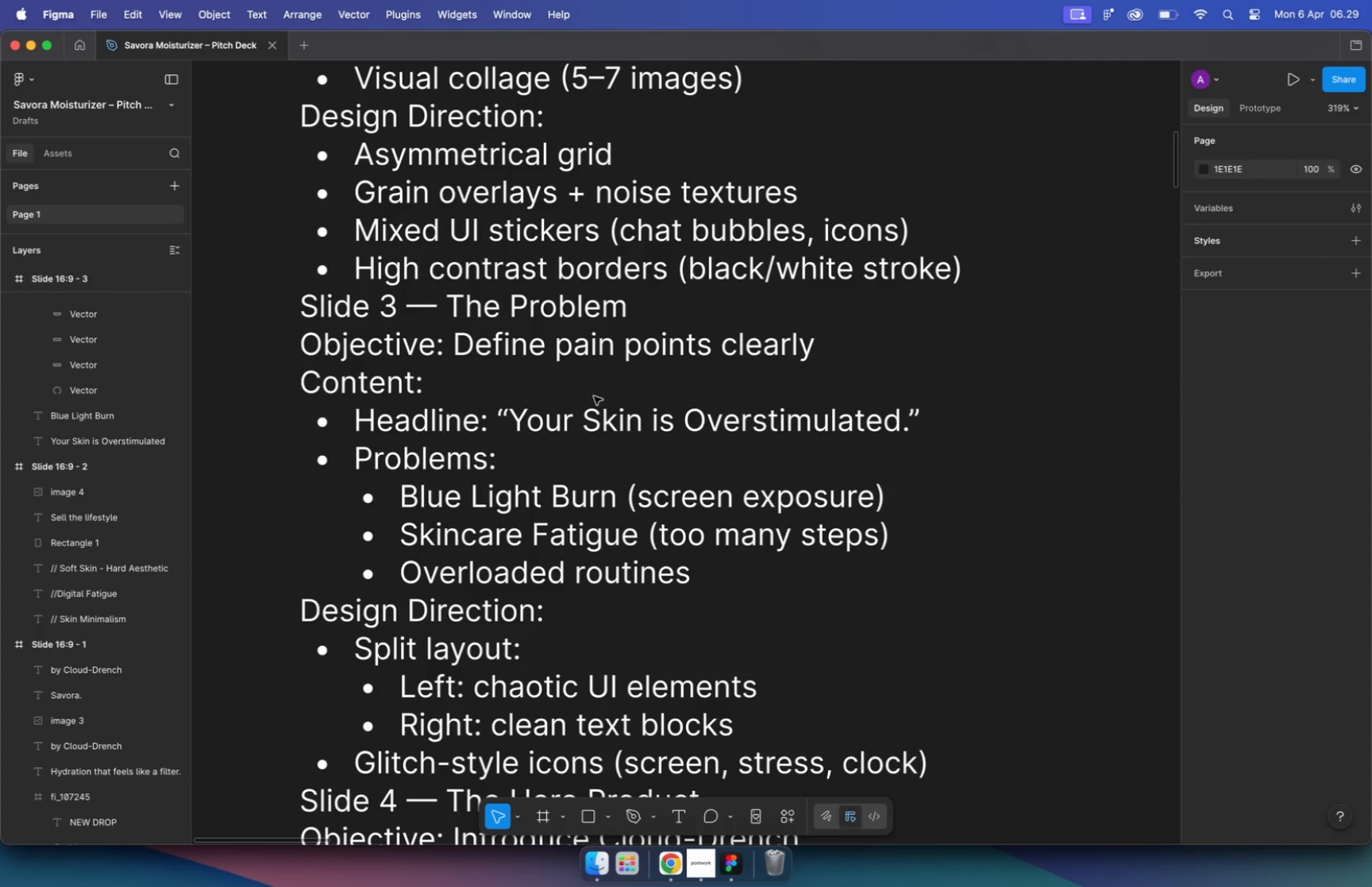 
left_click_drag(start_coordinate=[642, 530], to_coordinate=[396, 535])
 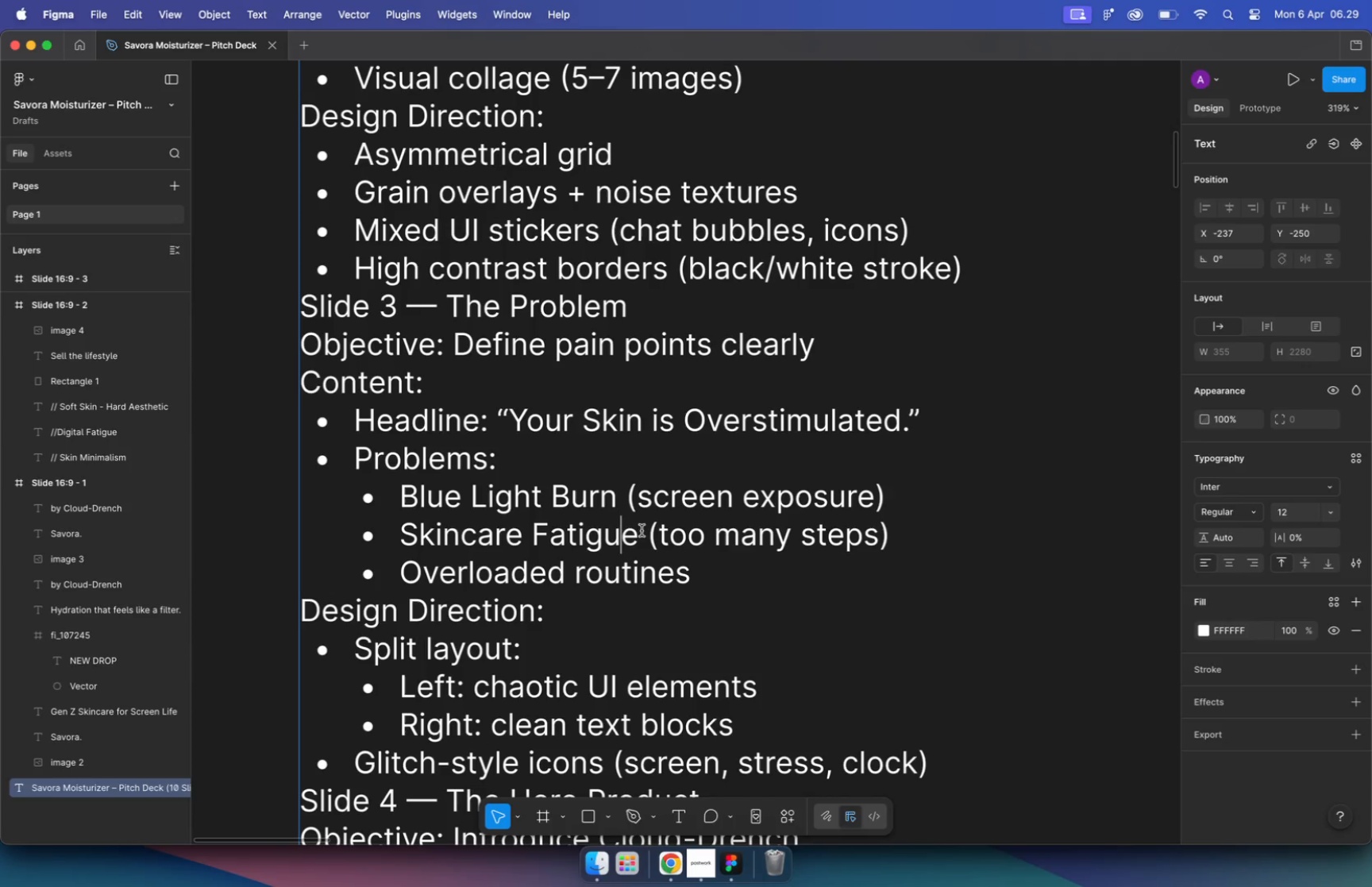 
key(Meta+C)
 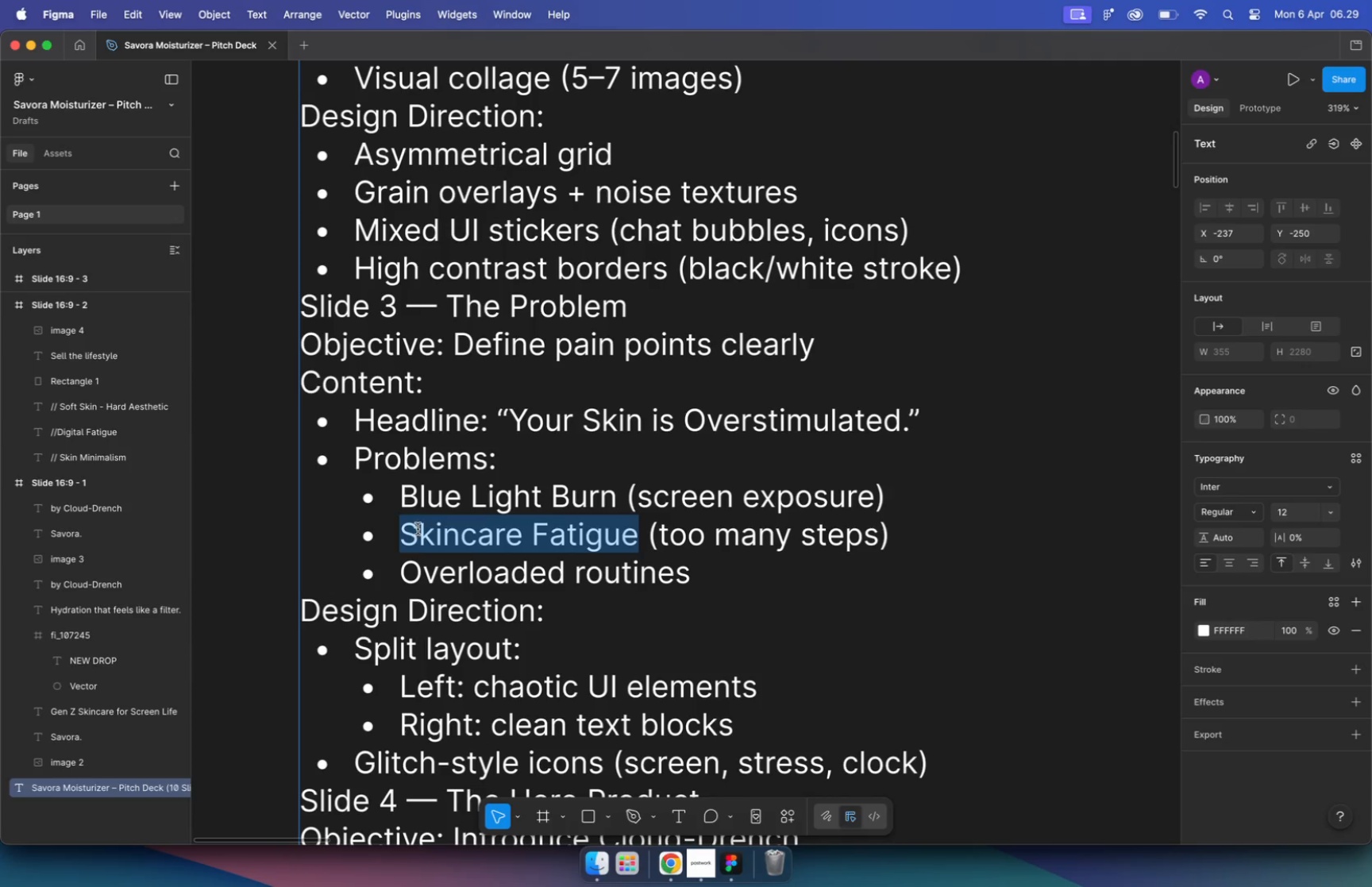 
hold_key(key=CommandLeft, duration=3.34)
scroll: coordinate [618, 415], scroll_direction: down, amount: 56.0
 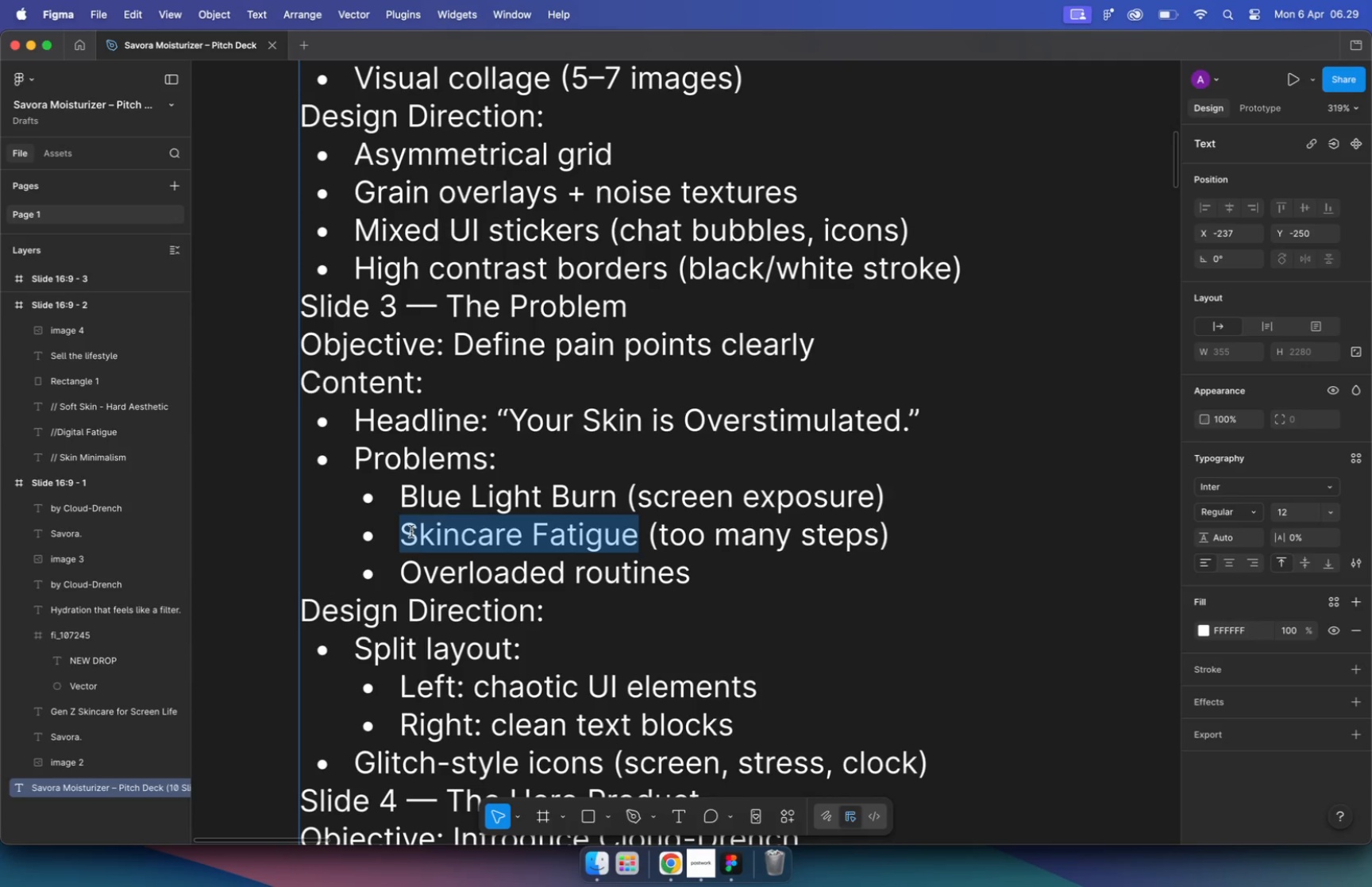 
scroll: coordinate [696, 586], scroll_direction: up, amount: 34.0
 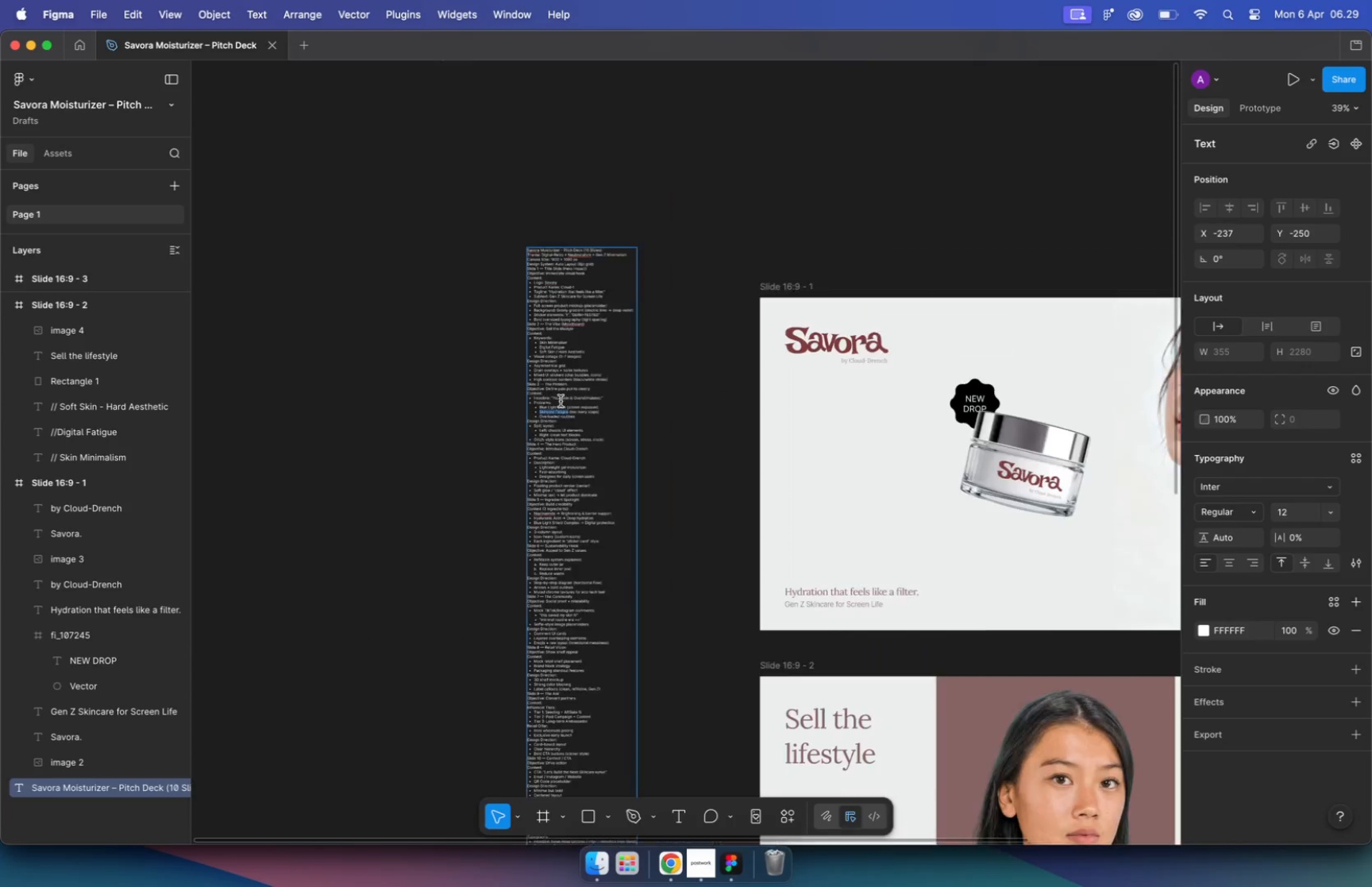 
double_click([624, 577])
 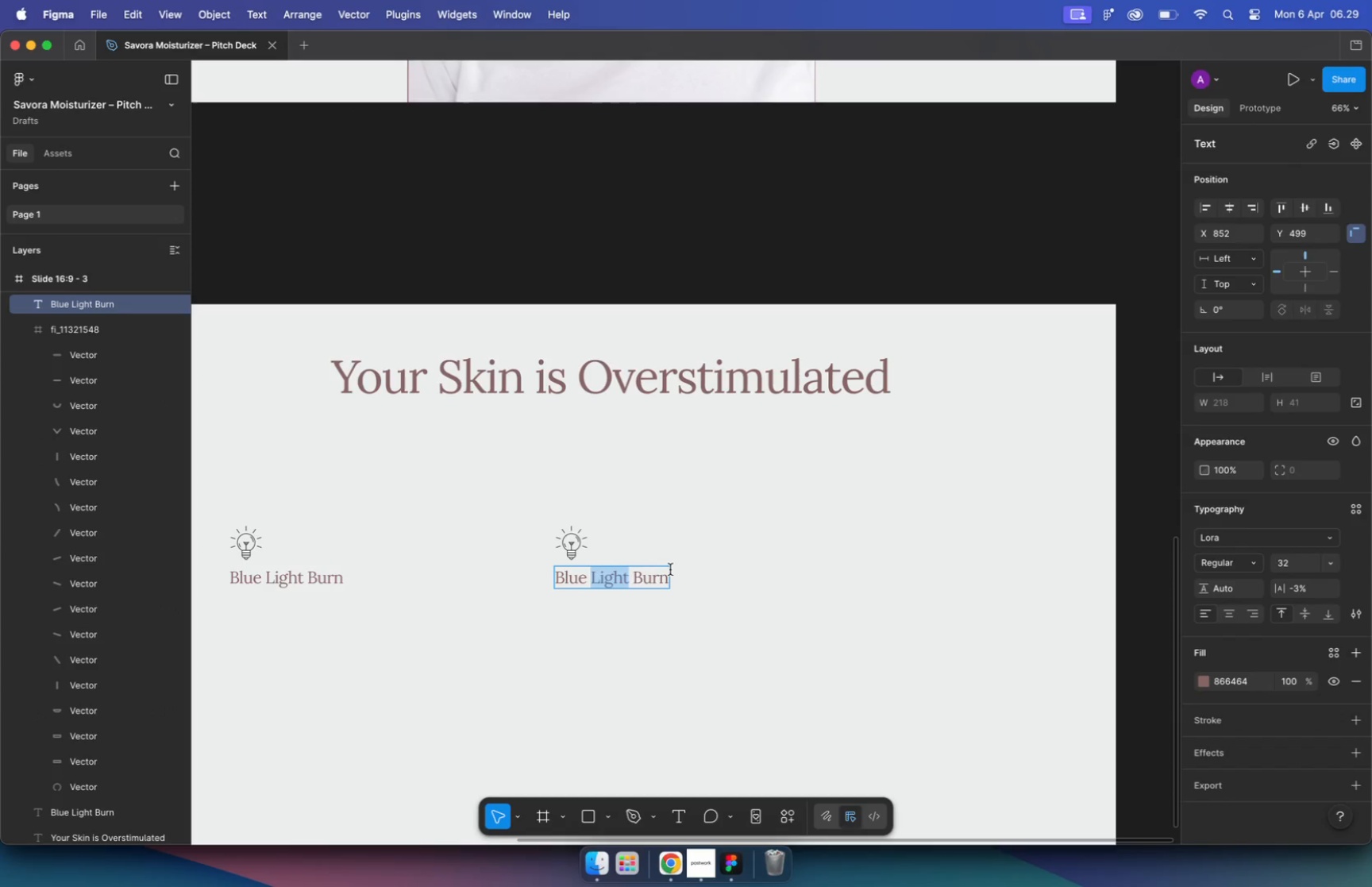 
key(Meta+A)
 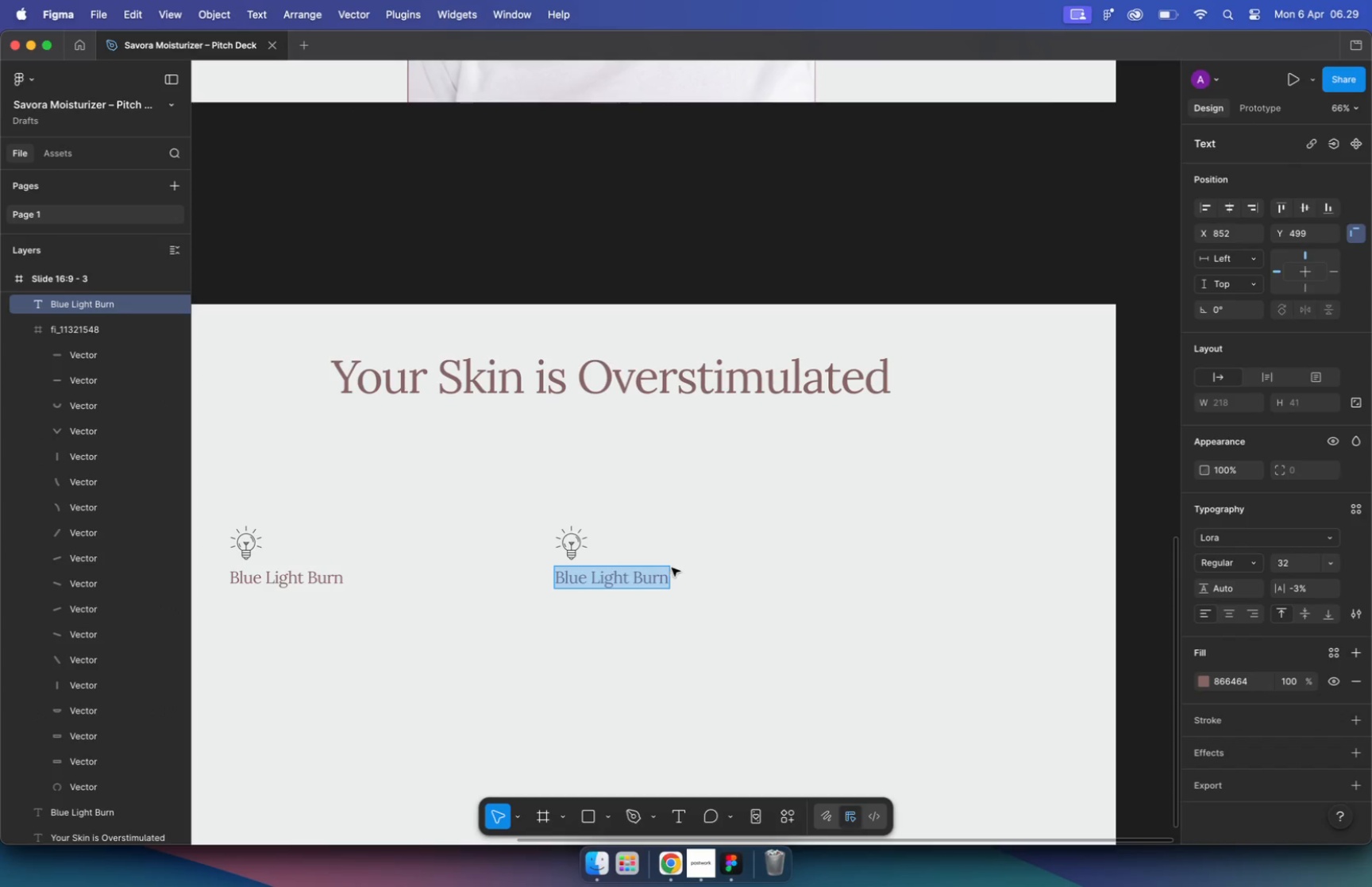 
key(Meta+V)
 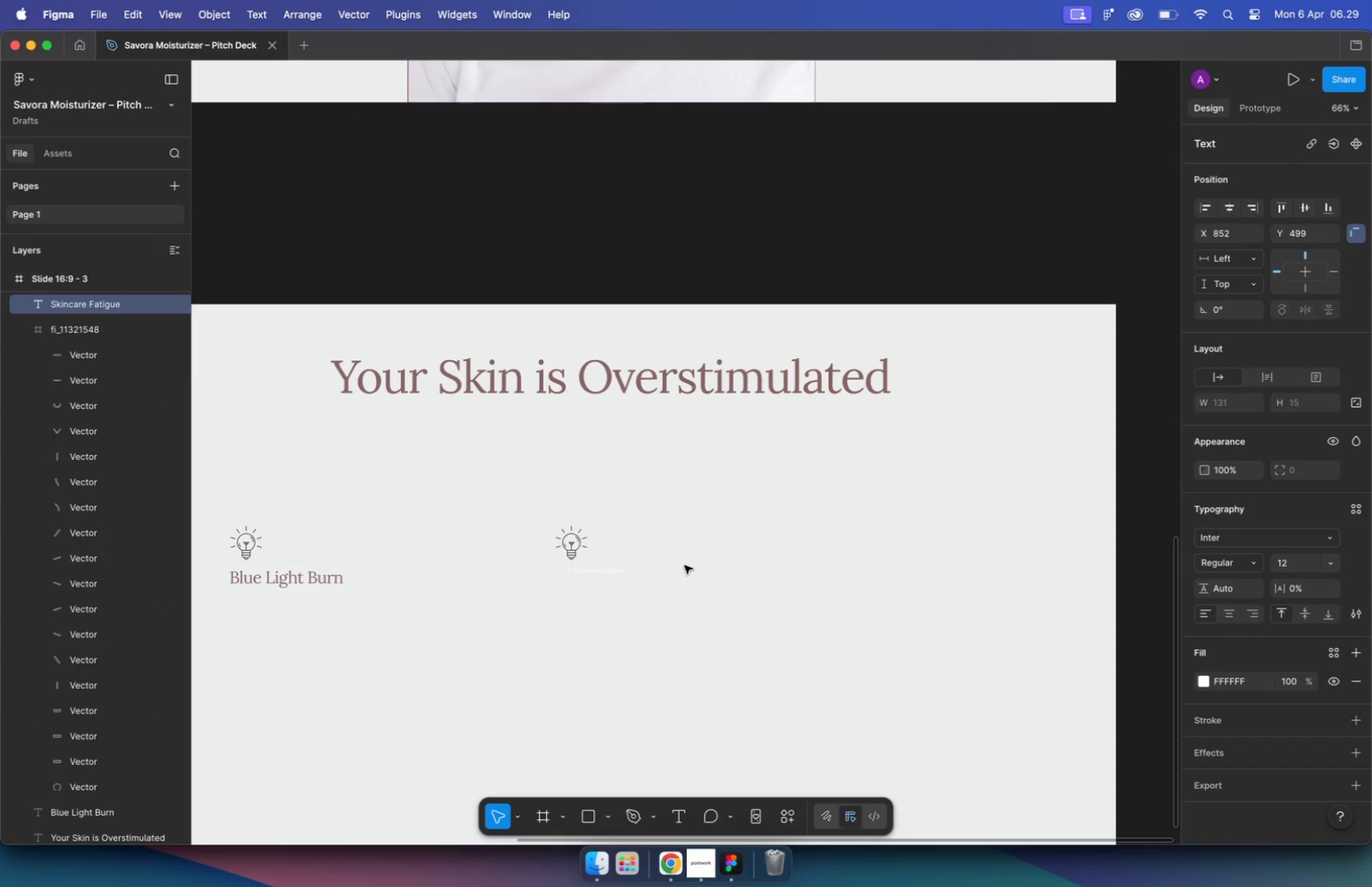 
key(Meta+CommandLeft)
 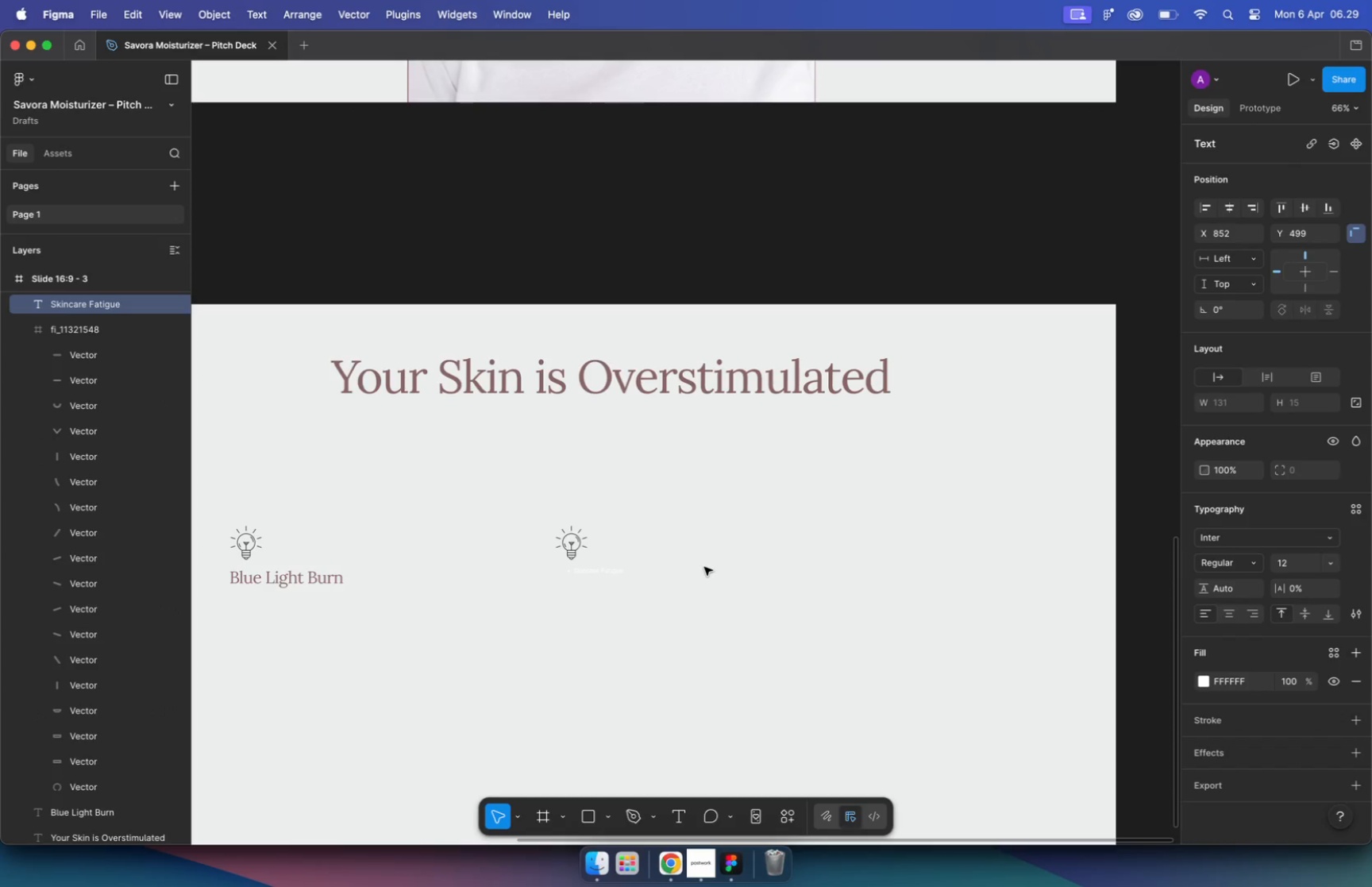 
key(Meta+Z)
 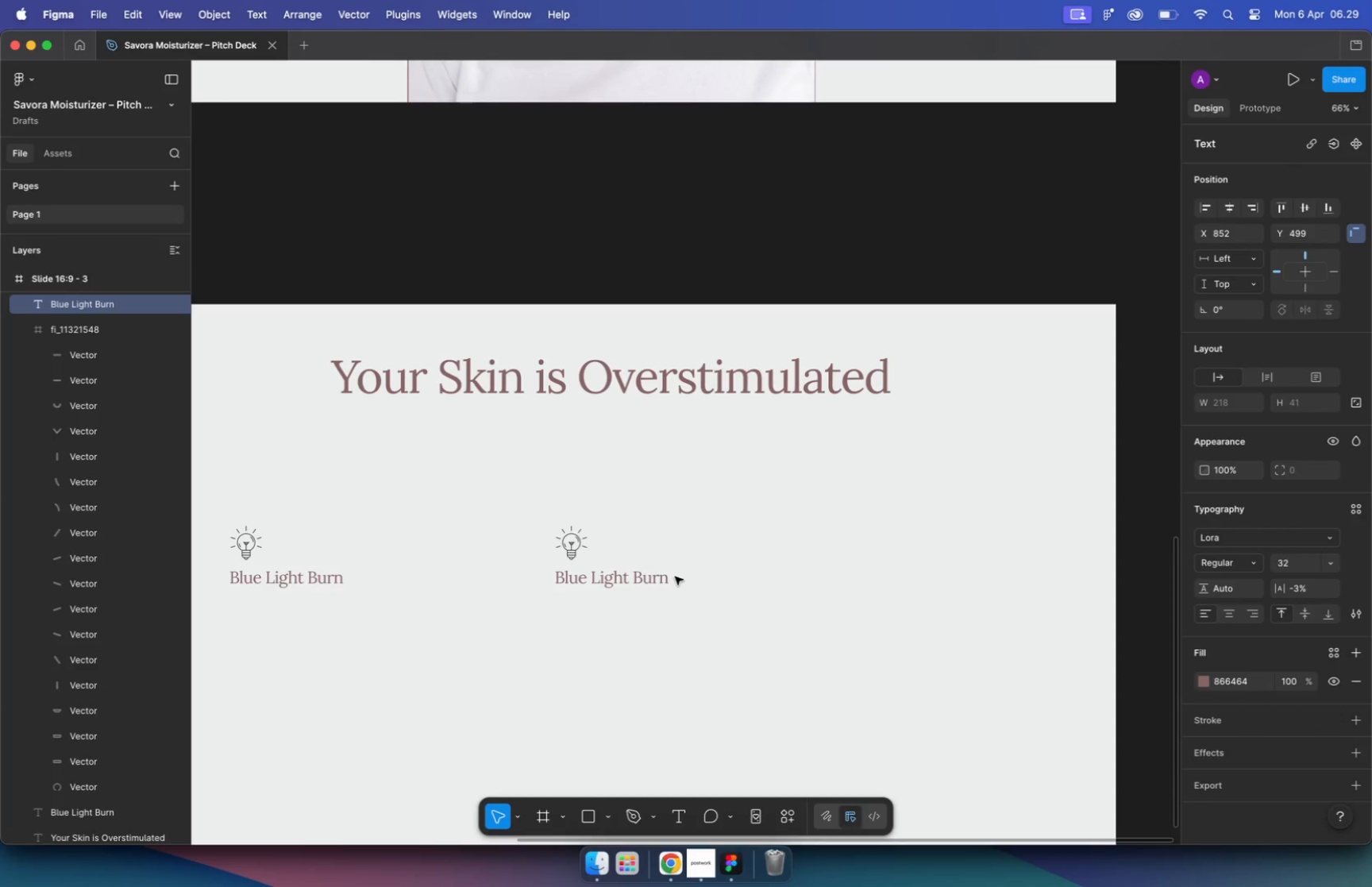 
left_click([634, 576])
 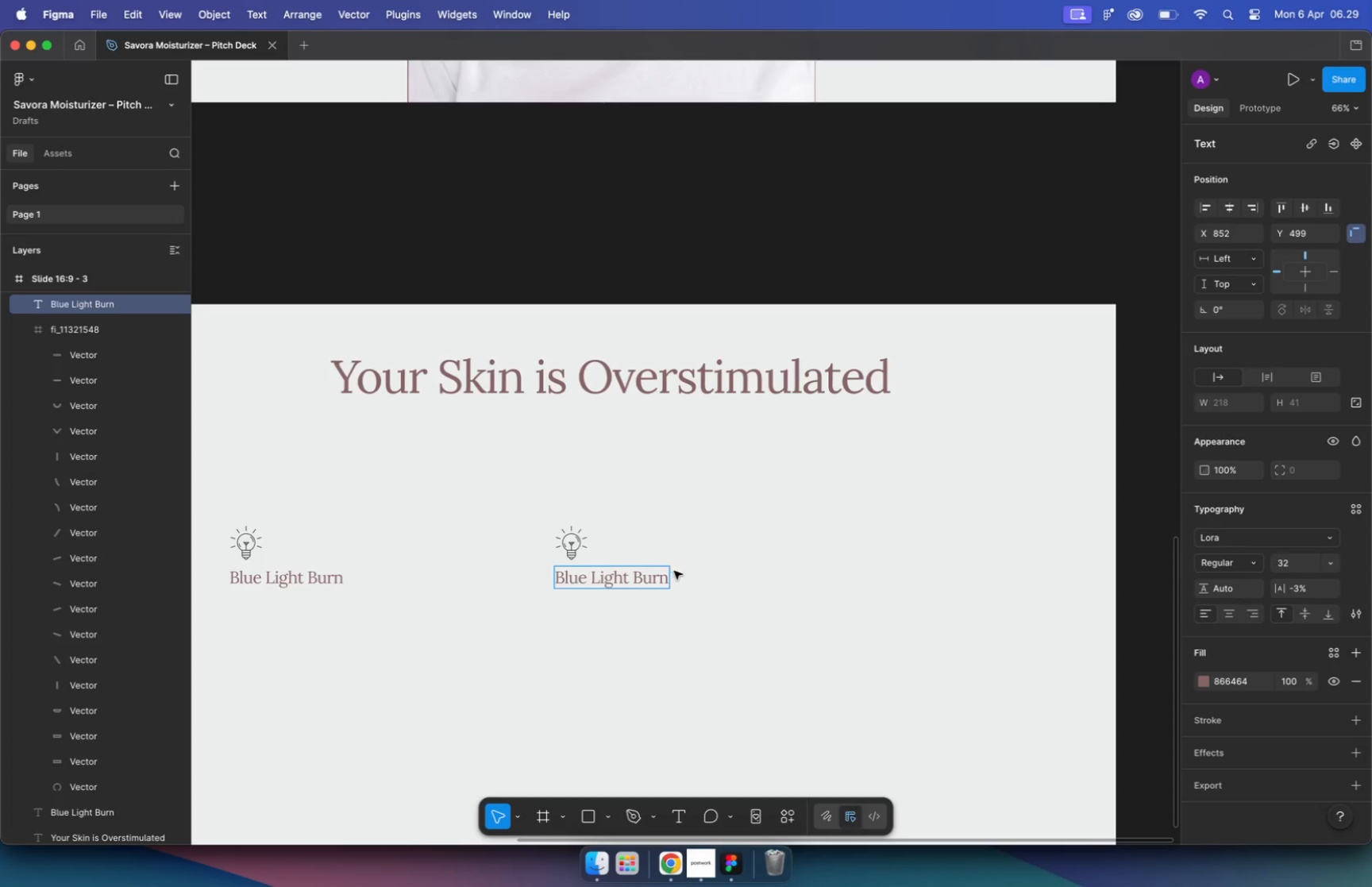 
key(Meta+A)
 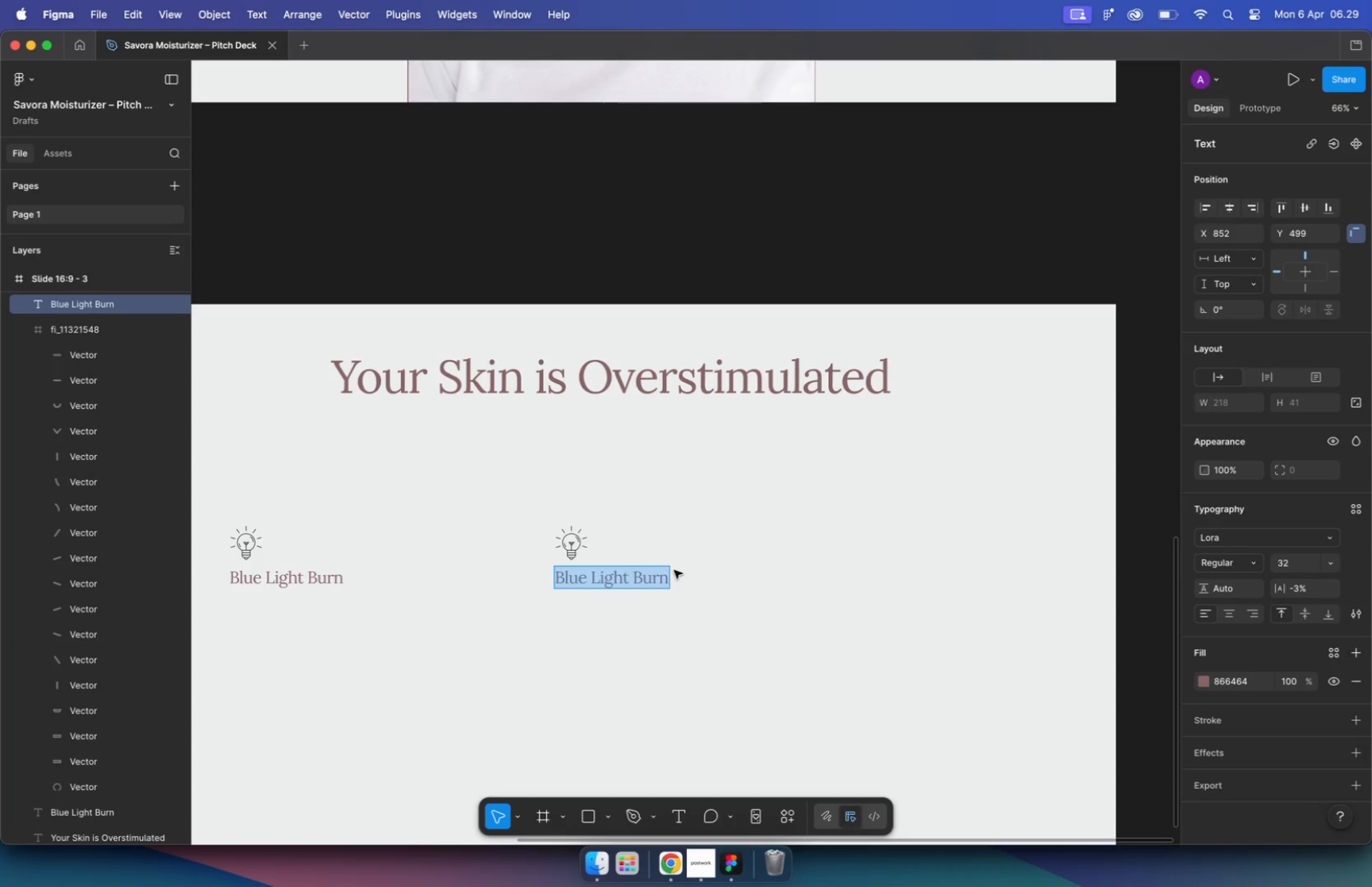 
key(Meta+Shift+V)
 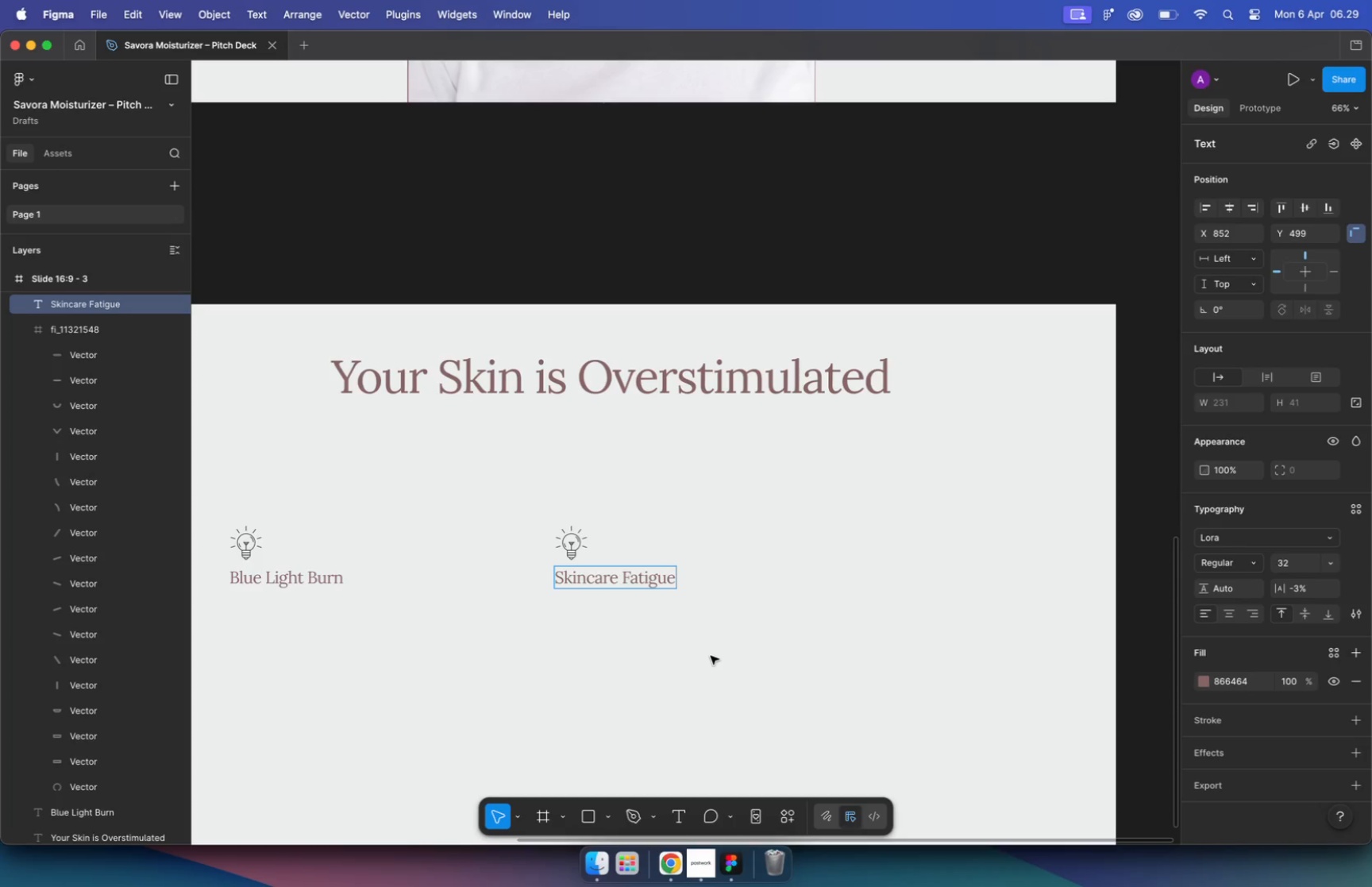 
left_click([665, 858])
 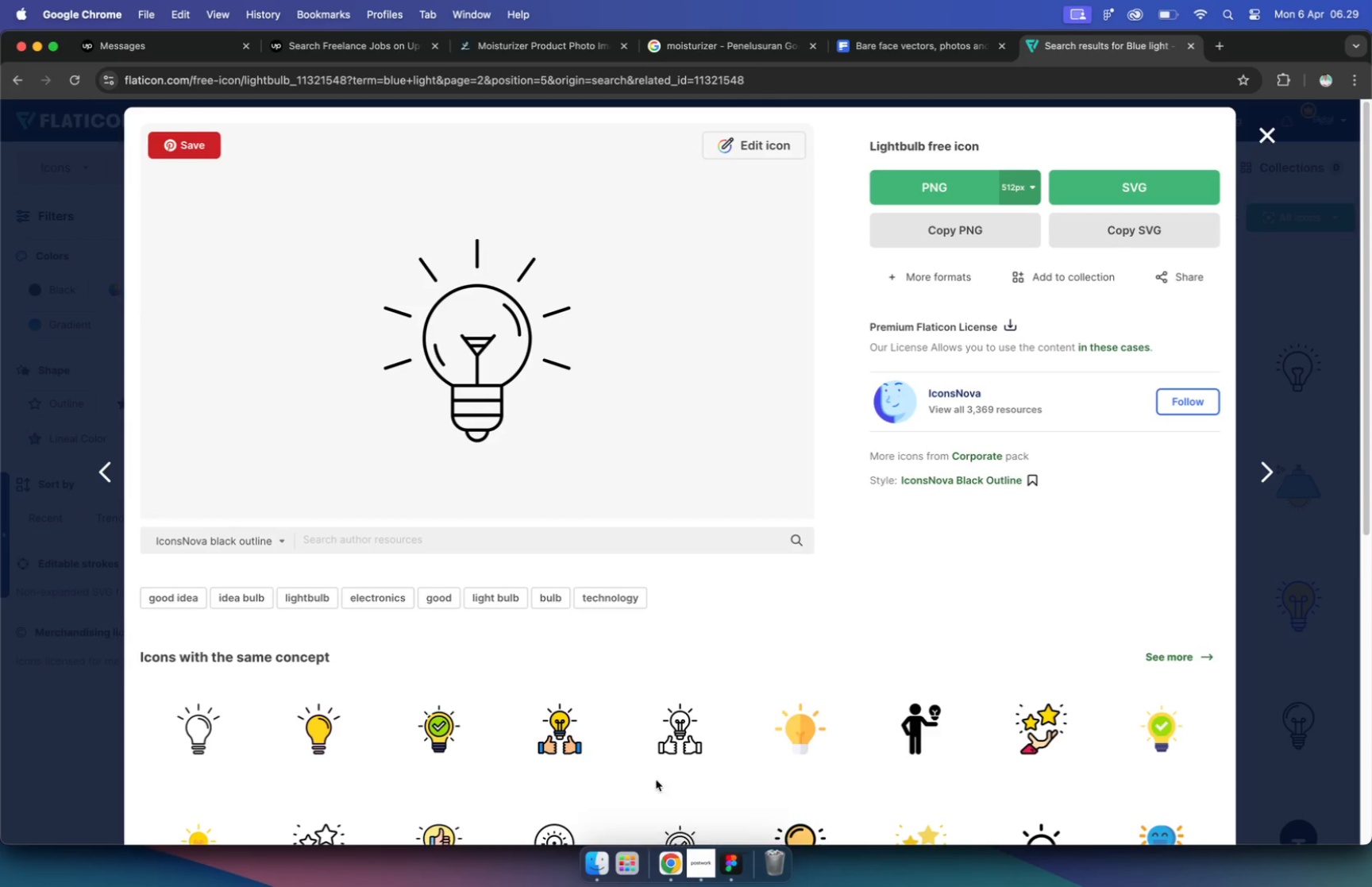 
left_click([102, 256])
 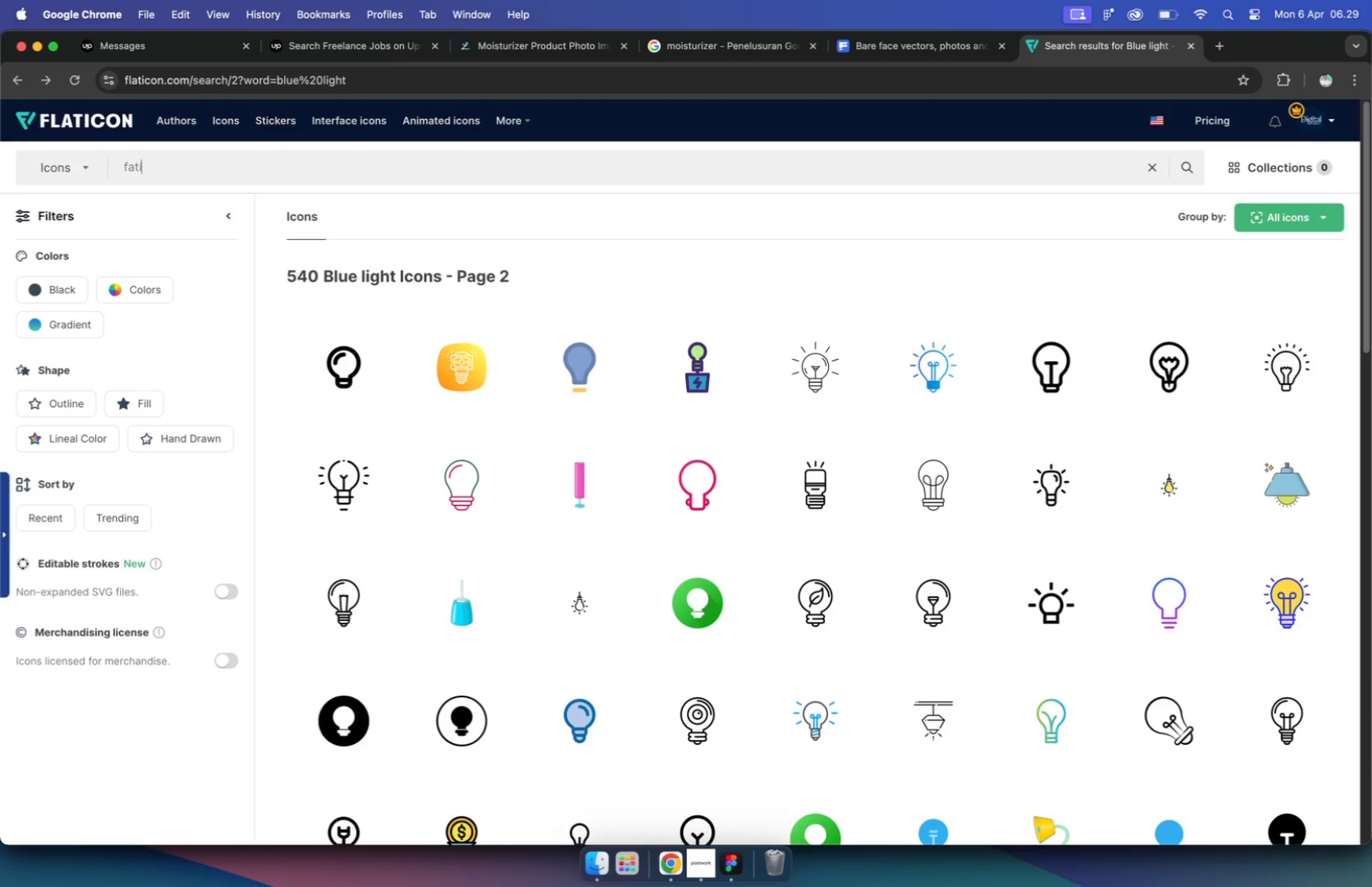 
left_click_drag(start_coordinate=[227, 162], to_coordinate=[68, 145])
 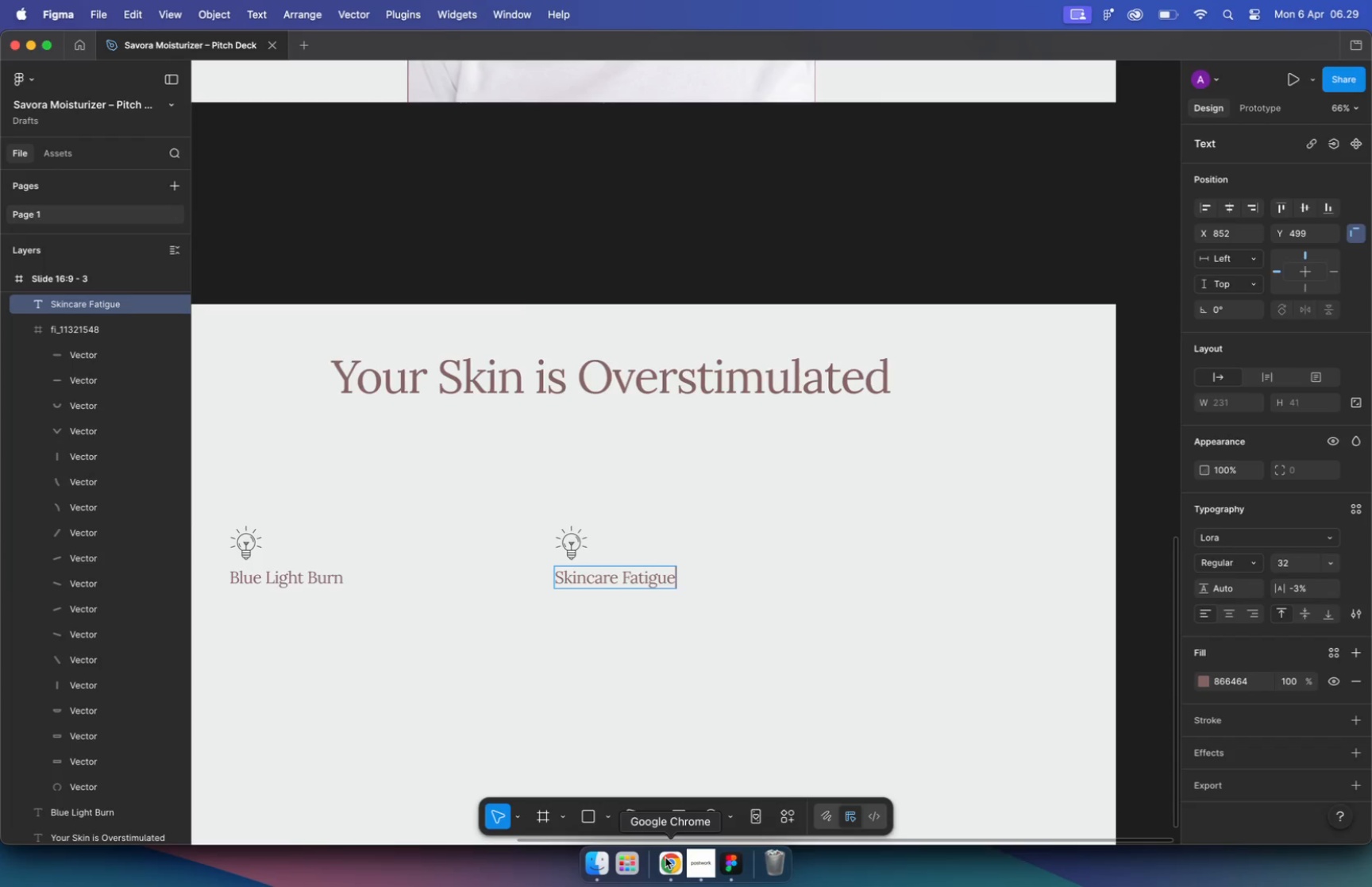 
type(fatigue)
 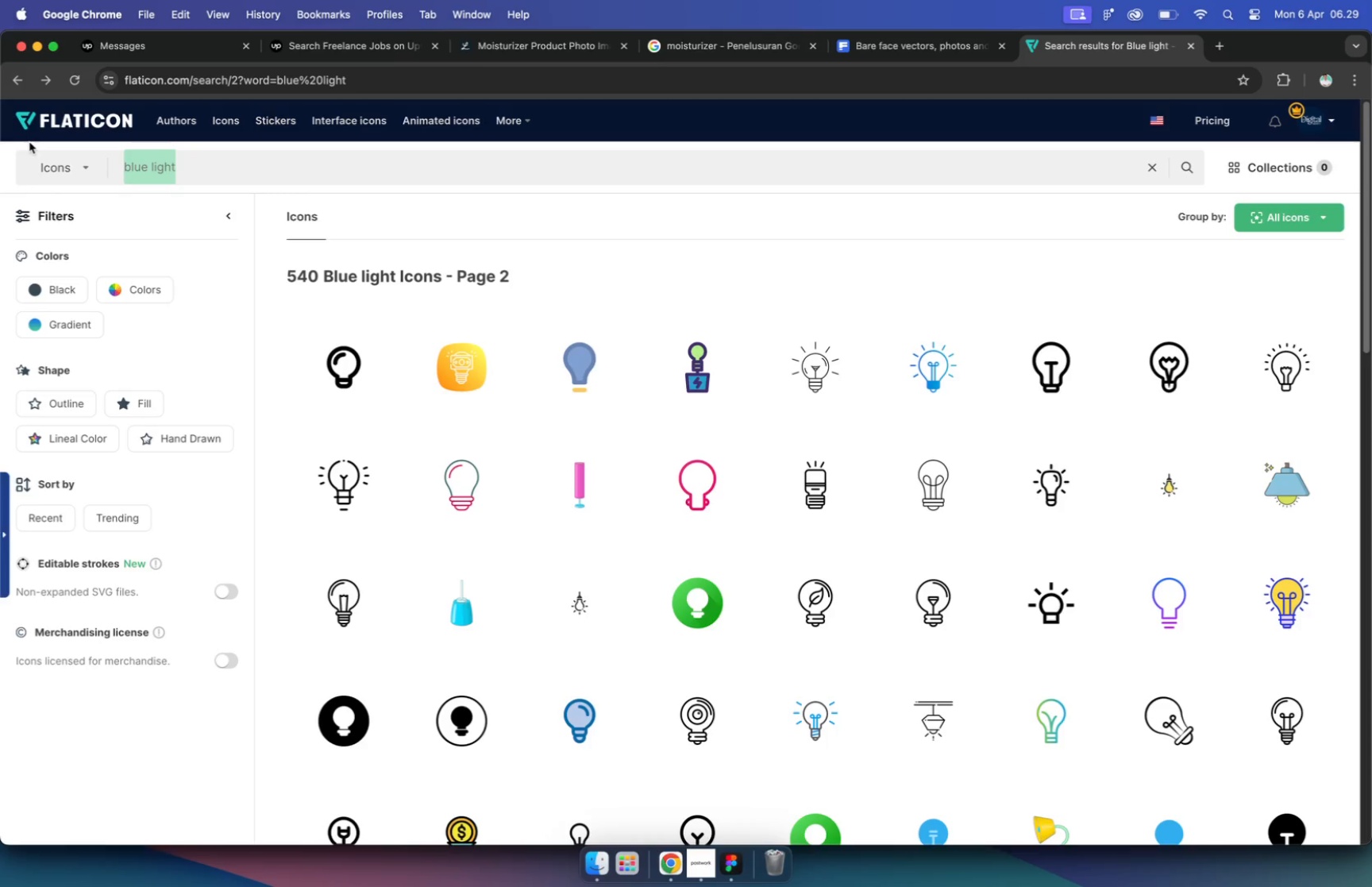 
key(Enter)
 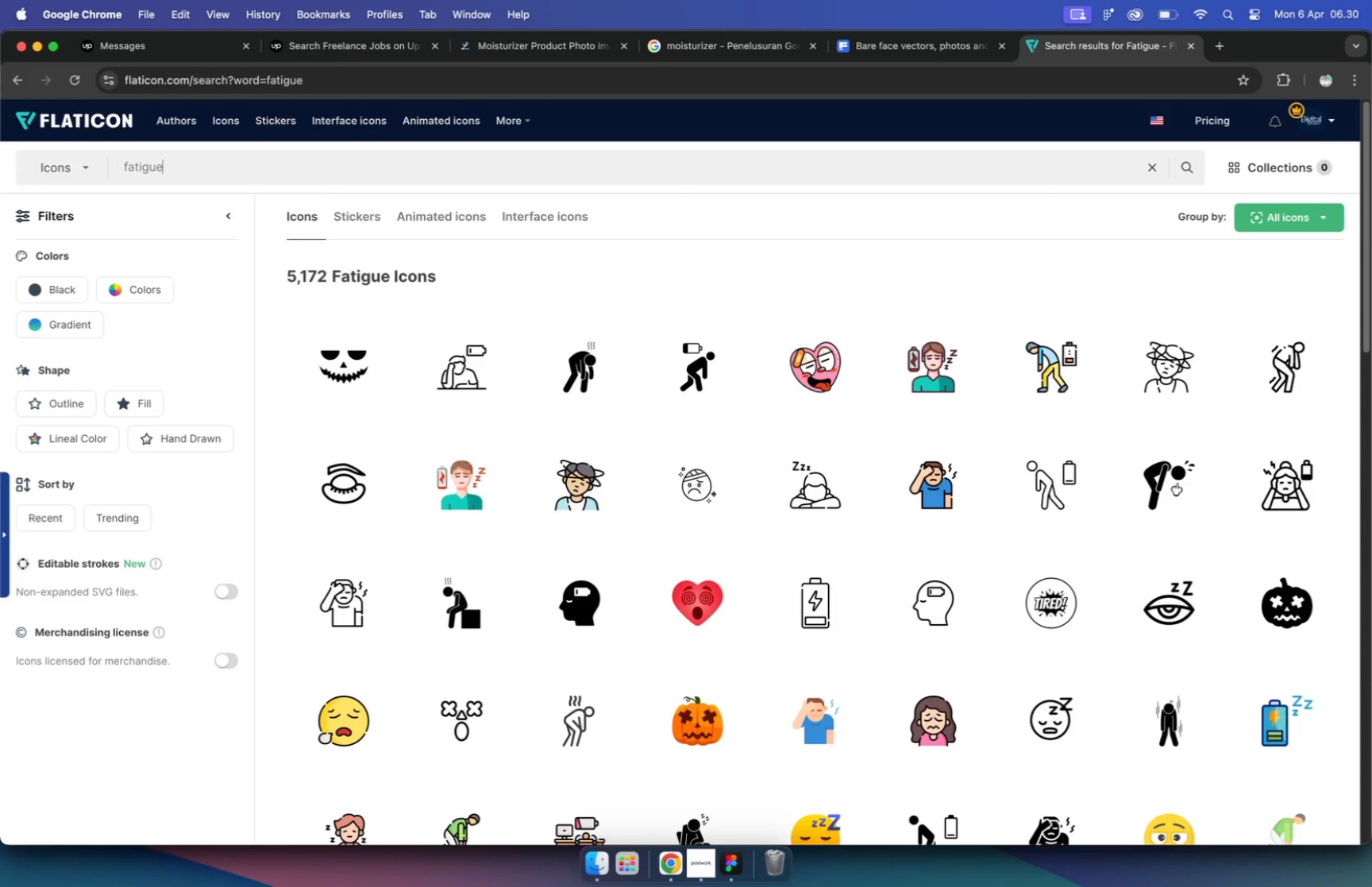 
wait(11.82)
 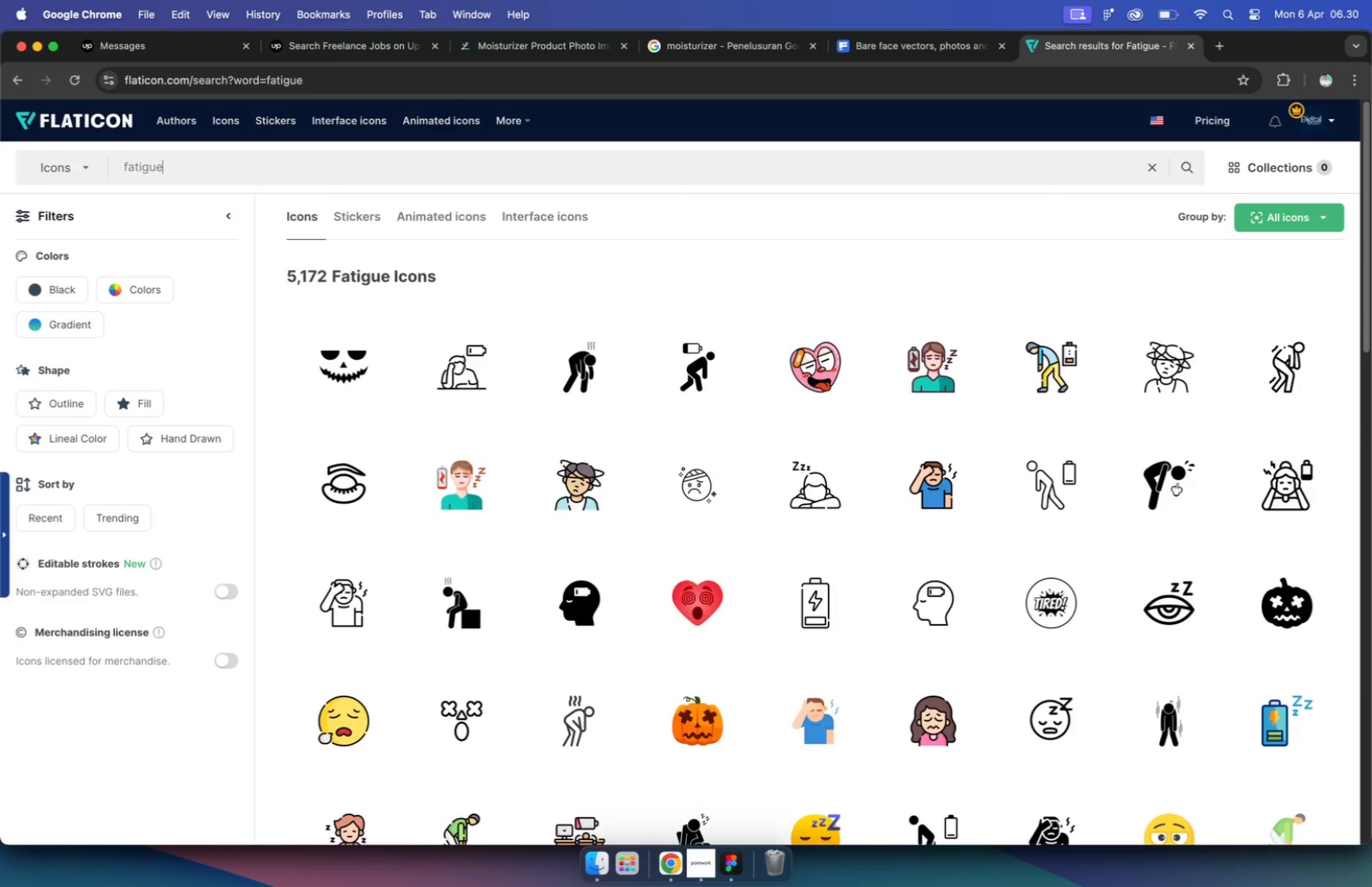 
scroll: coordinate [344, 322], scroll_direction: down, amount: 33.0
 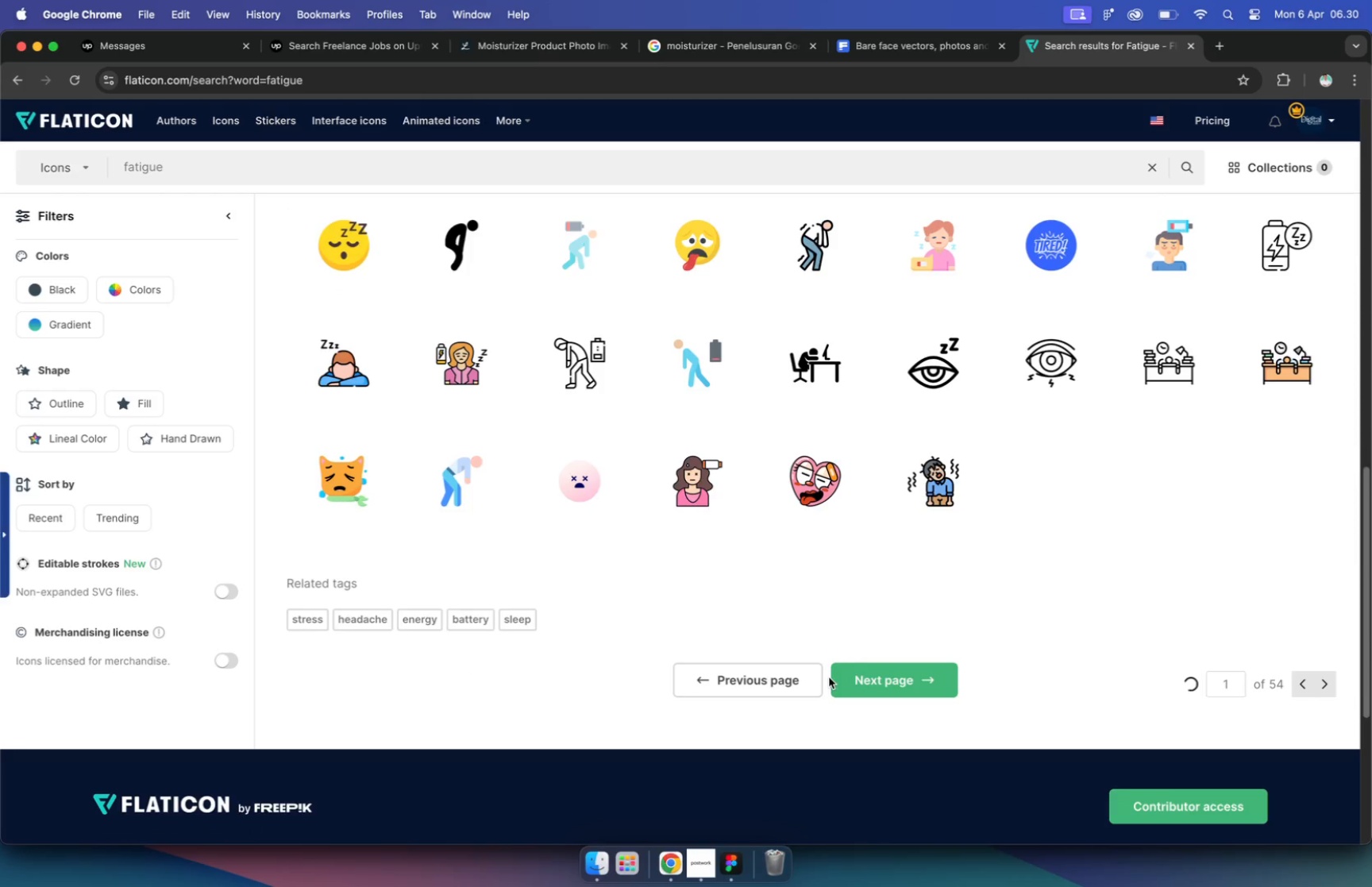 
mouse_move([819, 683])
 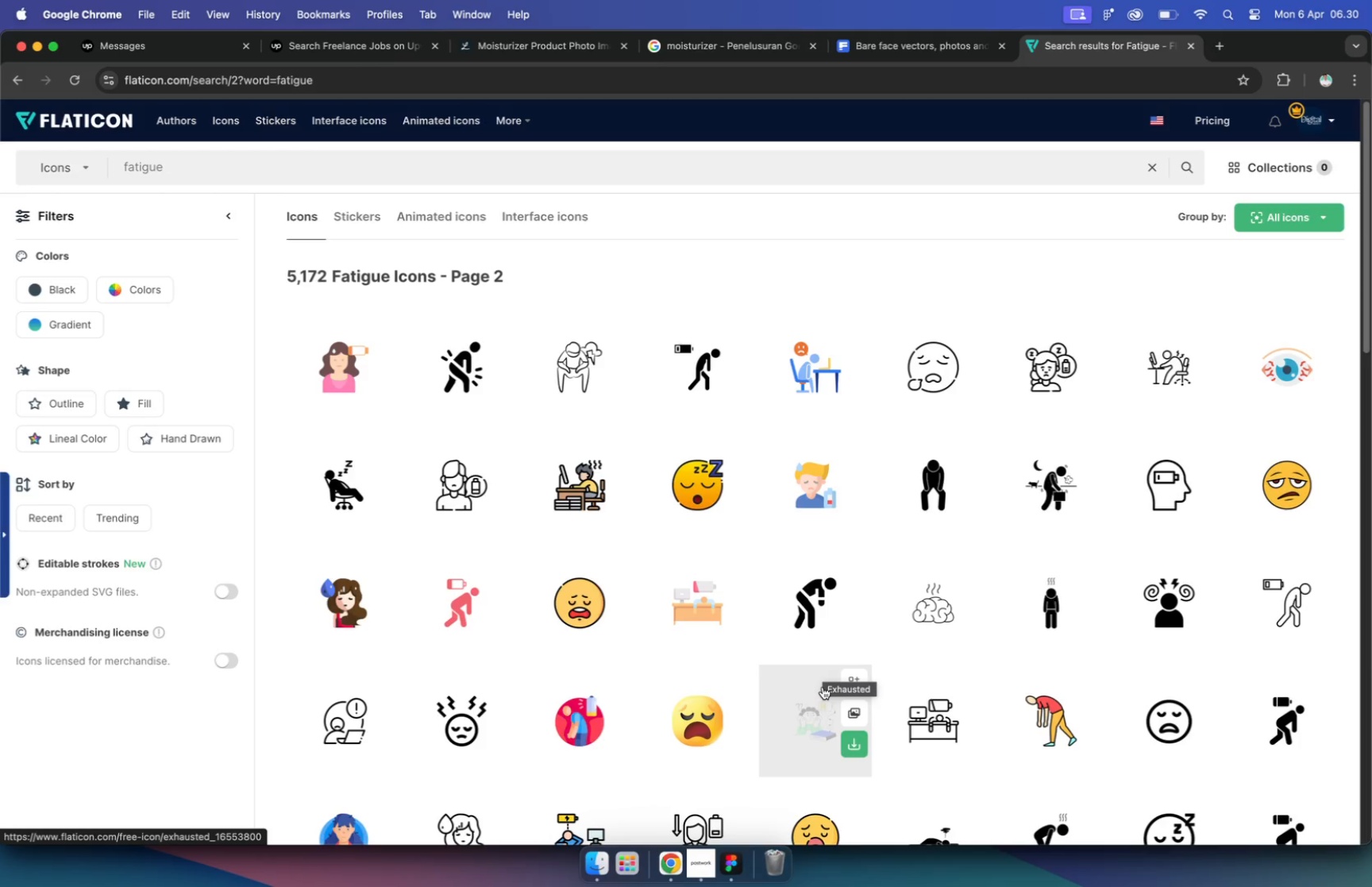 
wait(10.61)
 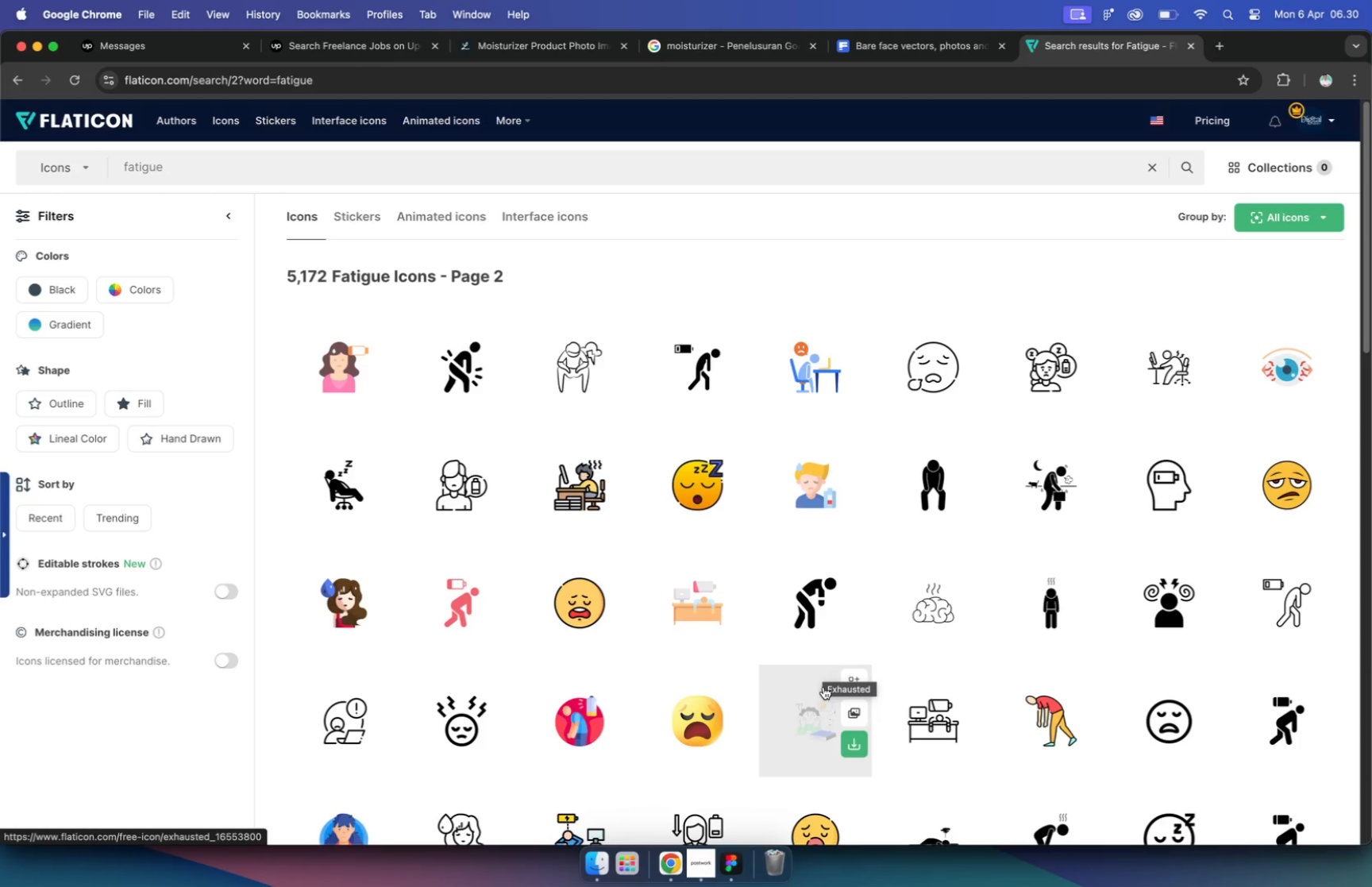 
type( skin care)
 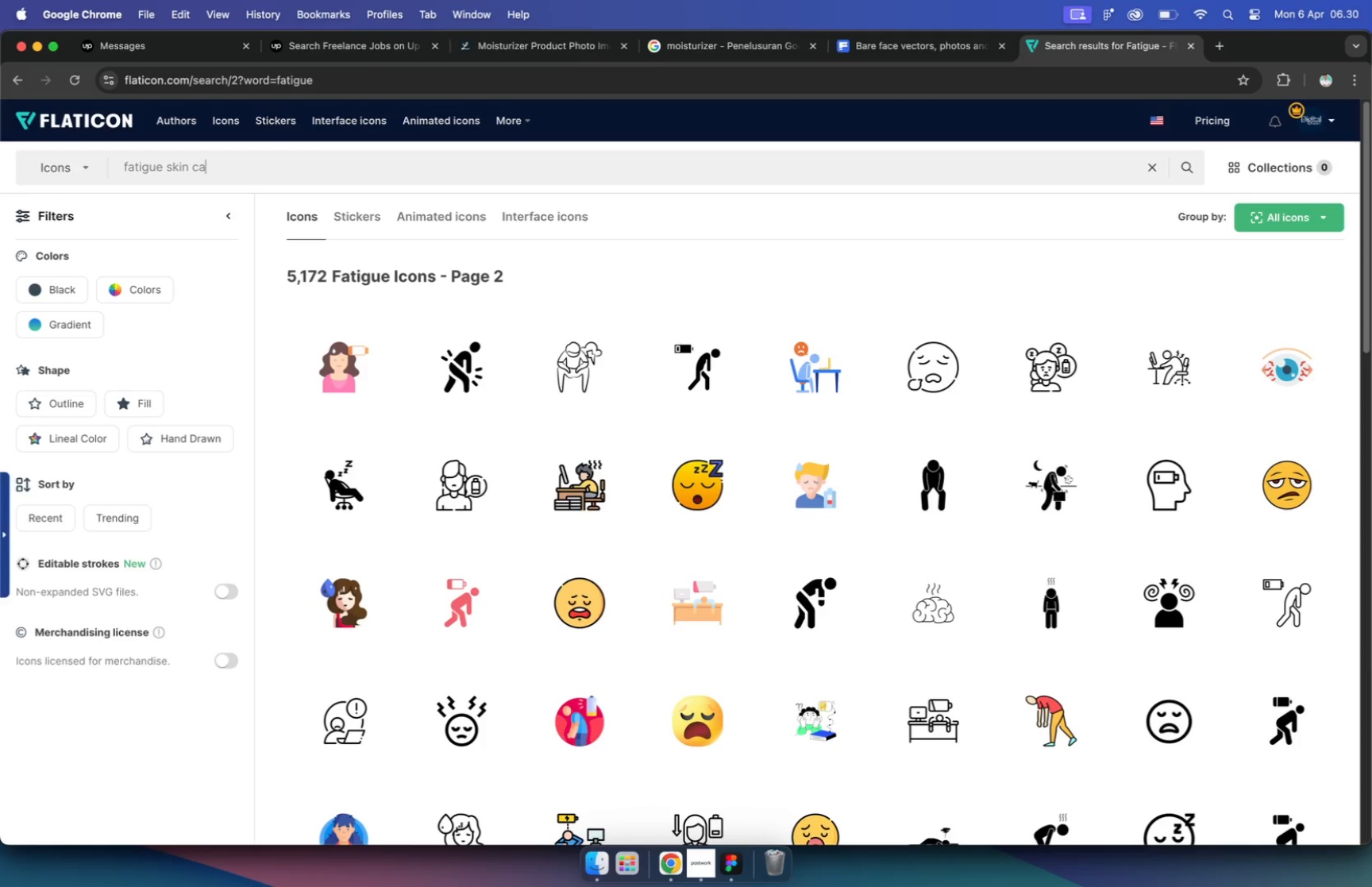 
key(Enter)
 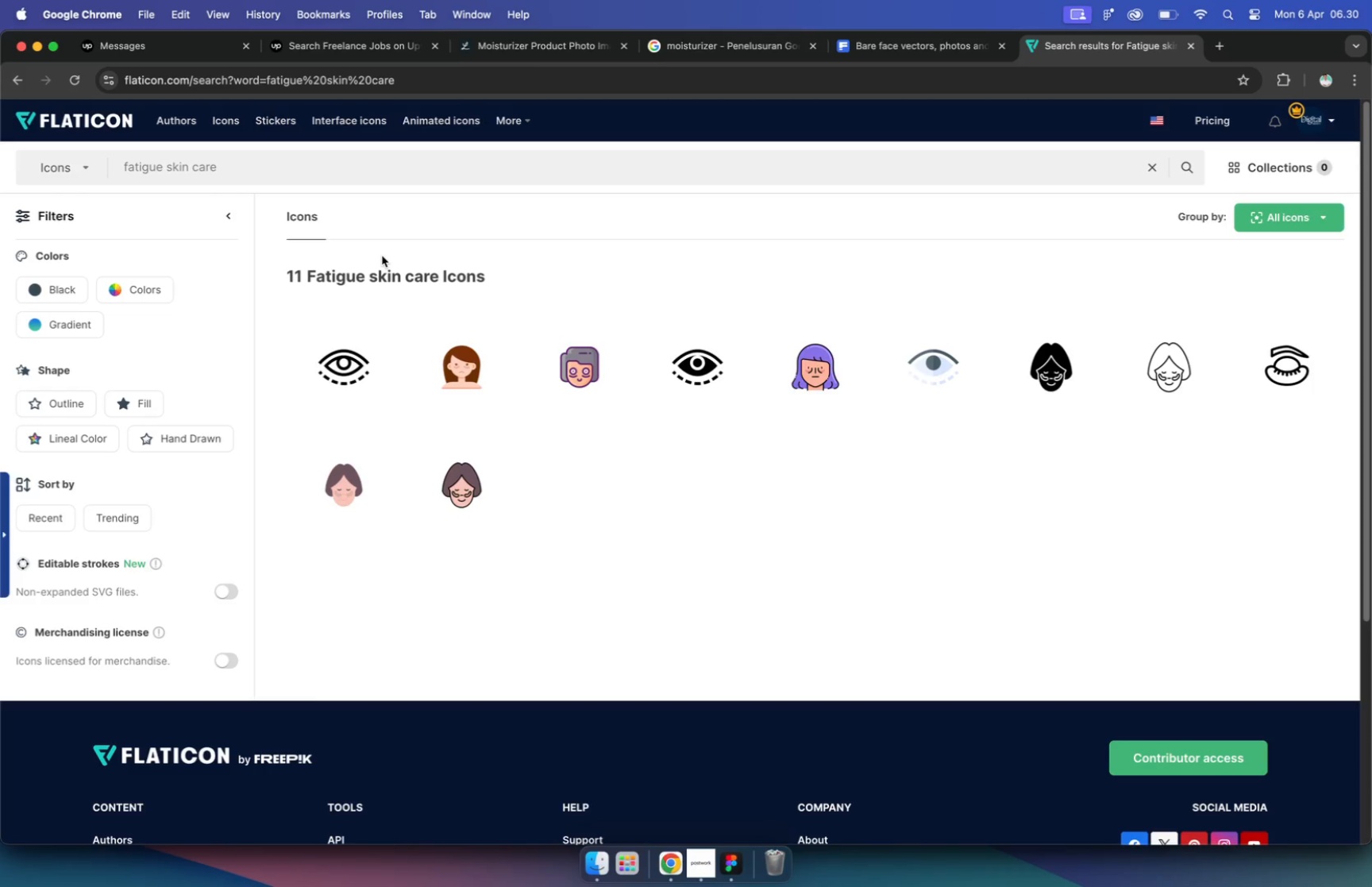 
wait(5.8)
 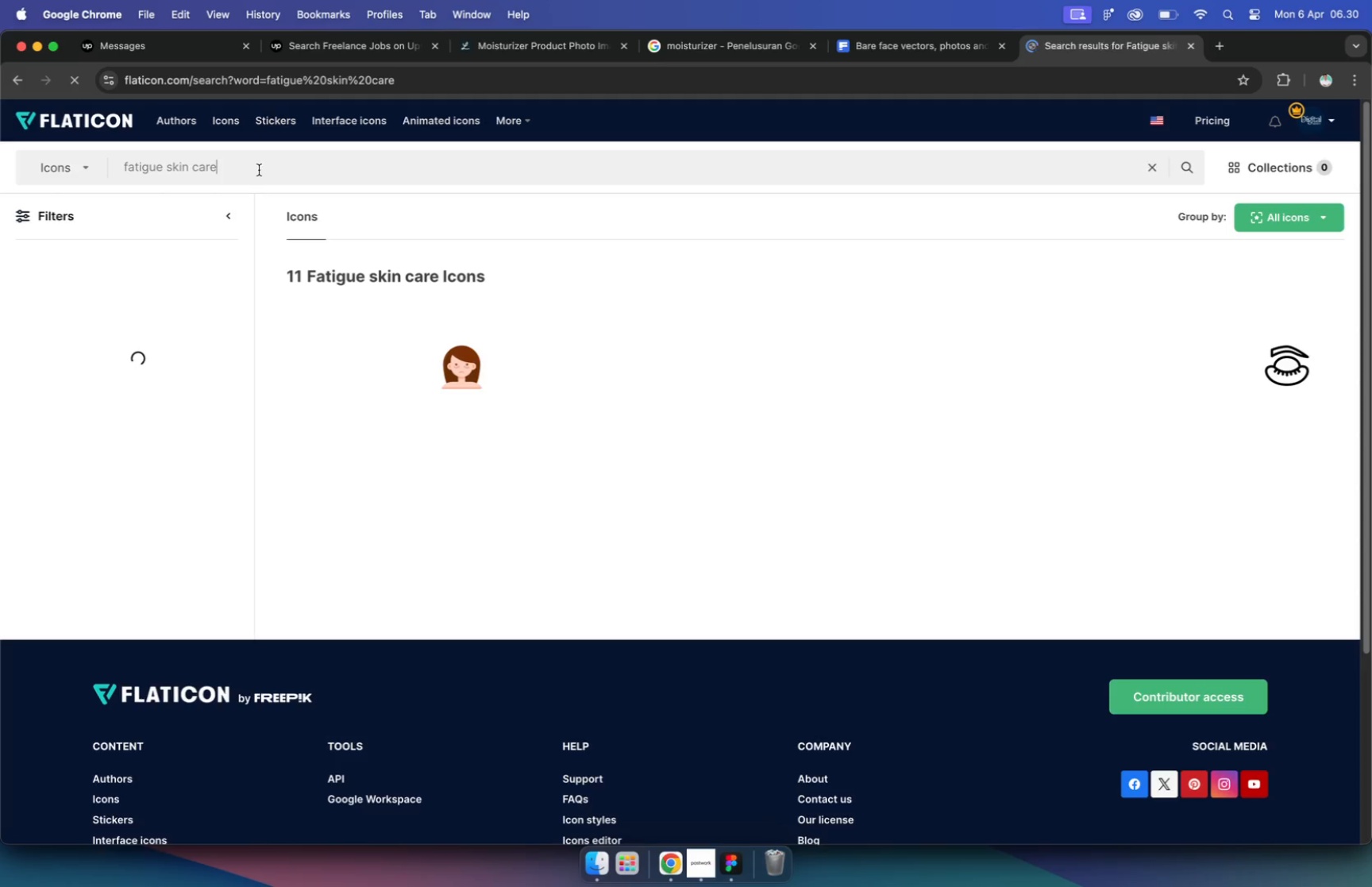 
left_click_drag(start_coordinate=[165, 163], to_coordinate=[87, 145])
 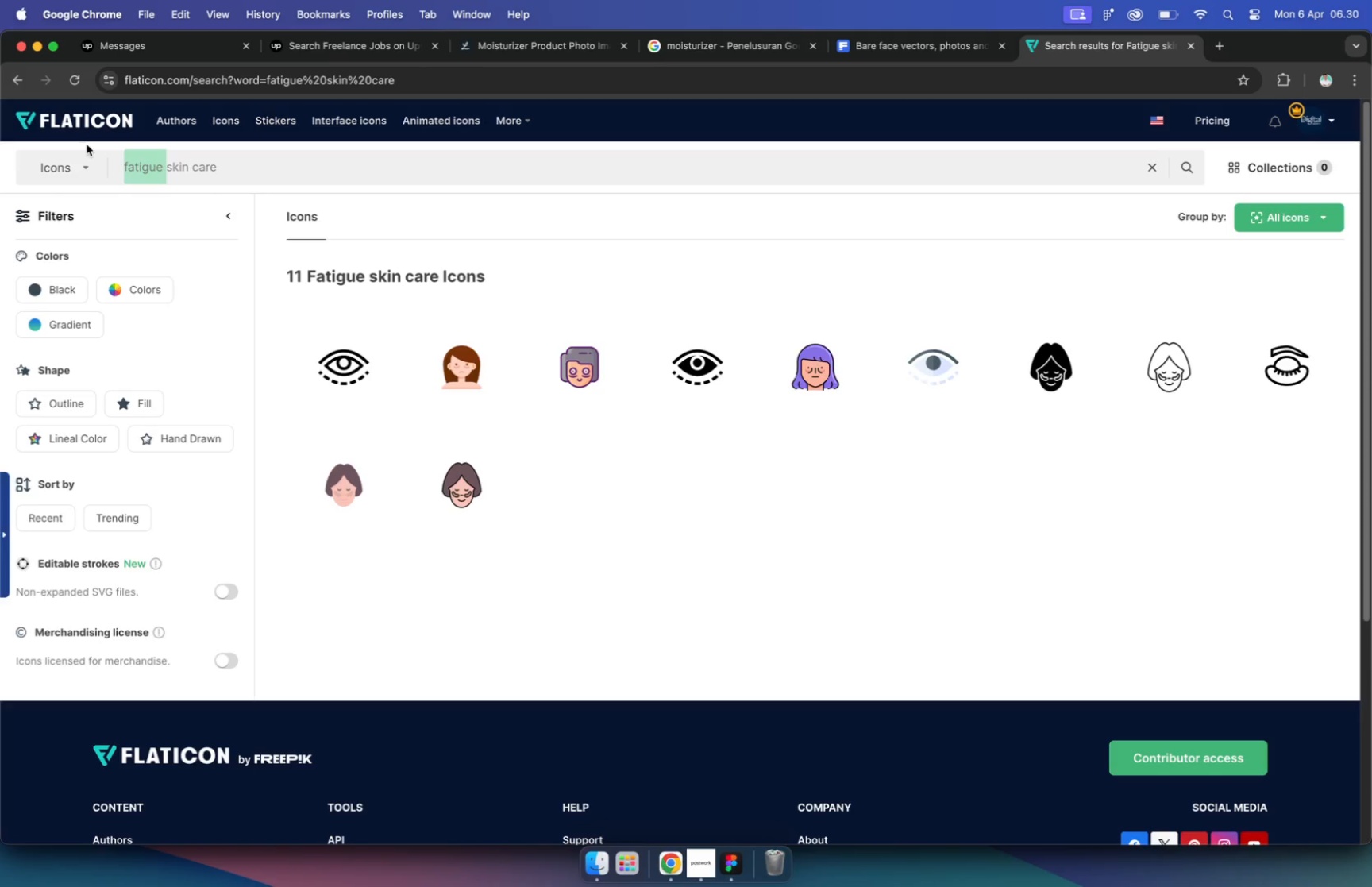 
key(Backspace)
 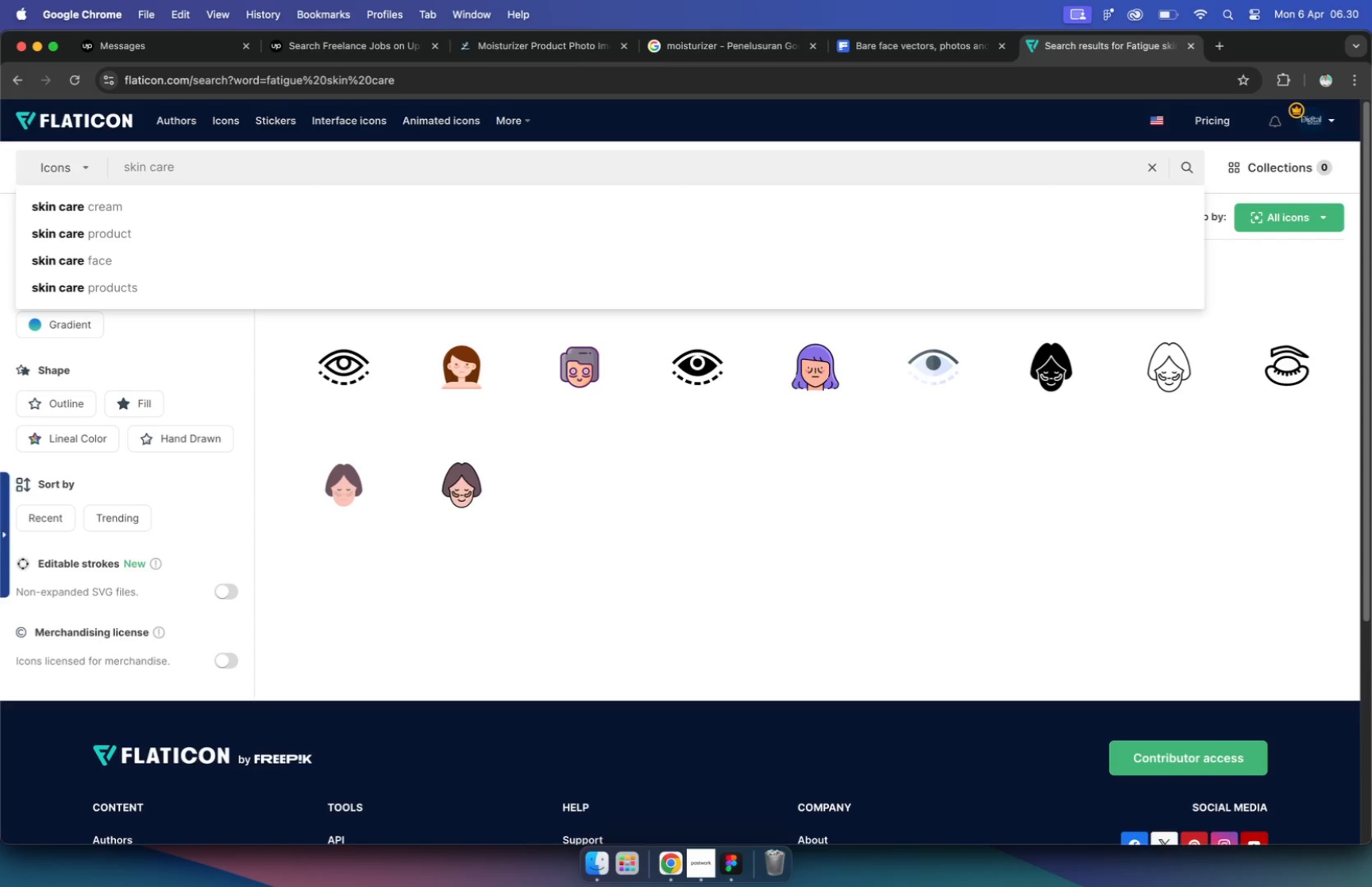 
key(Enter)
 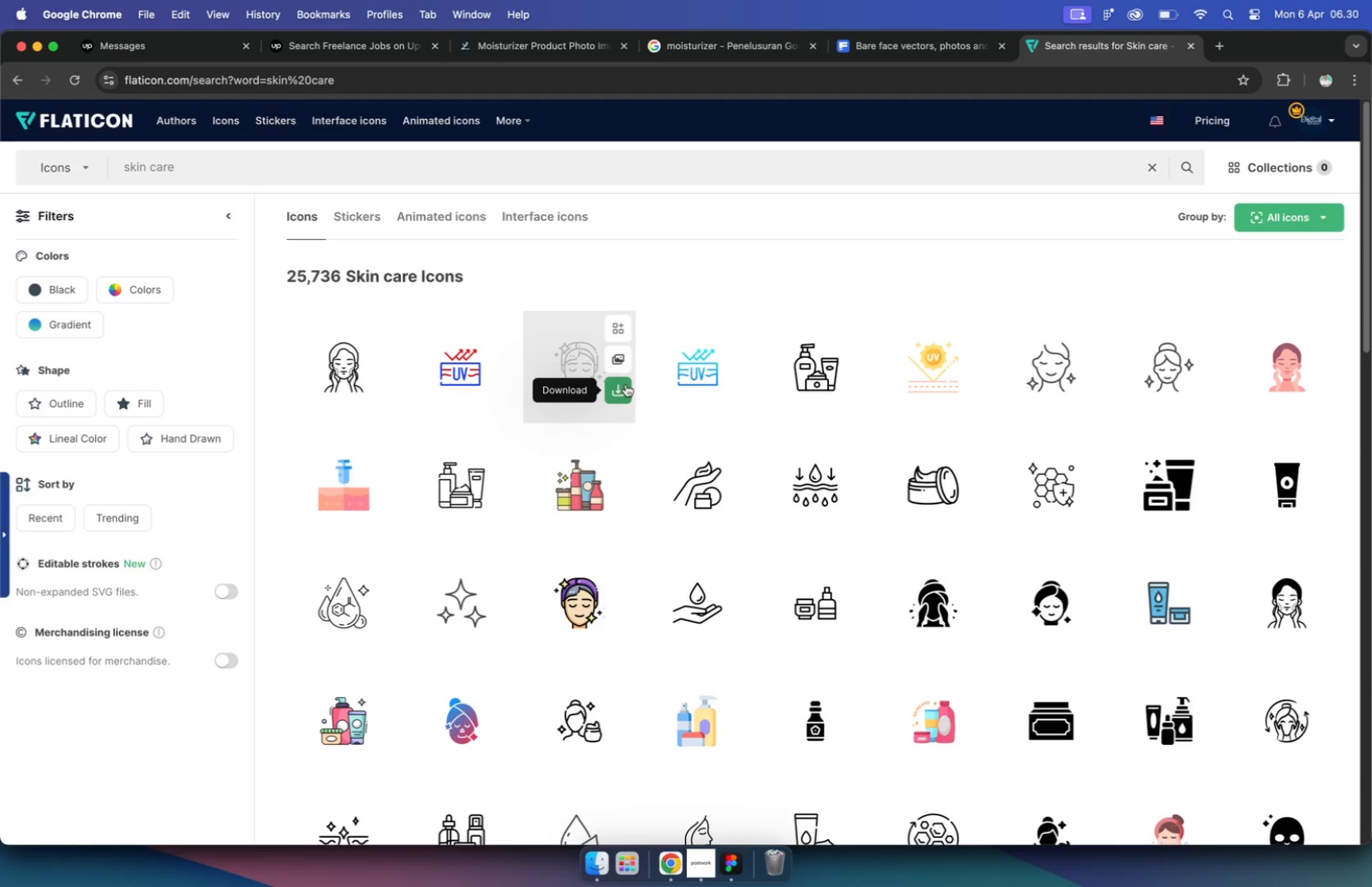 
mouse_move([1162, 436])
 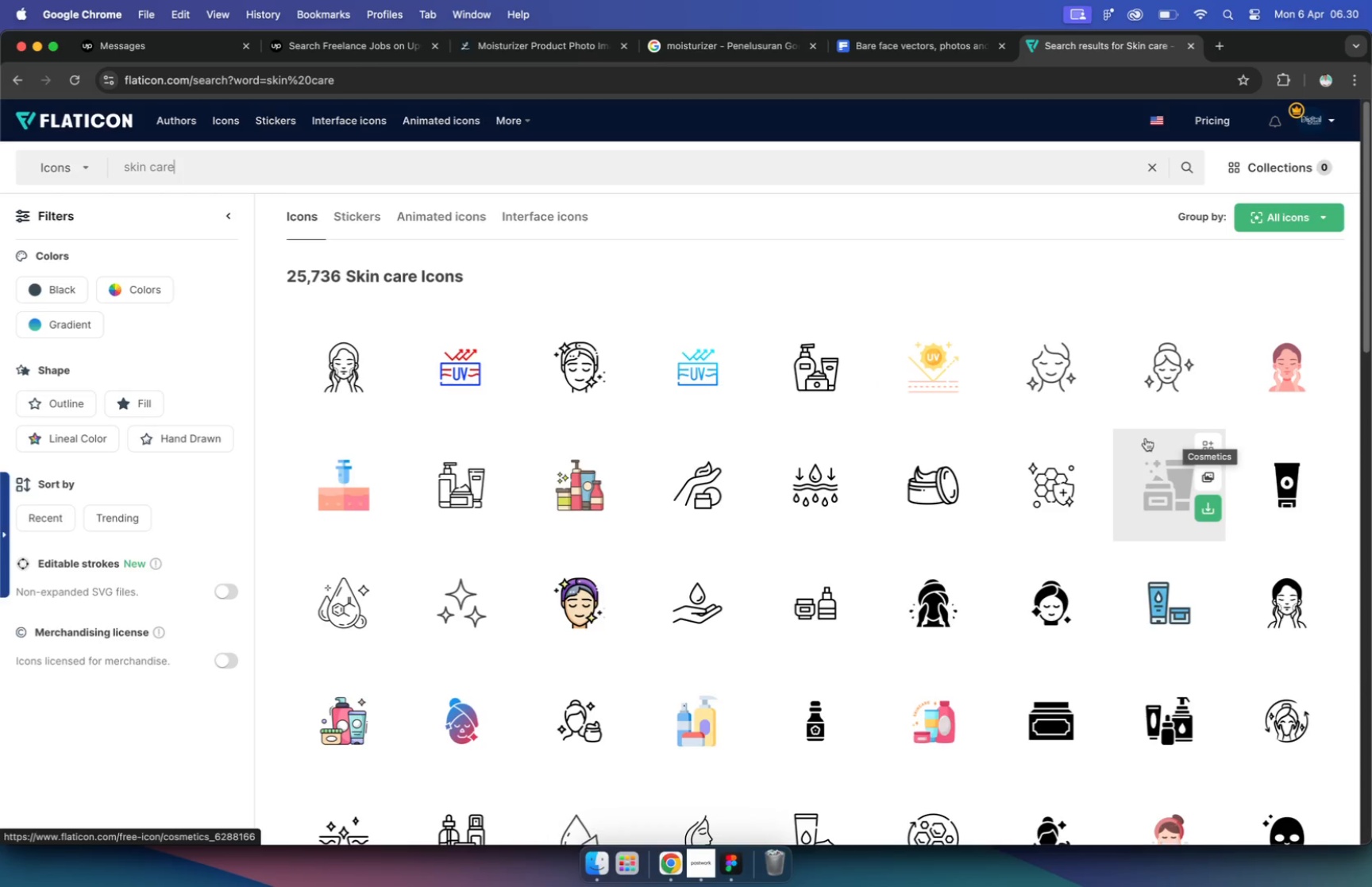 
scroll: coordinate [1100, 443], scroll_direction: down, amount: 16.0
 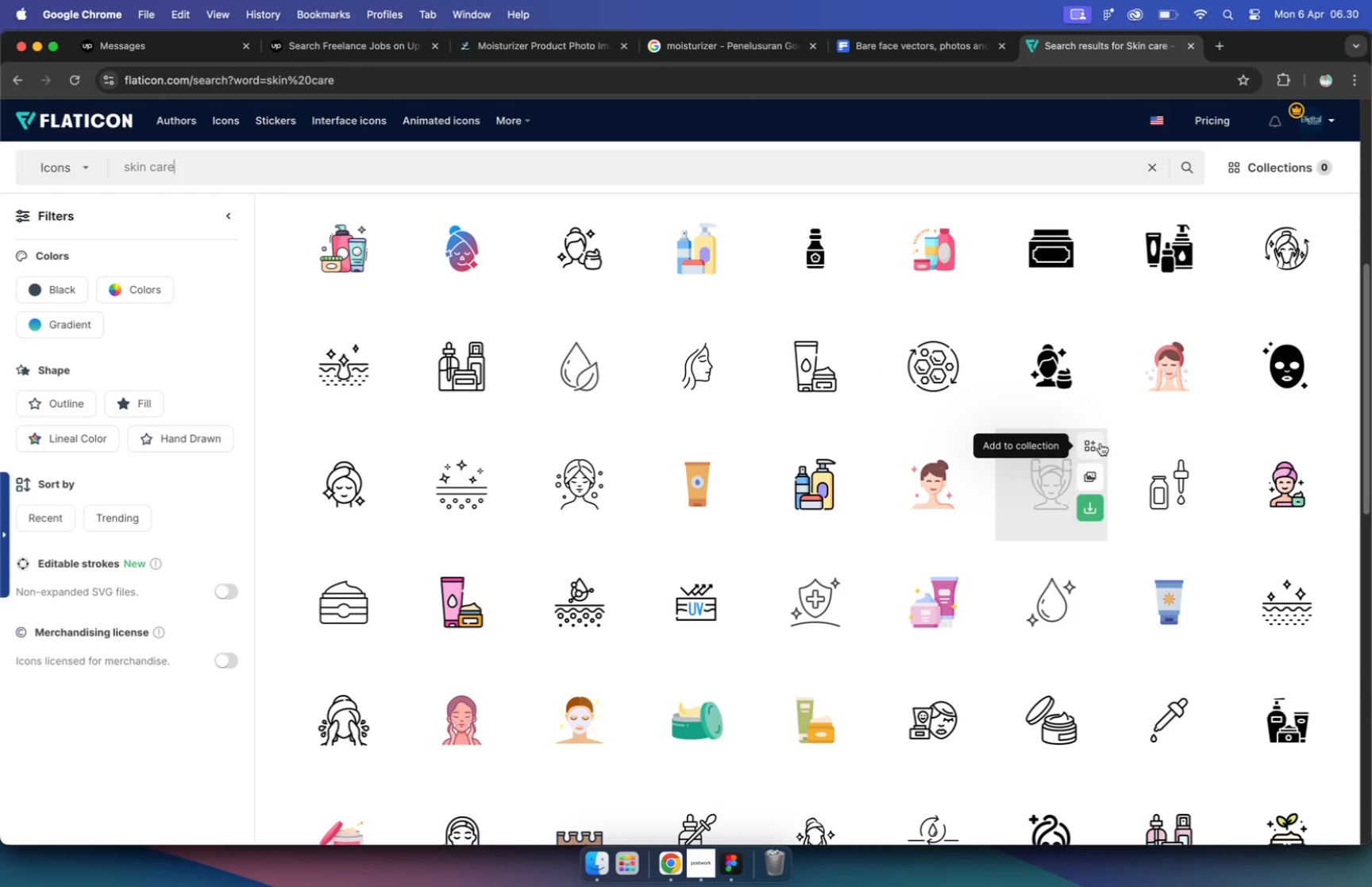 
wait(5.47)
 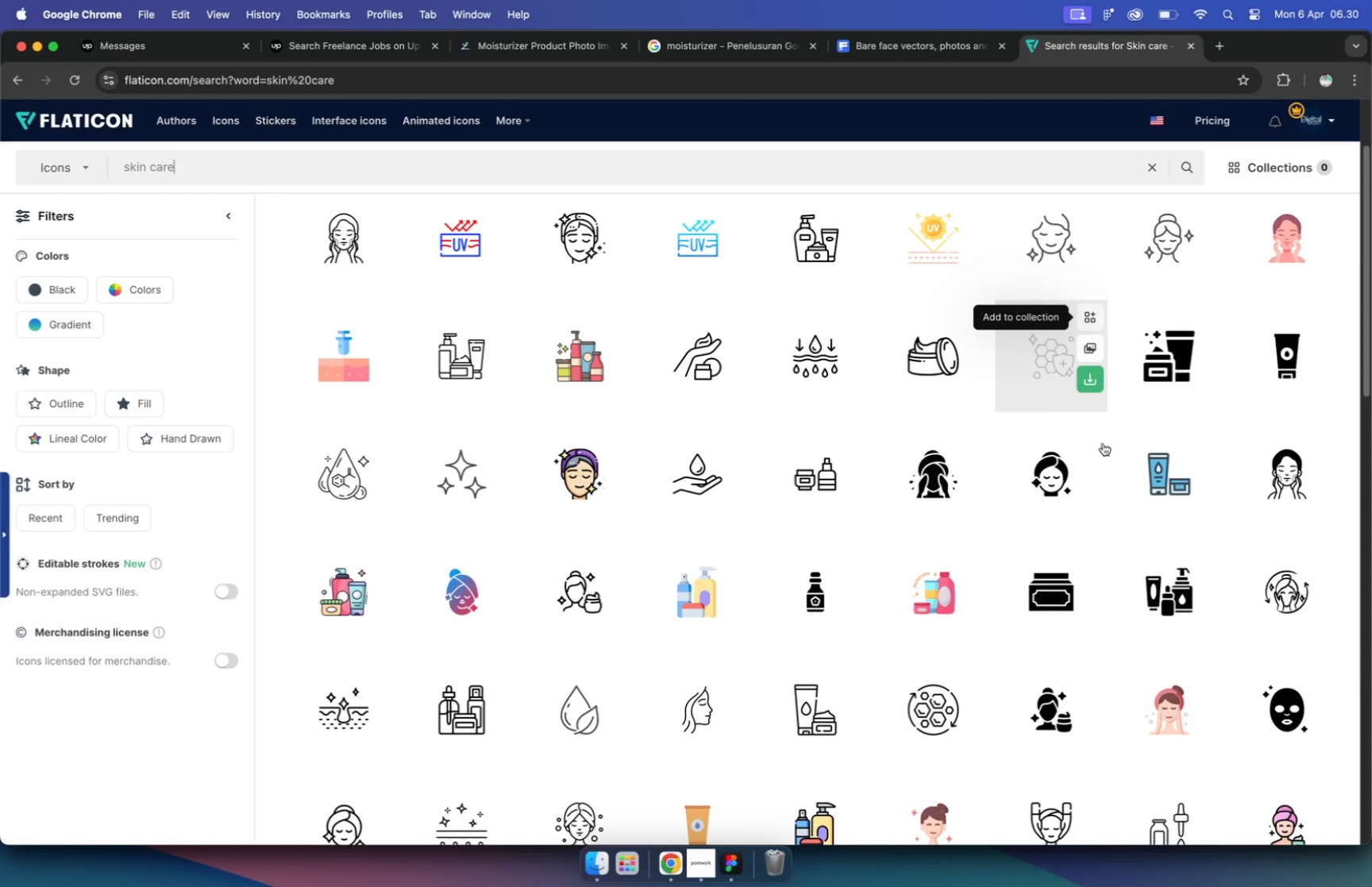 
scroll: coordinate [686, 726], scroll_direction: down, amount: 13.0
 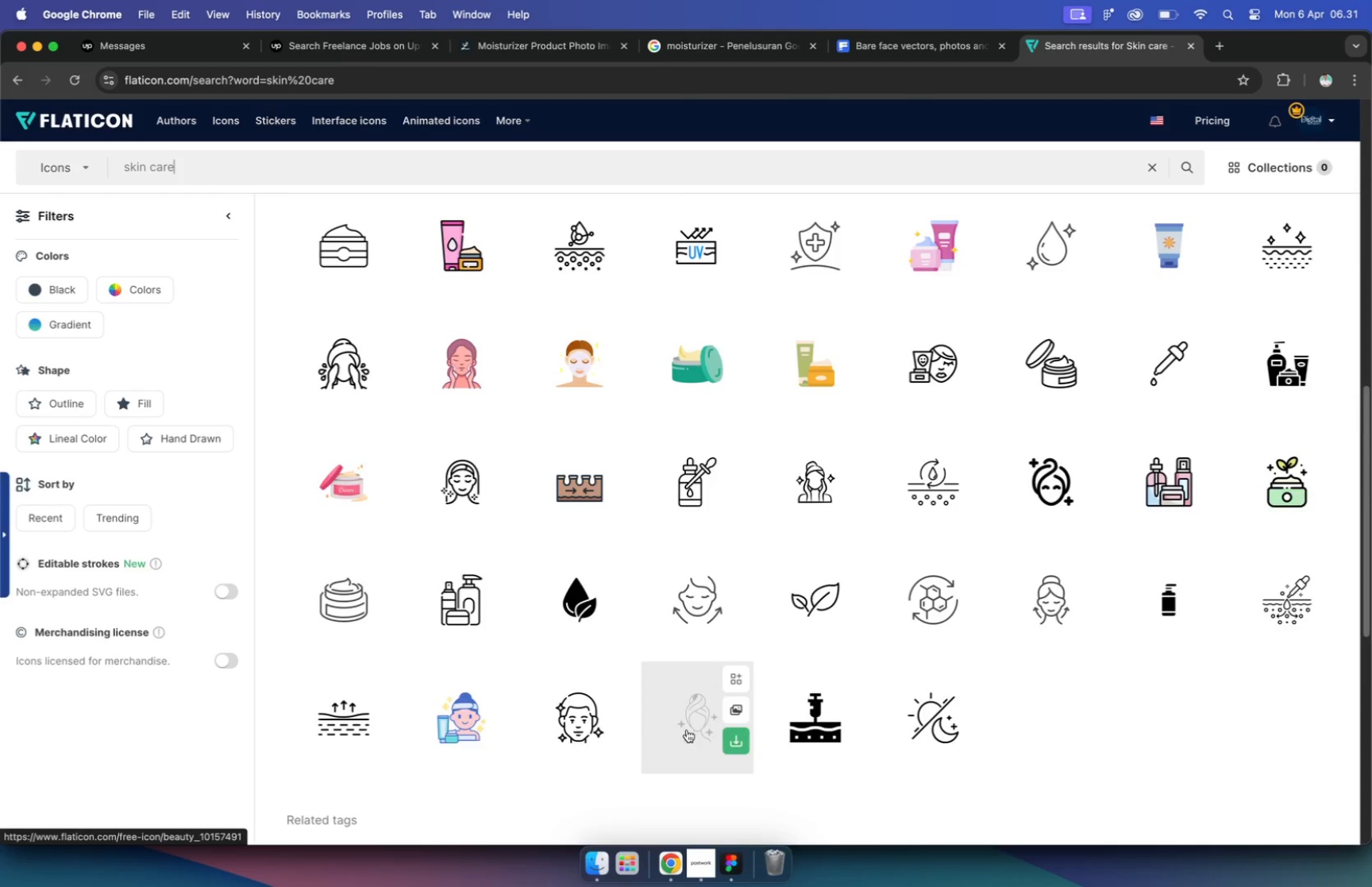 
left_click([799, 560])
 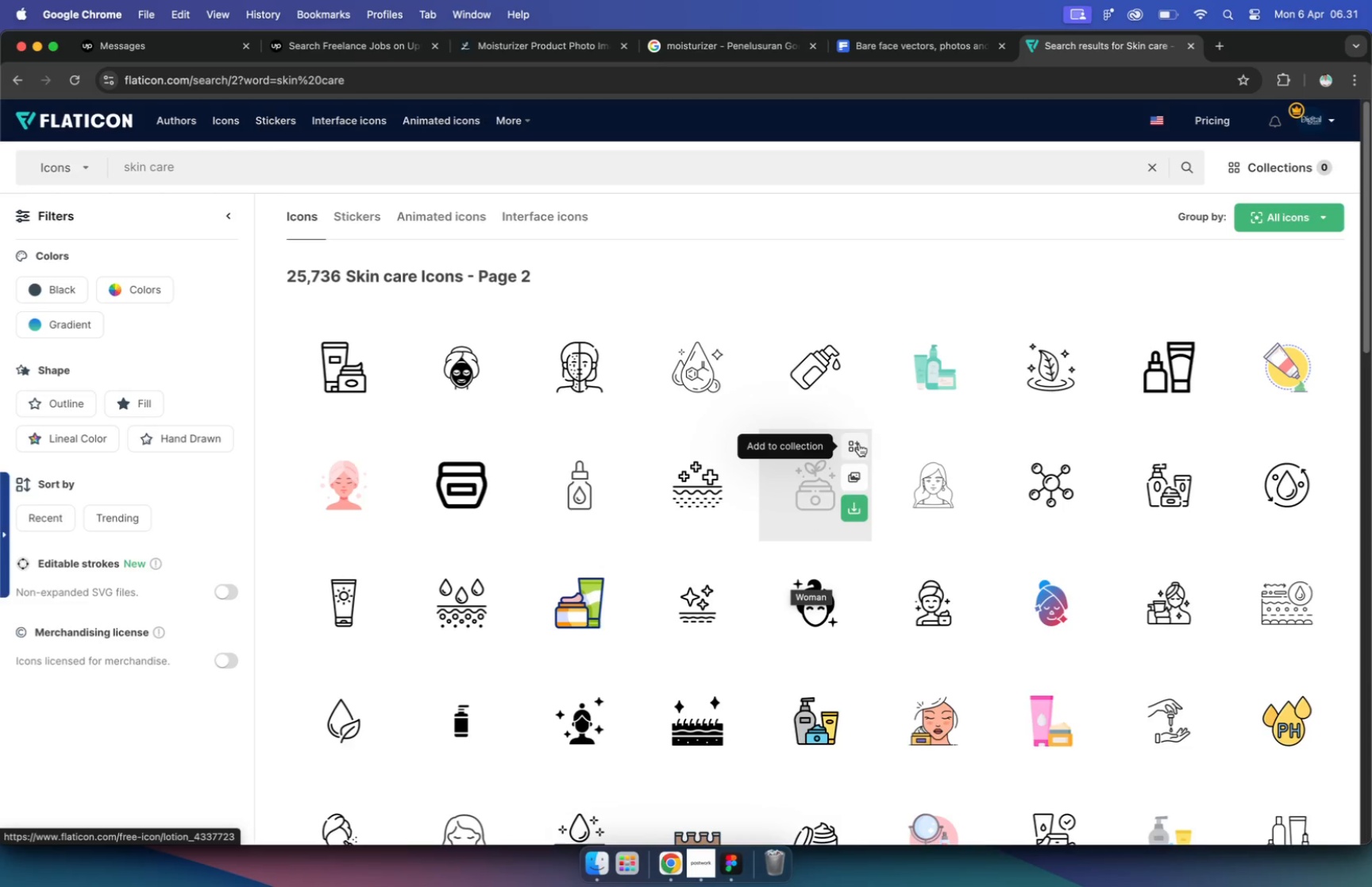 
left_click([819, 363])
 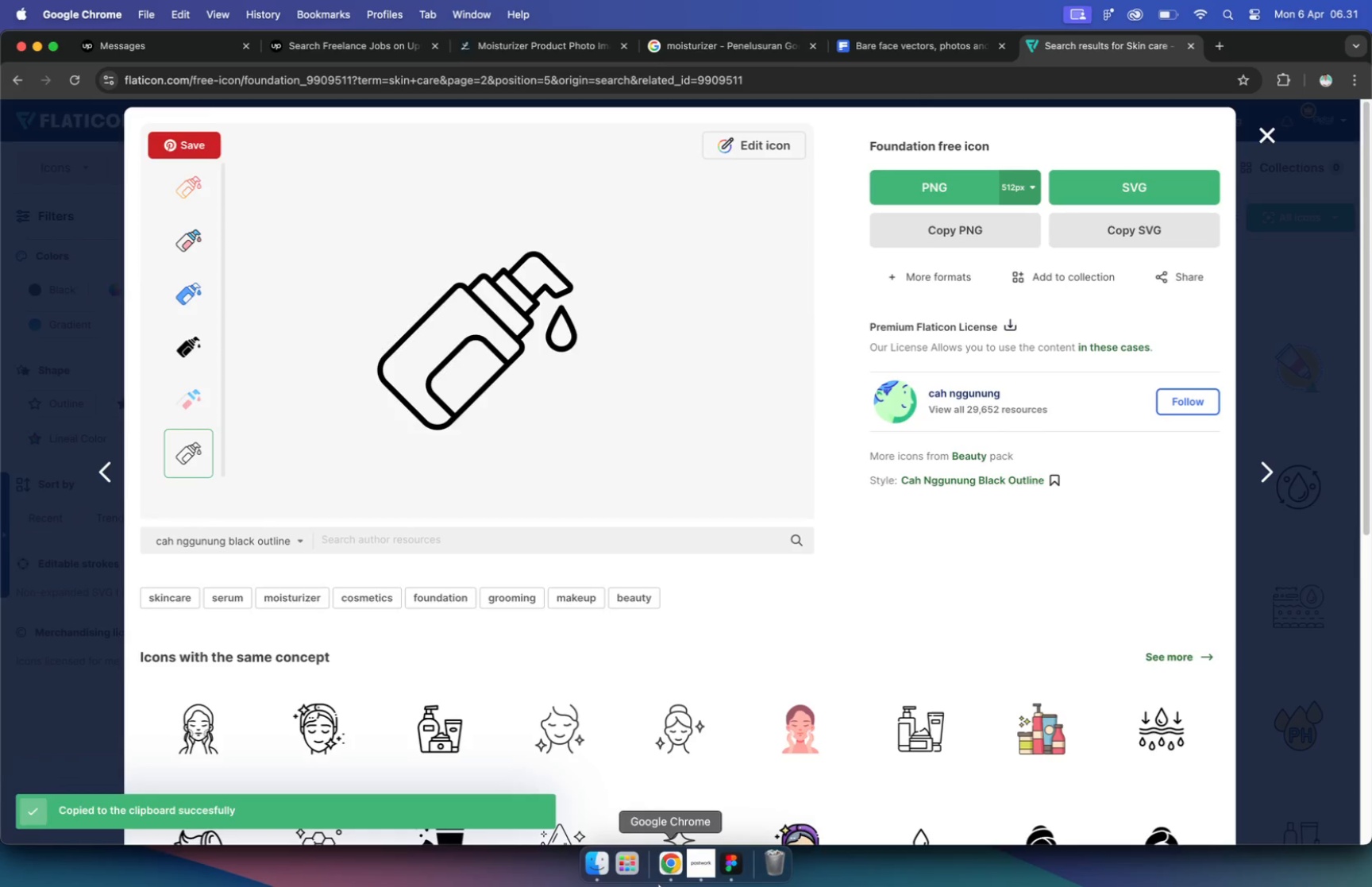 
double_click([734, 516])
 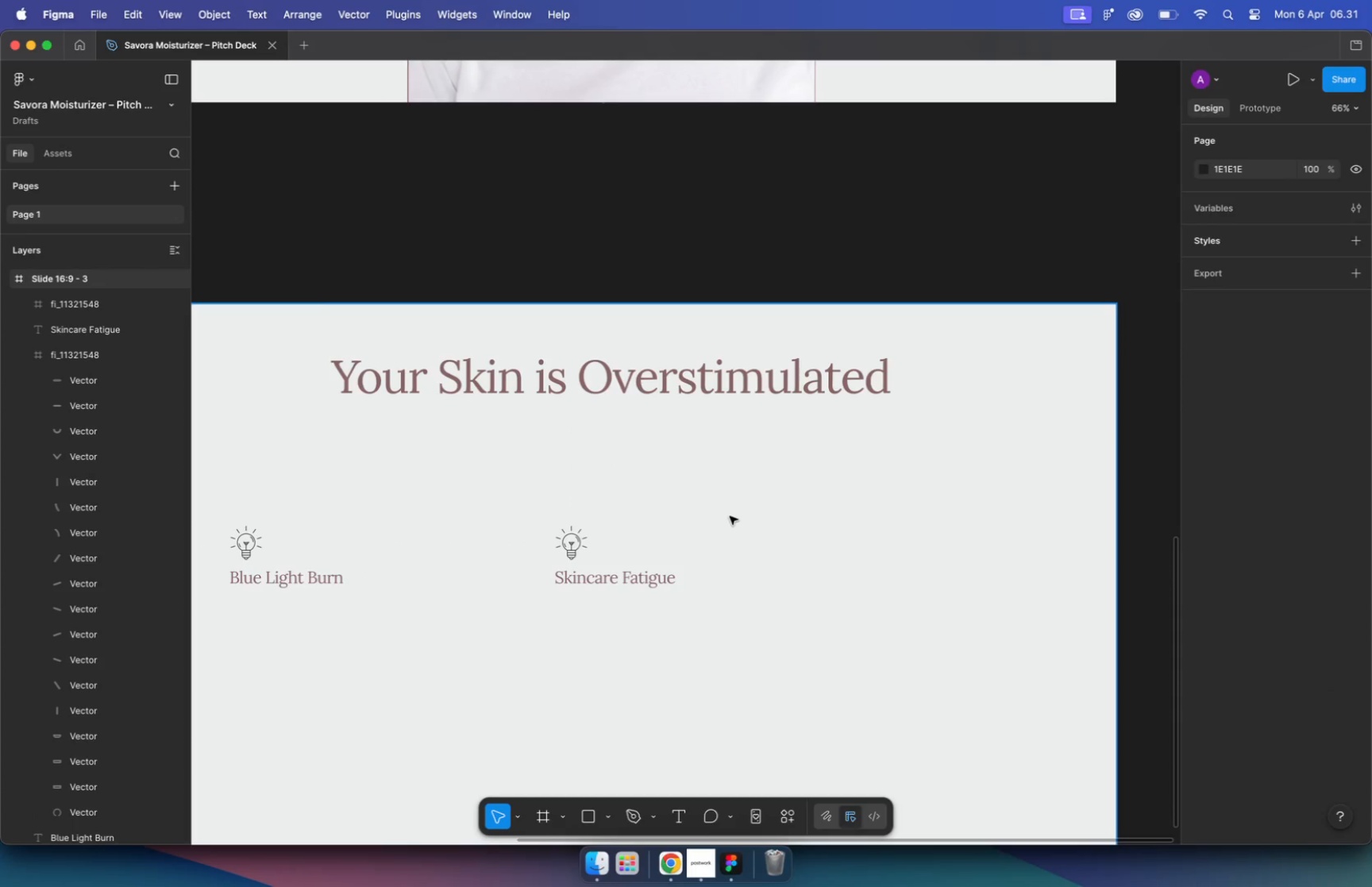 
key(Meta+V)
 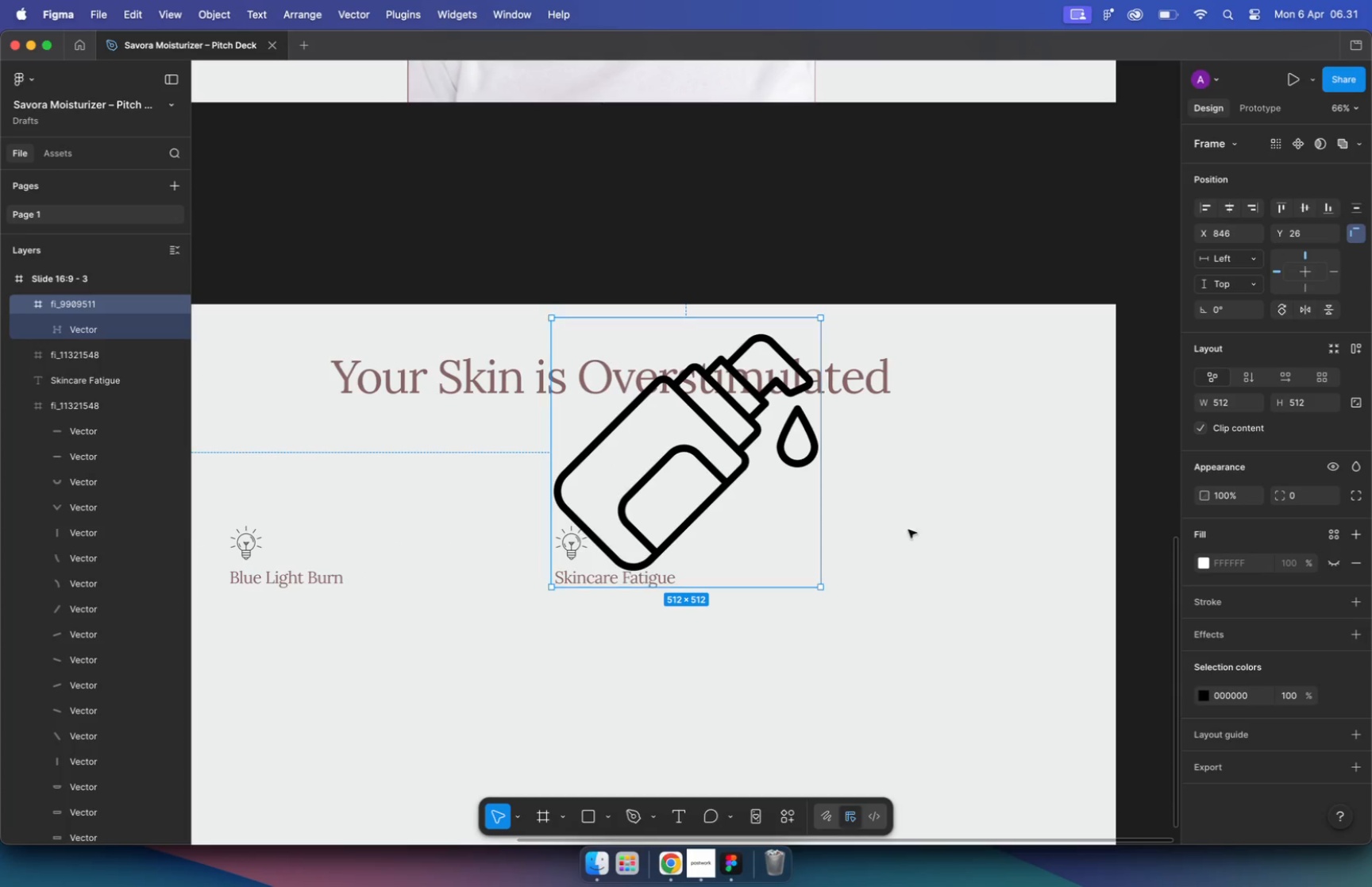 
left_click([1304, 400])
 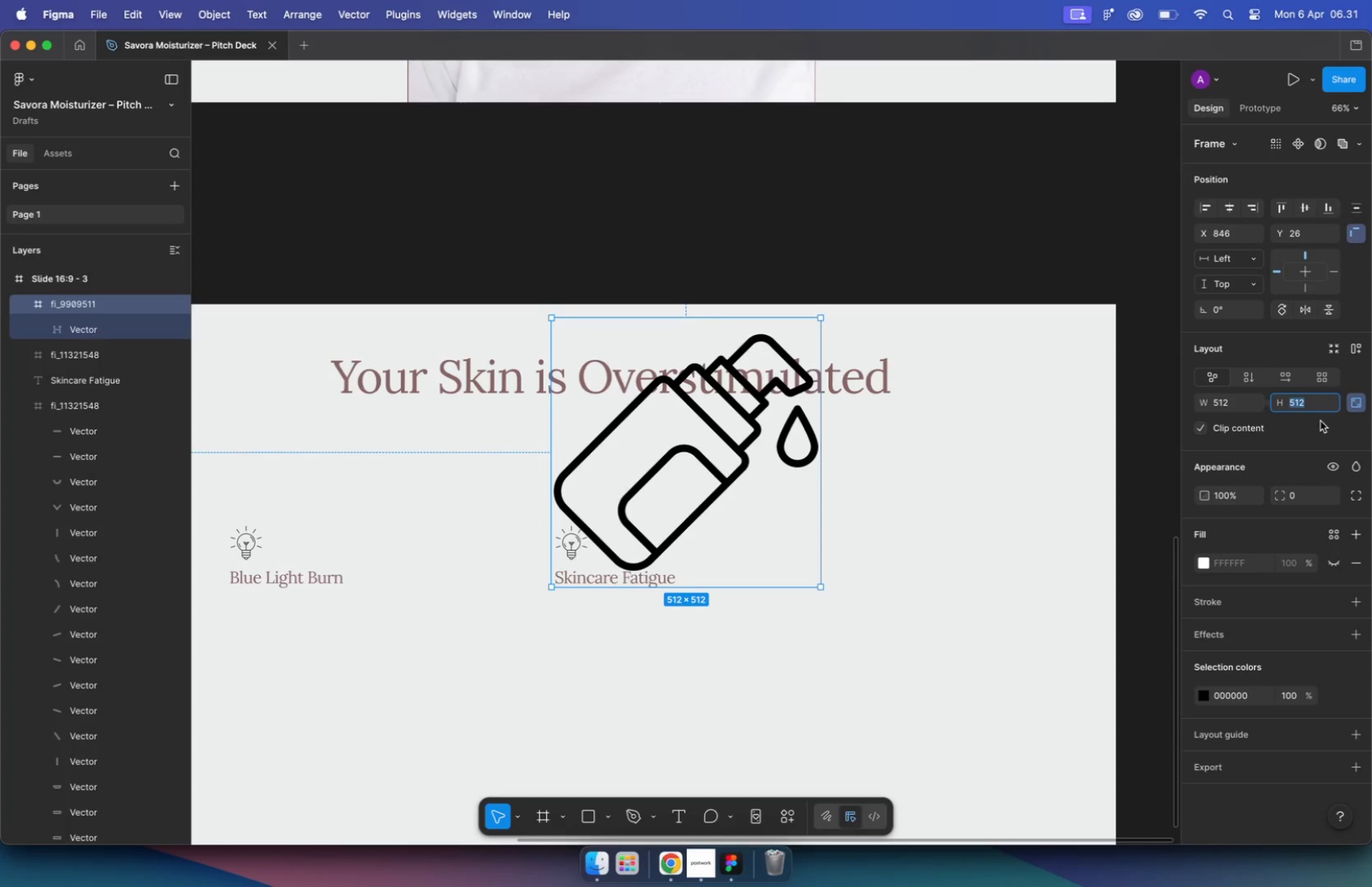 
type(64)
 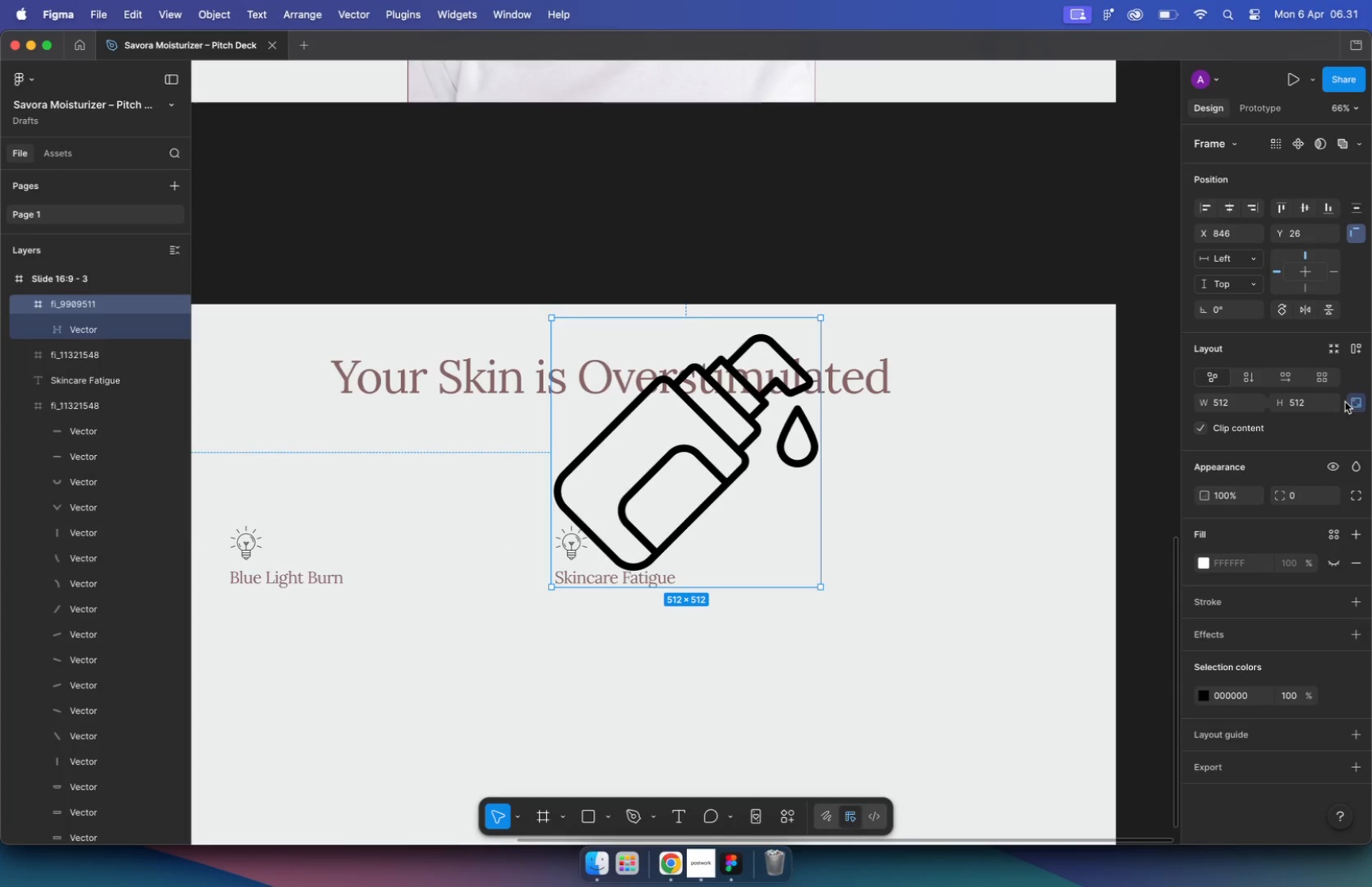 
key(Enter)
 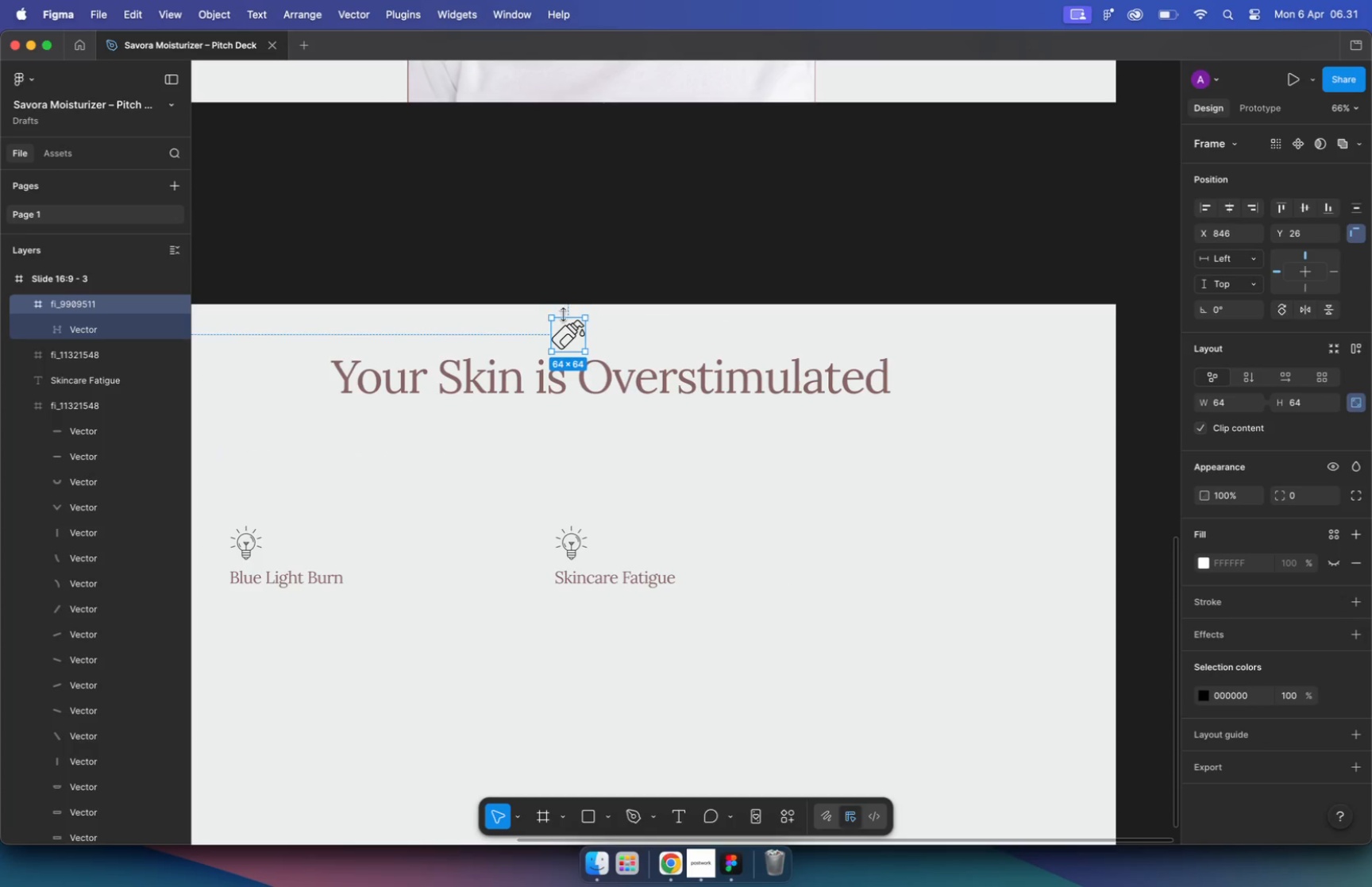 
left_click_drag(start_coordinate=[576, 336], to_coordinate=[634, 549])
 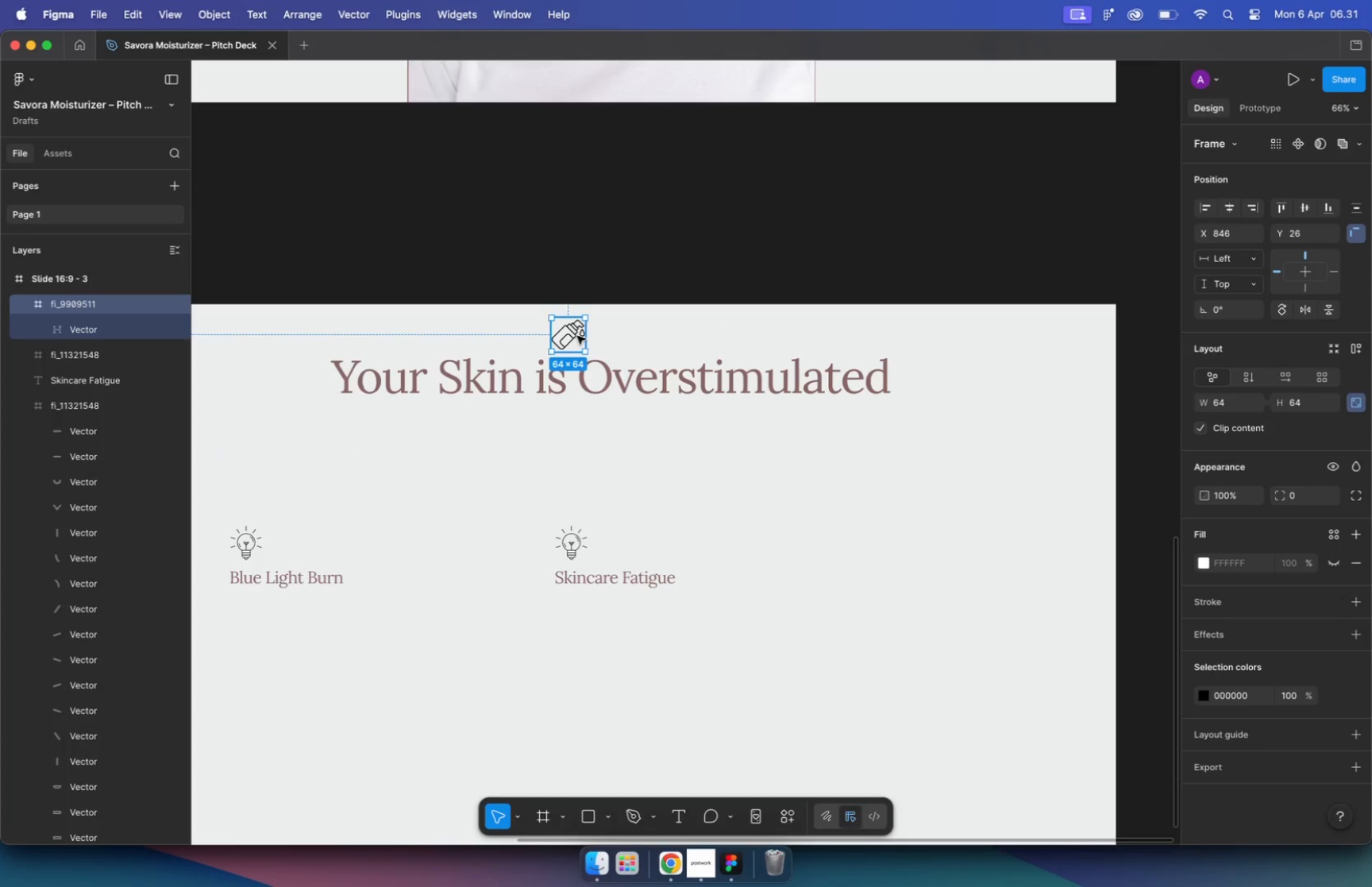 
hold_key(key=ShiftLeft, duration=0.66)
 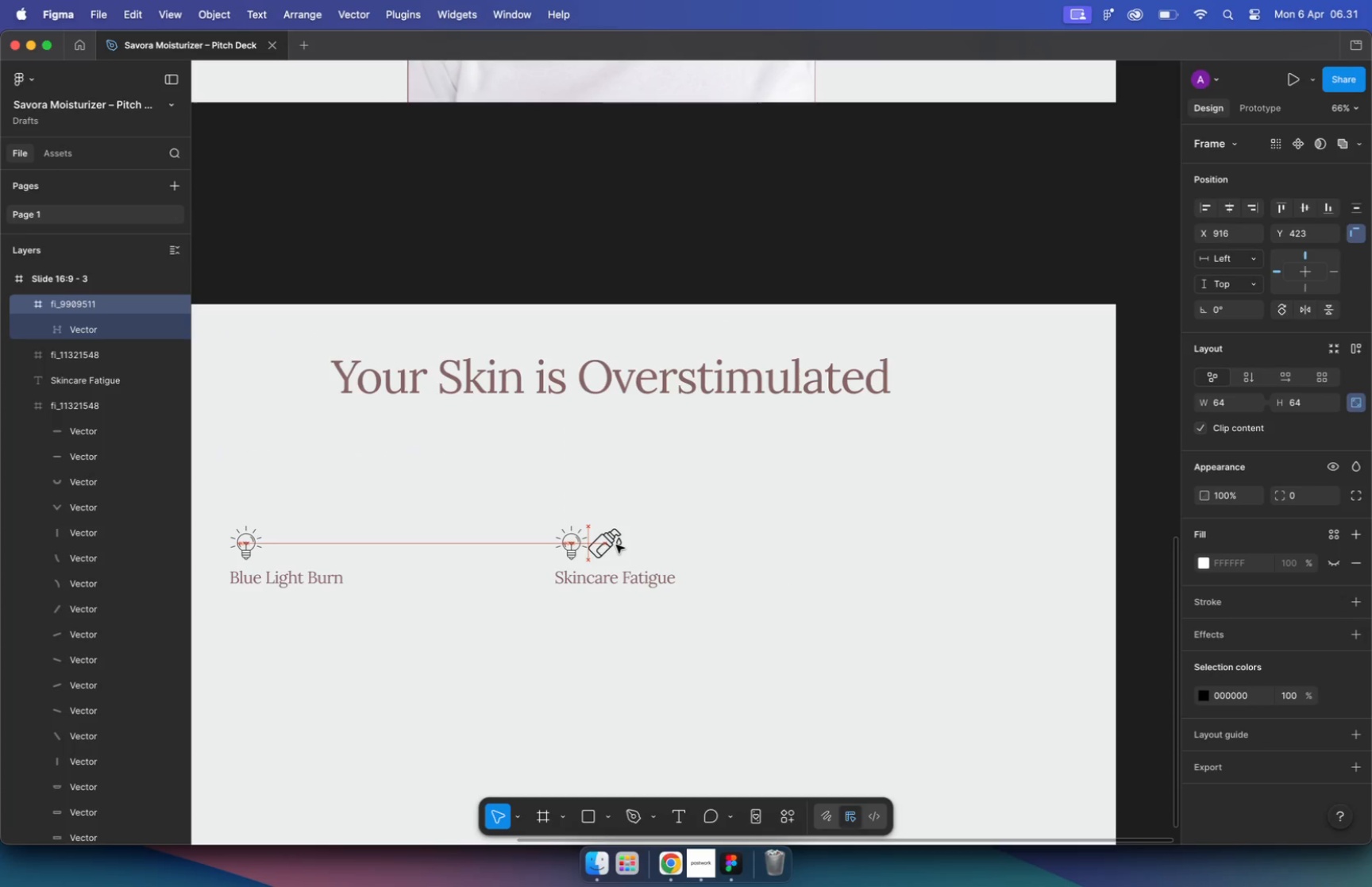 
hold_key(key=CommandLeft, duration=1.37)
 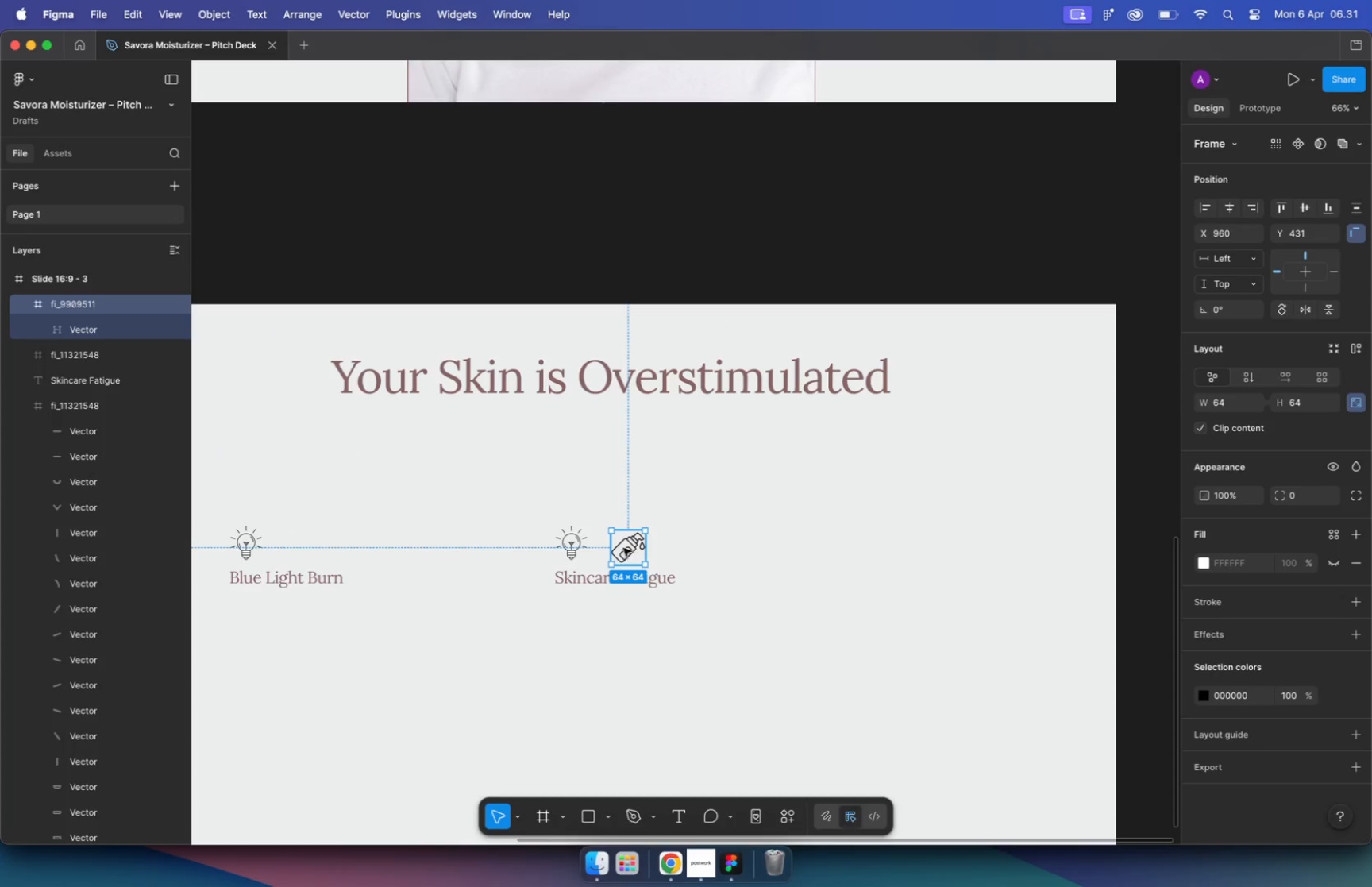 
scroll: coordinate [653, 487], scroll_direction: up, amount: 38.0
 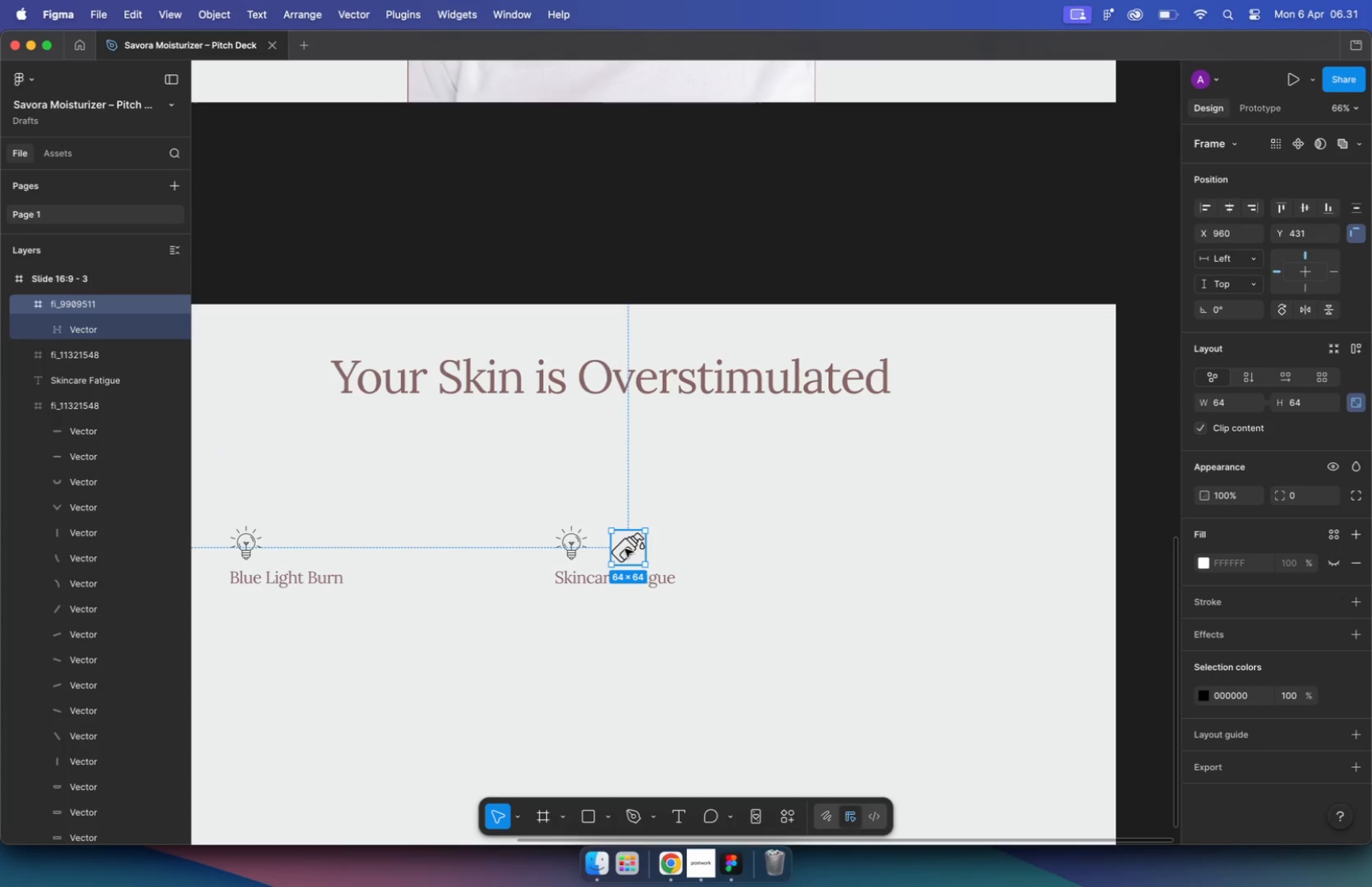 
left_click_drag(start_coordinate=[879, 610], to_coordinate=[866, 591])
 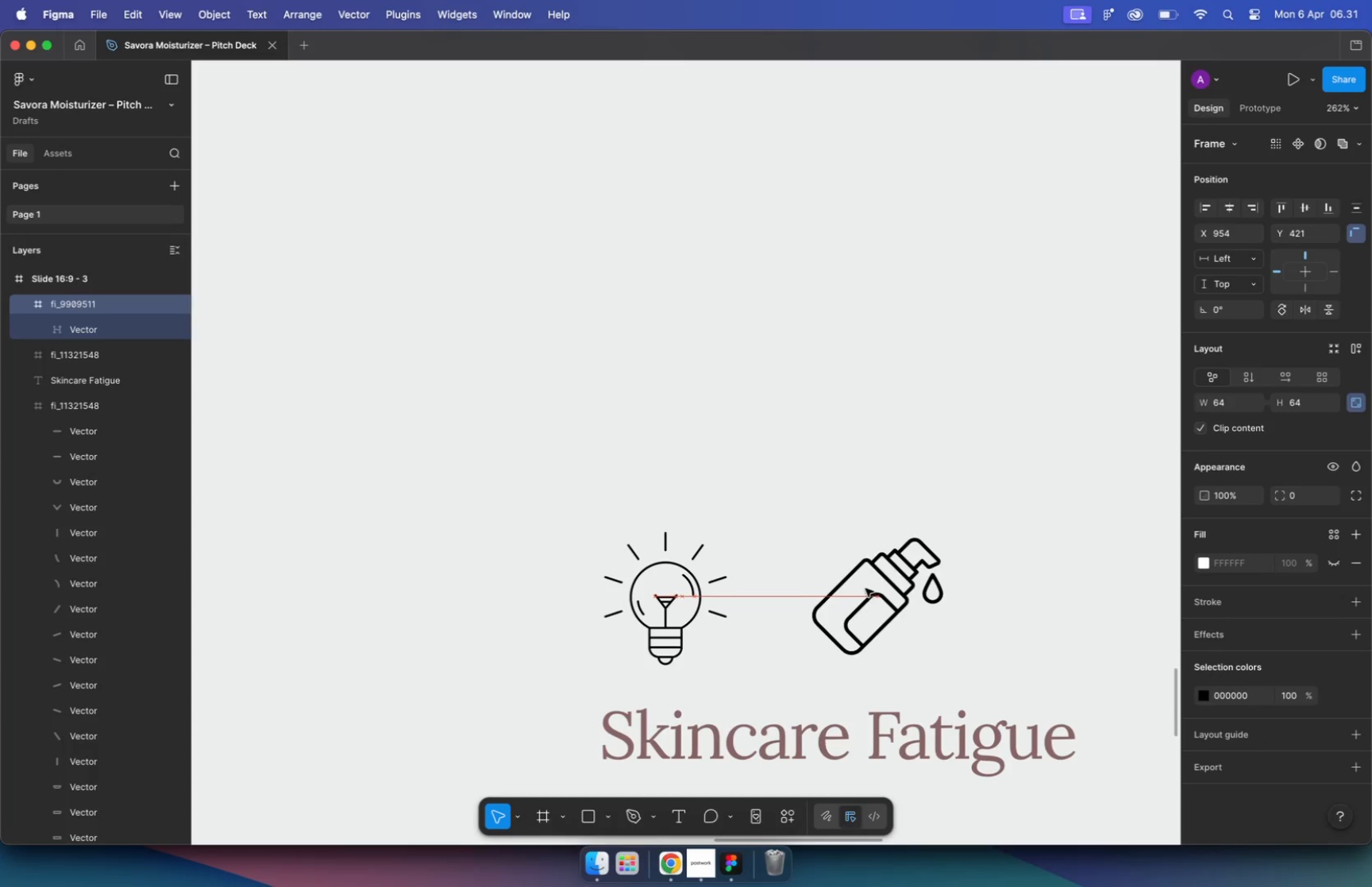 
left_click([669, 572])
 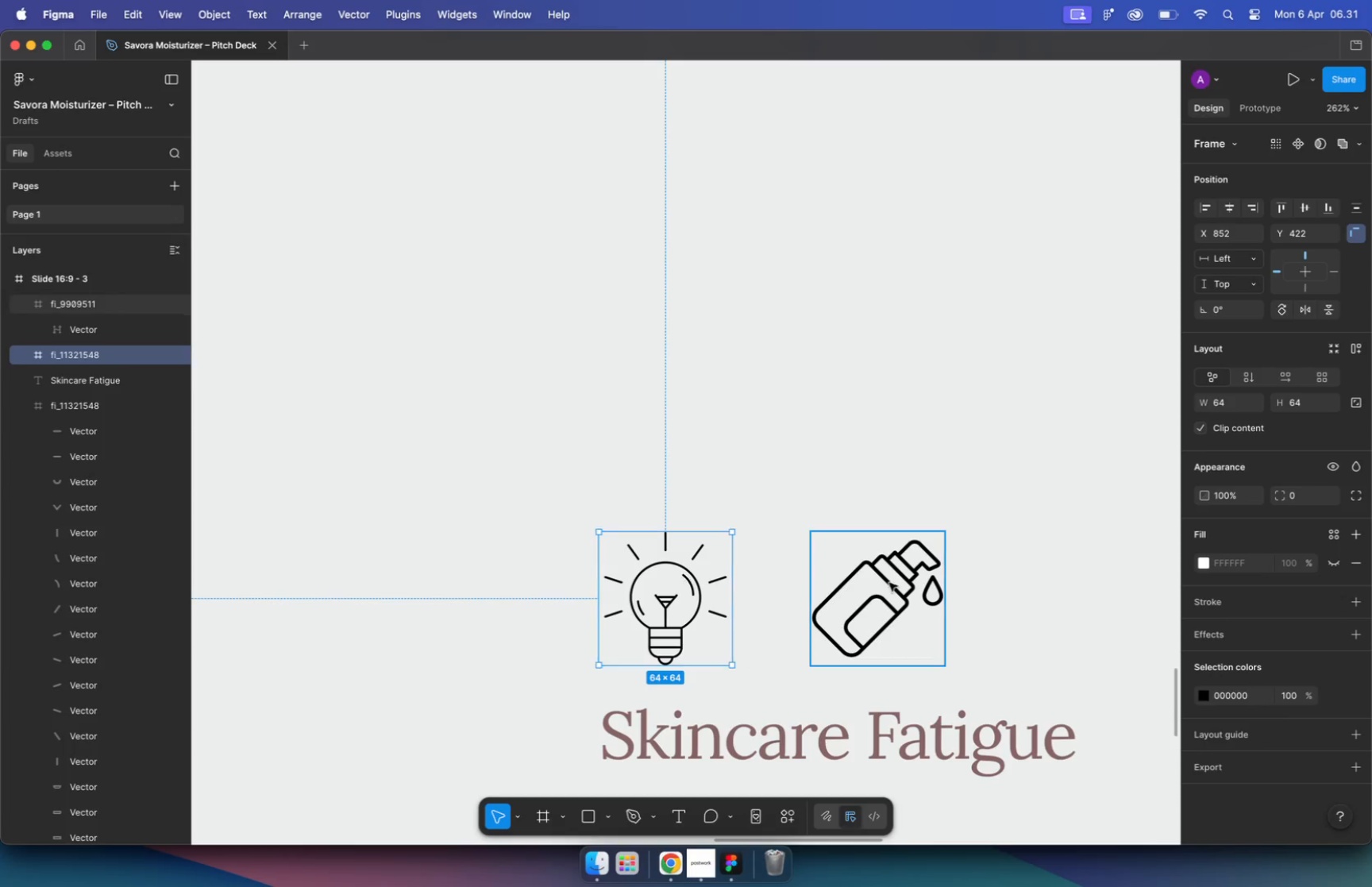 
hold_key(key=ShiftLeft, duration=0.47)
left_click([917, 583])
 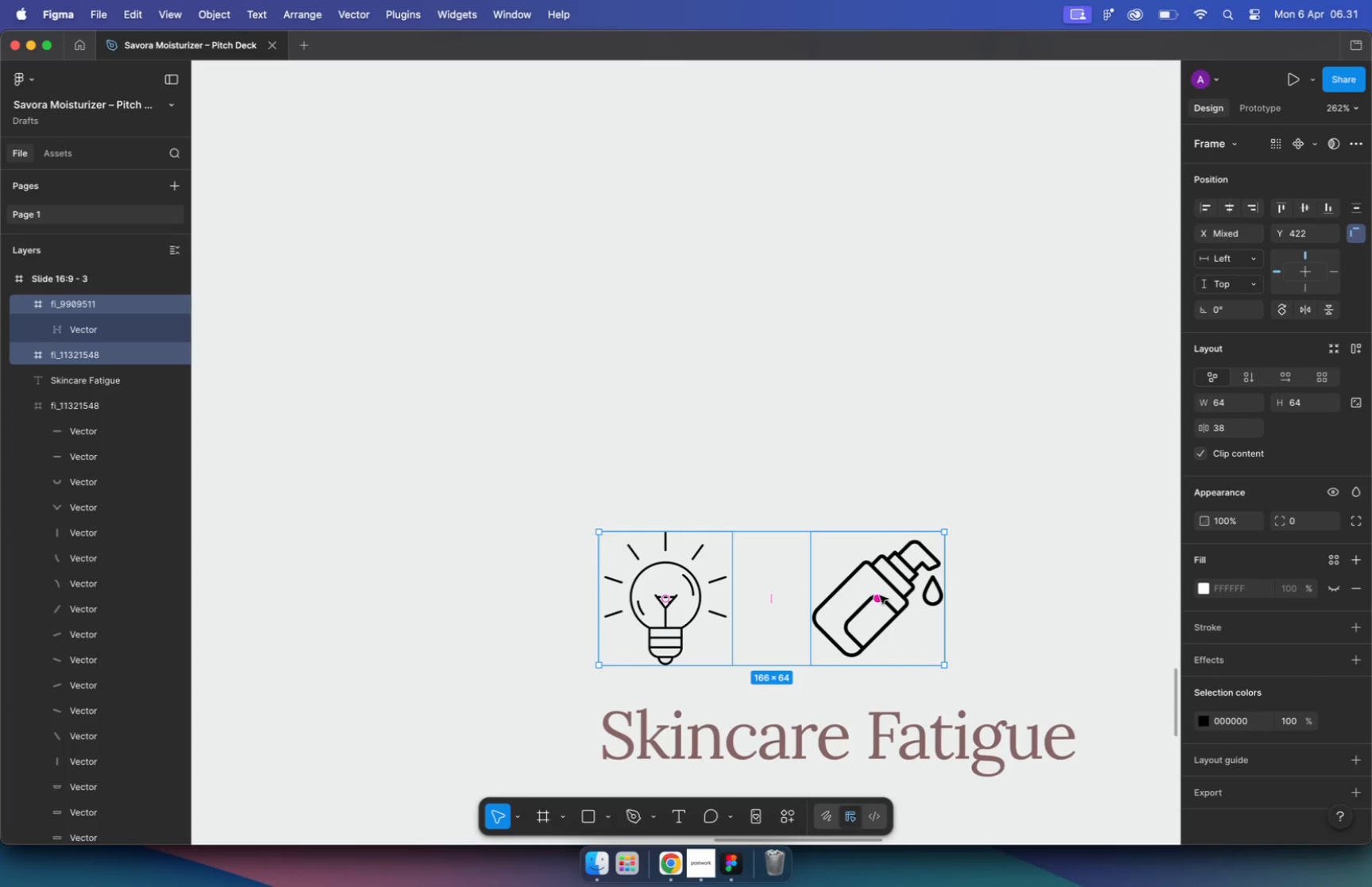 
left_click_drag(start_coordinate=[879, 598], to_coordinate=[643, 600])
 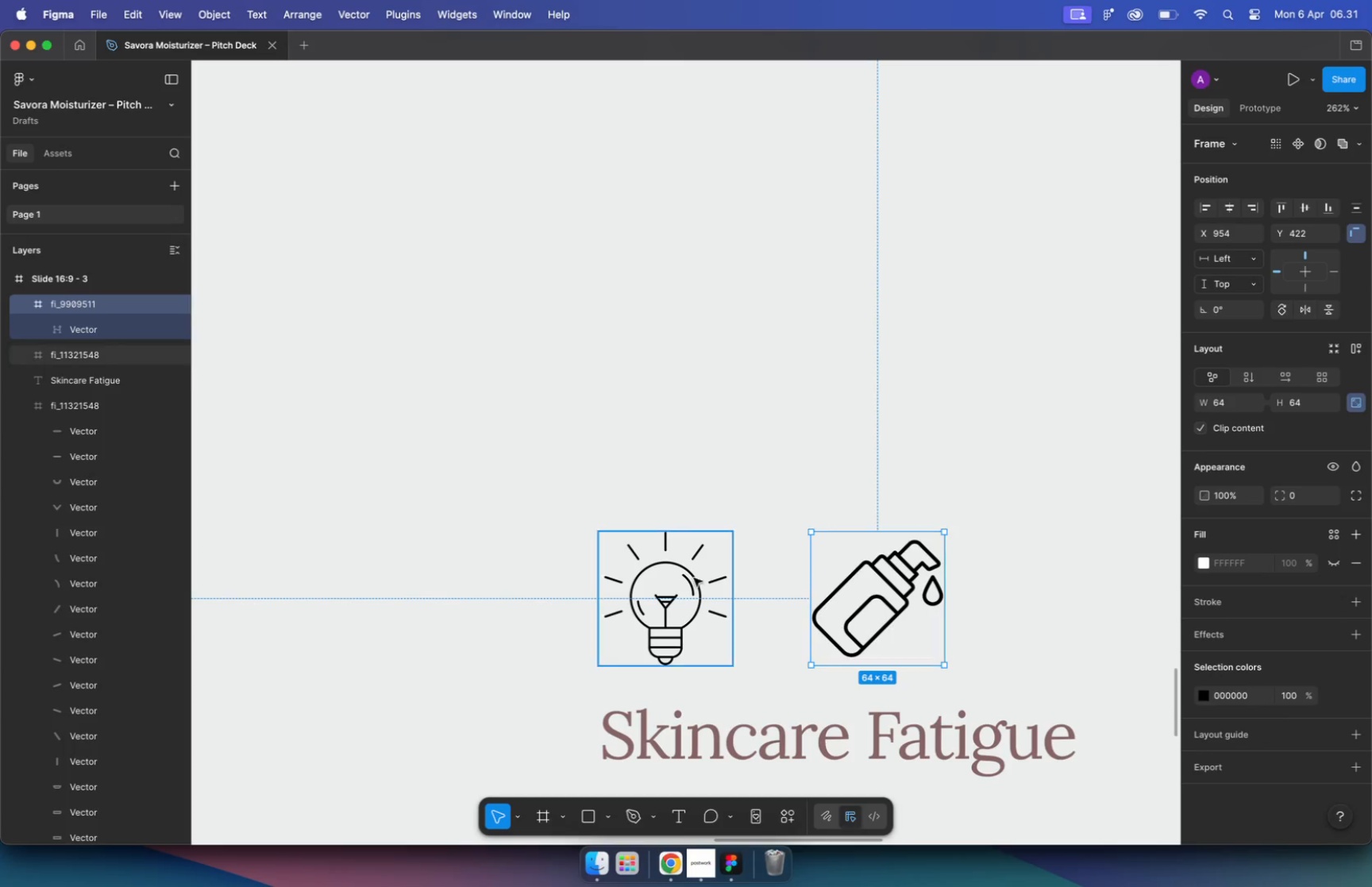 
left_click([900, 576])
 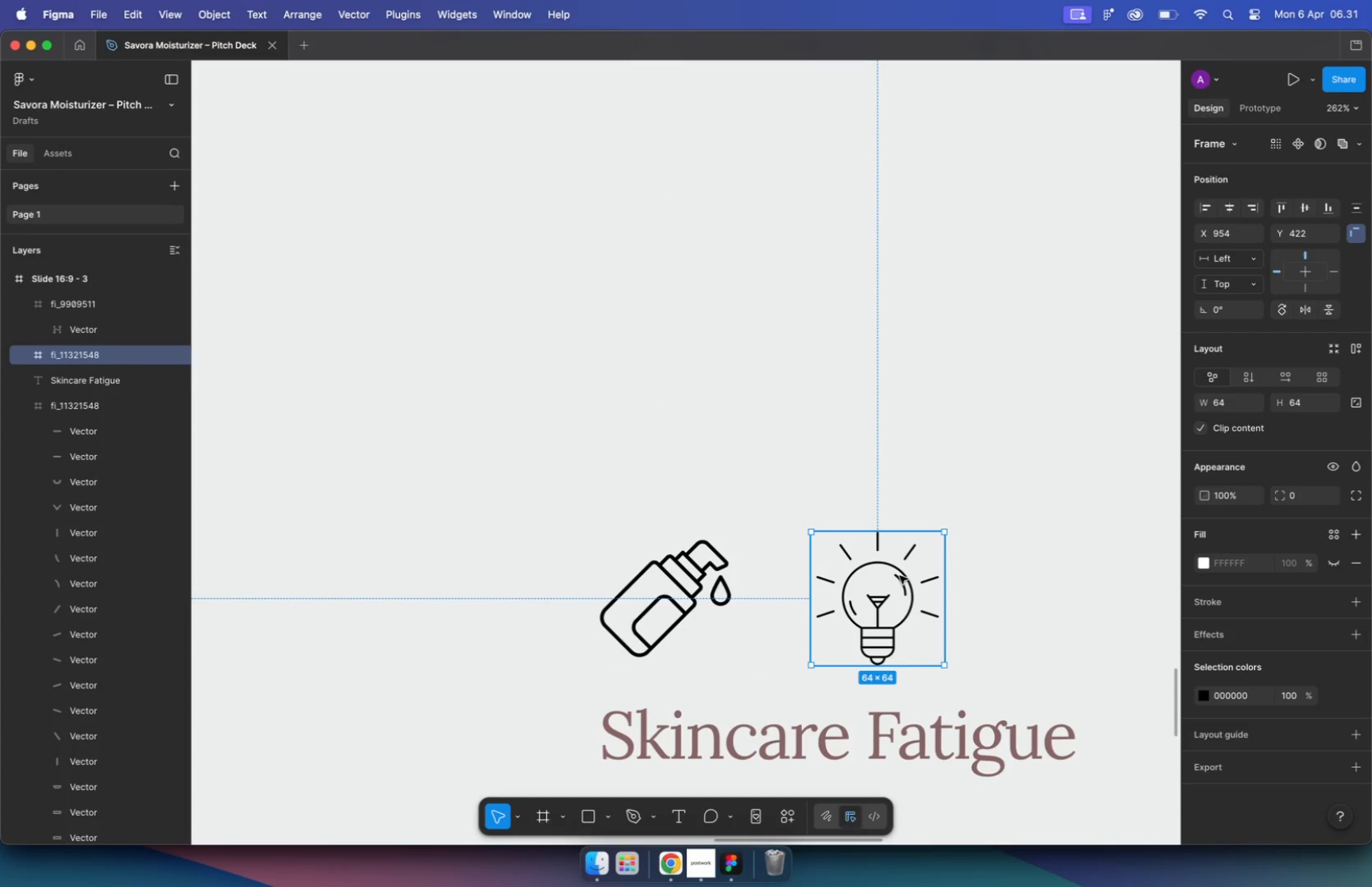 
key(Backspace)
 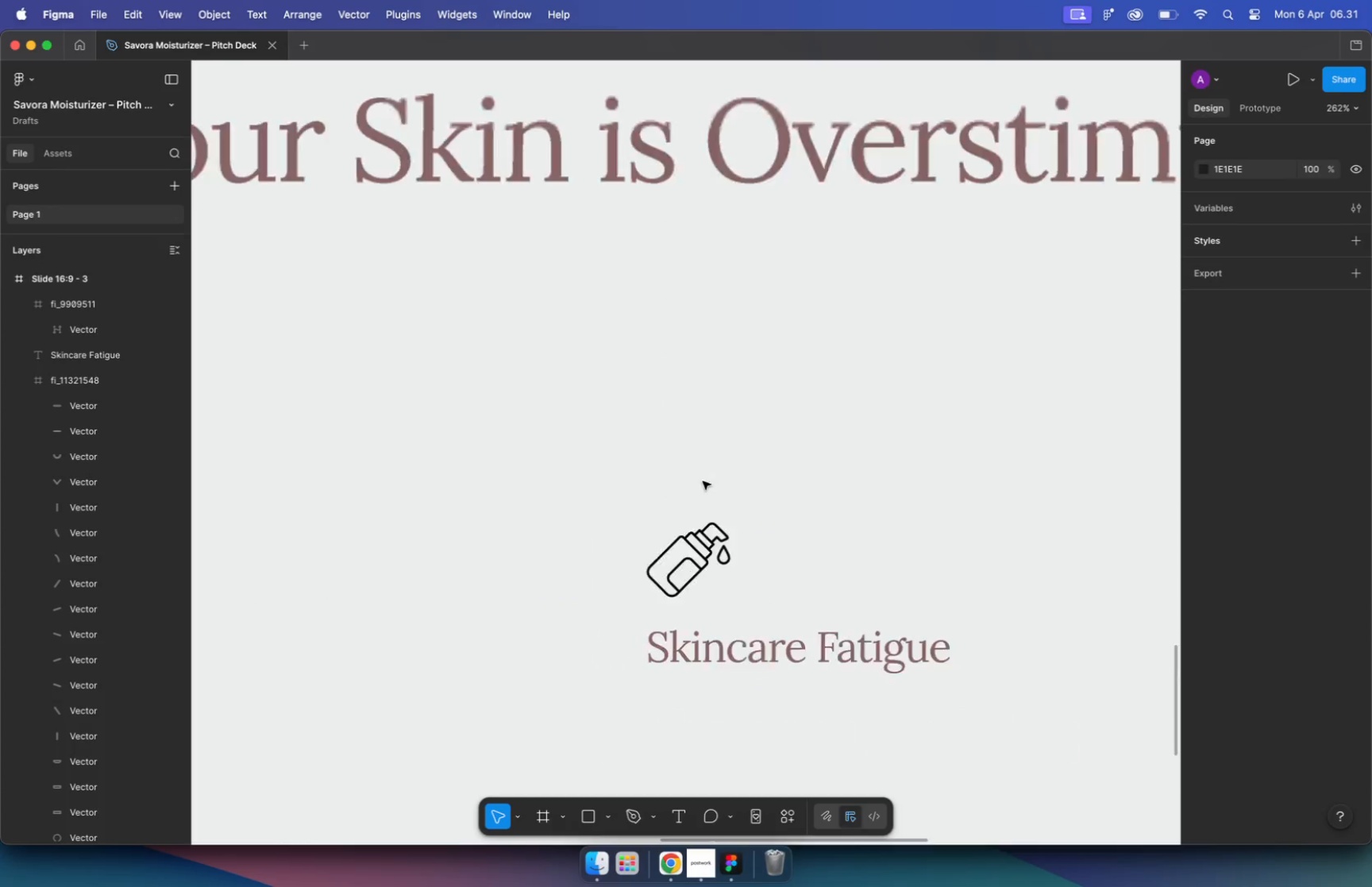 
hold_key(key=CommandLeft, duration=2.47)
scroll: coordinate [653, 473], scroll_direction: down, amount: 21.0
 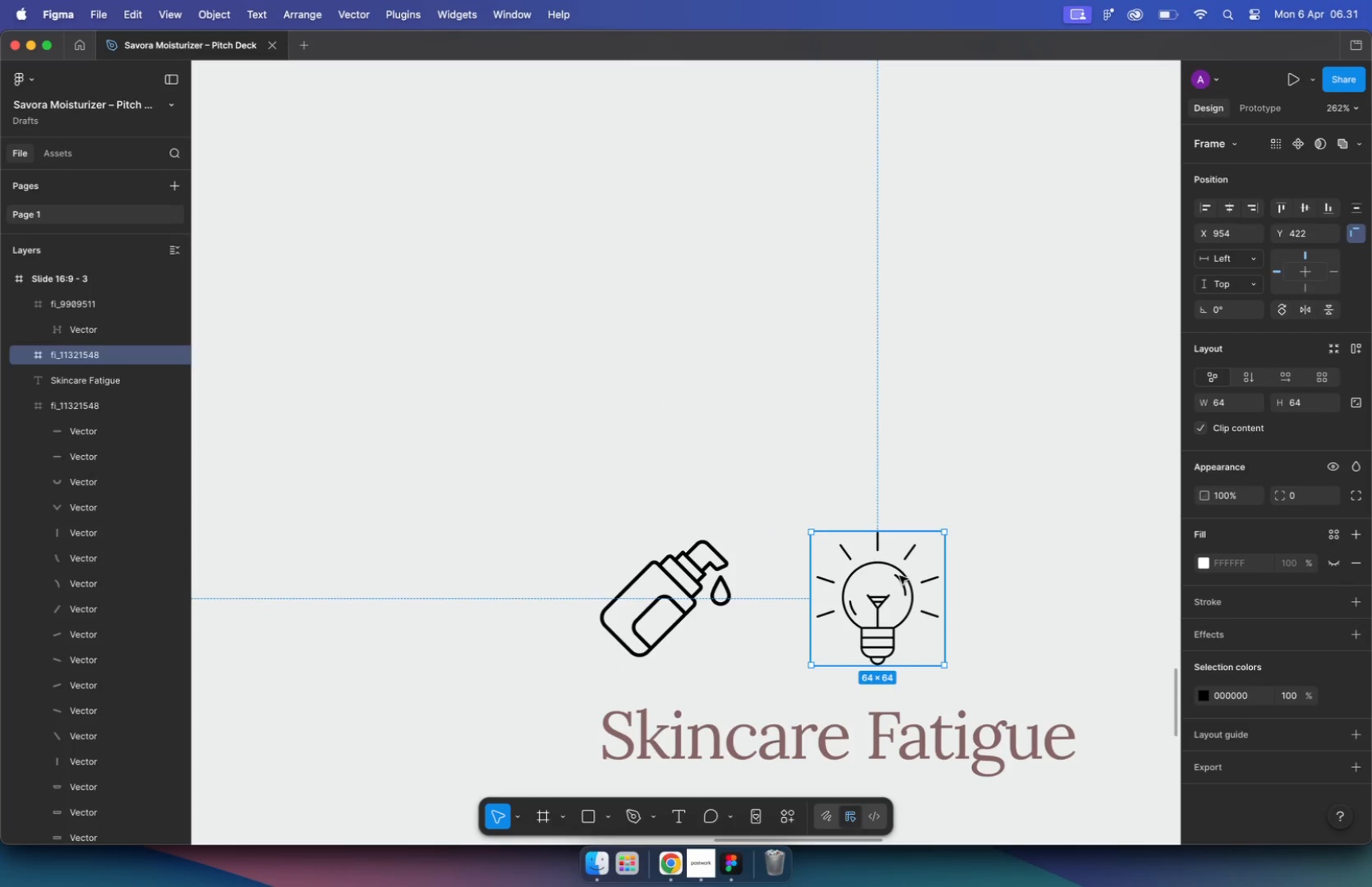 
double_click([744, 505])
 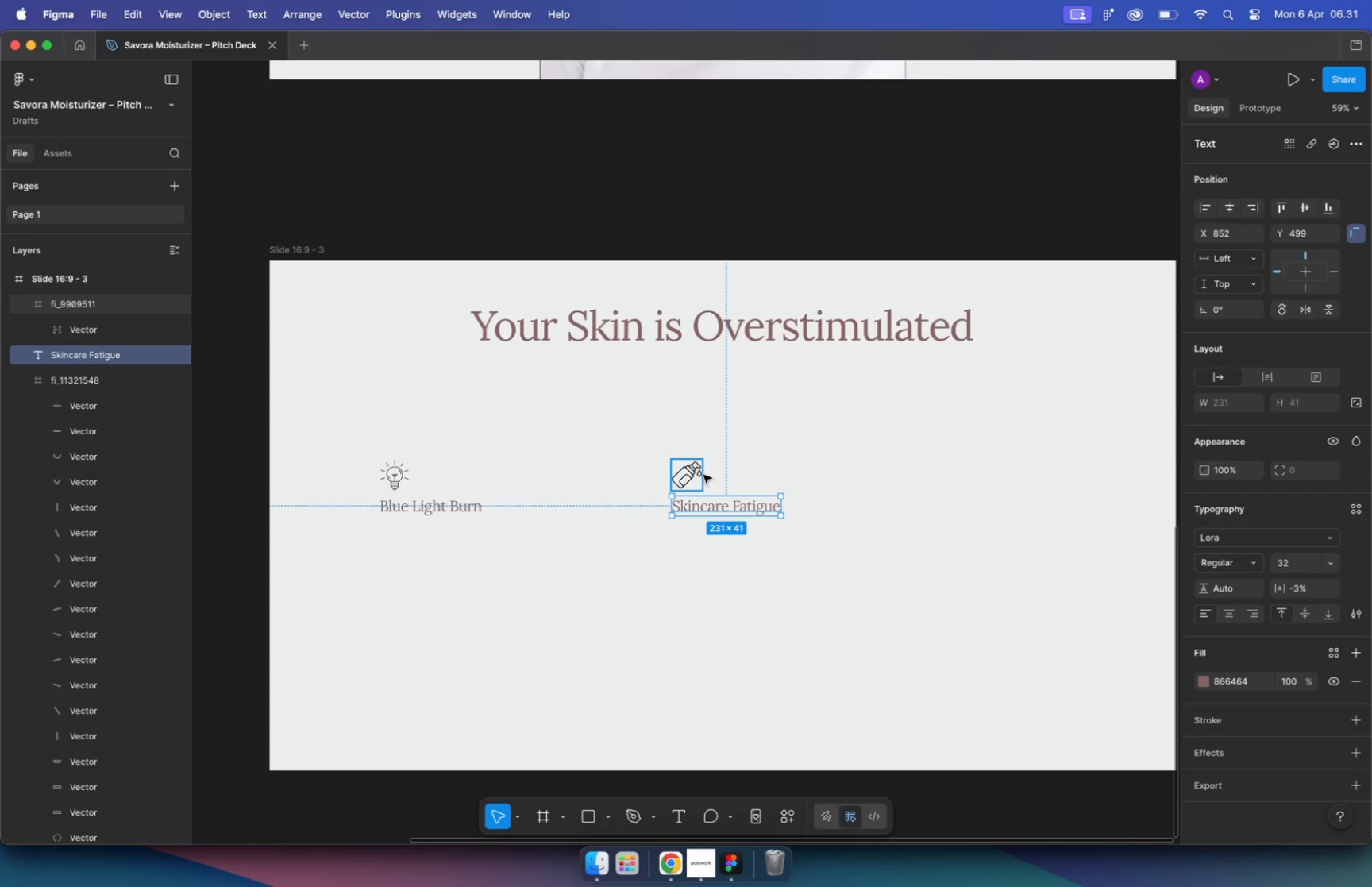 
hold_key(key=ShiftLeft, duration=0.31)
triple_click([703, 475])
 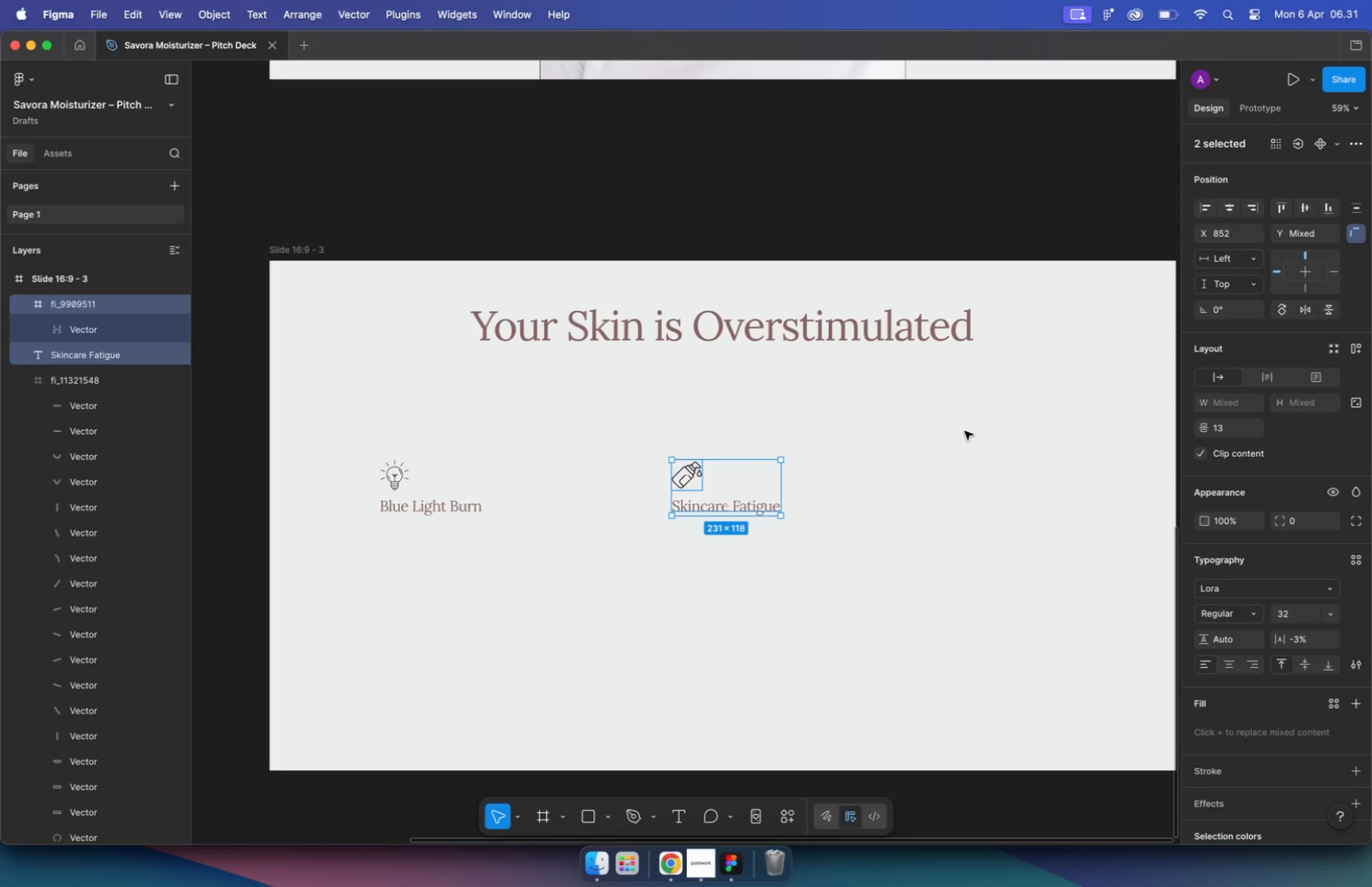 
left_click_drag(start_coordinate=[753, 491], to_coordinate=[1049, 489])
 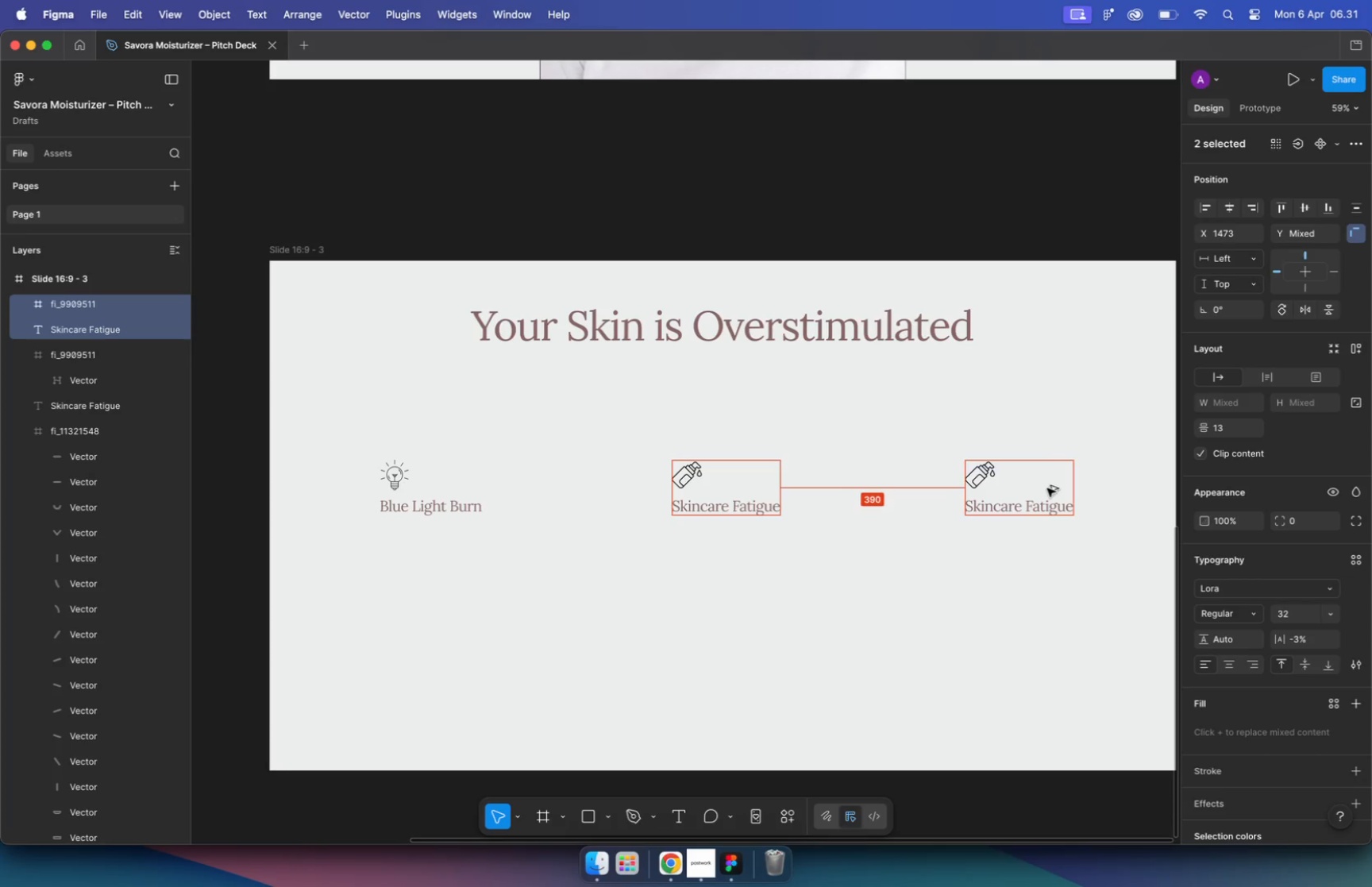 
hold_key(key=ShiftLeft, duration=2.72)
 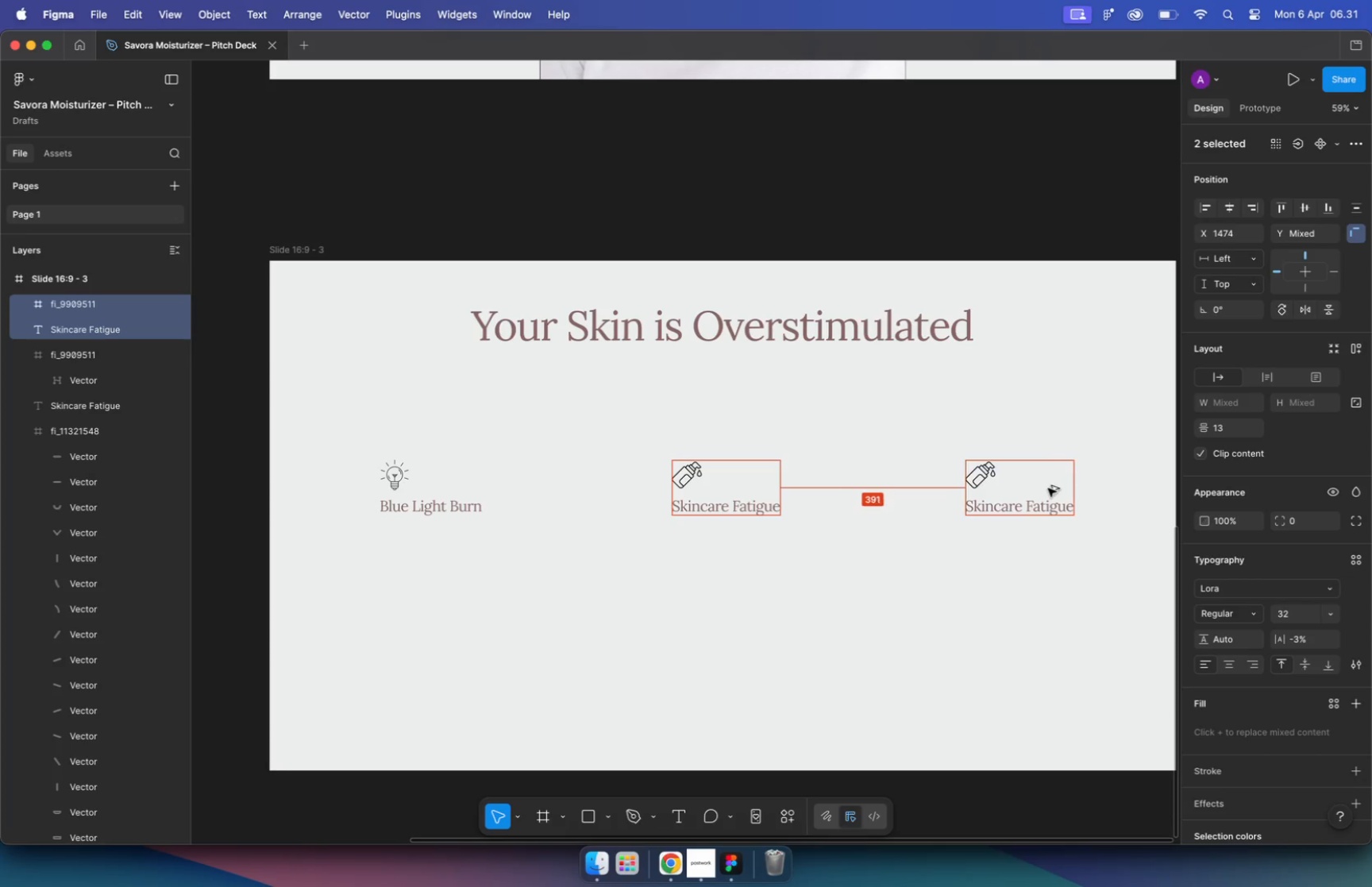 
hold_key(key=OptionLeft, duration=2.48)
 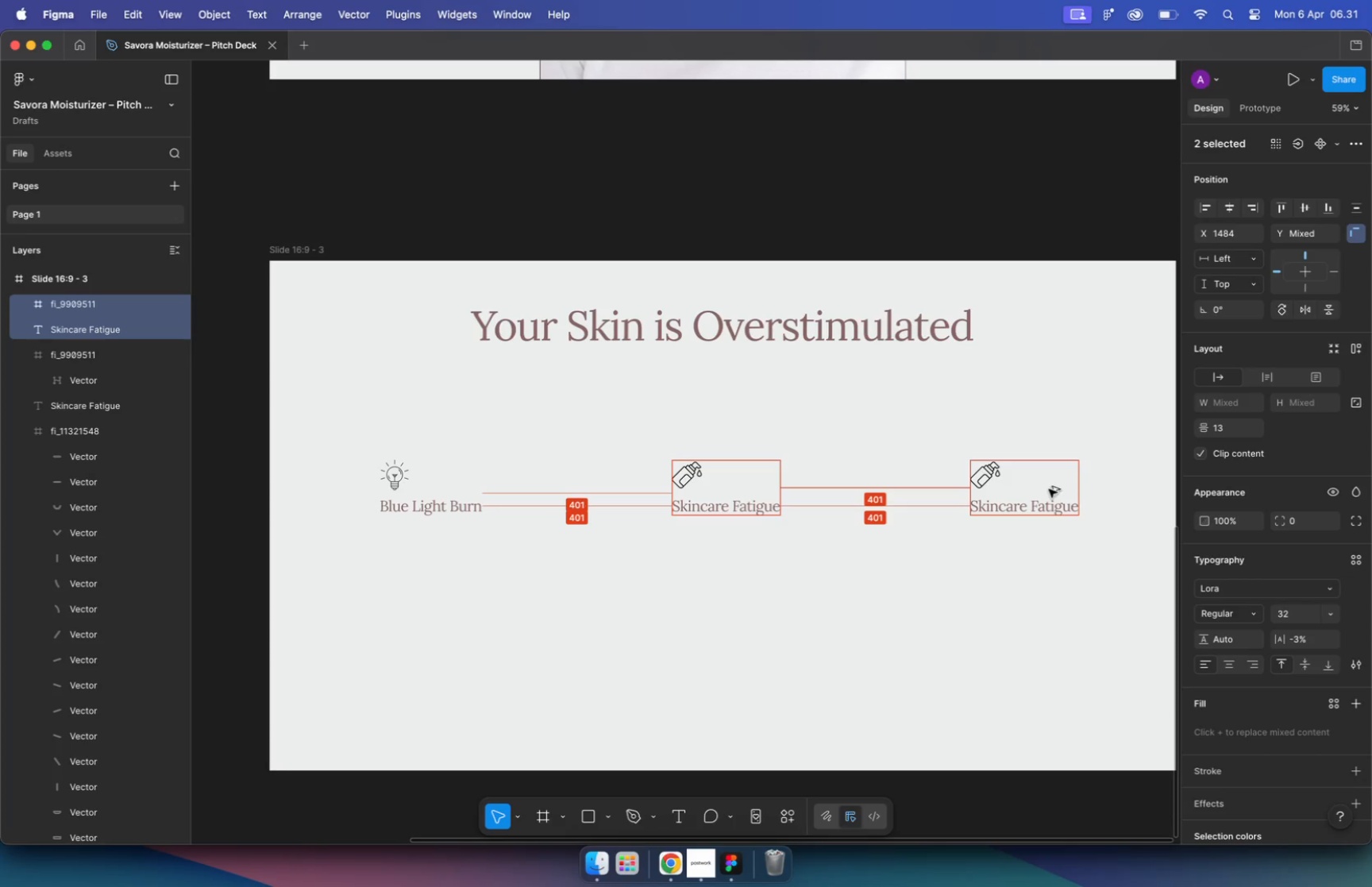 
left_click([984, 564])
 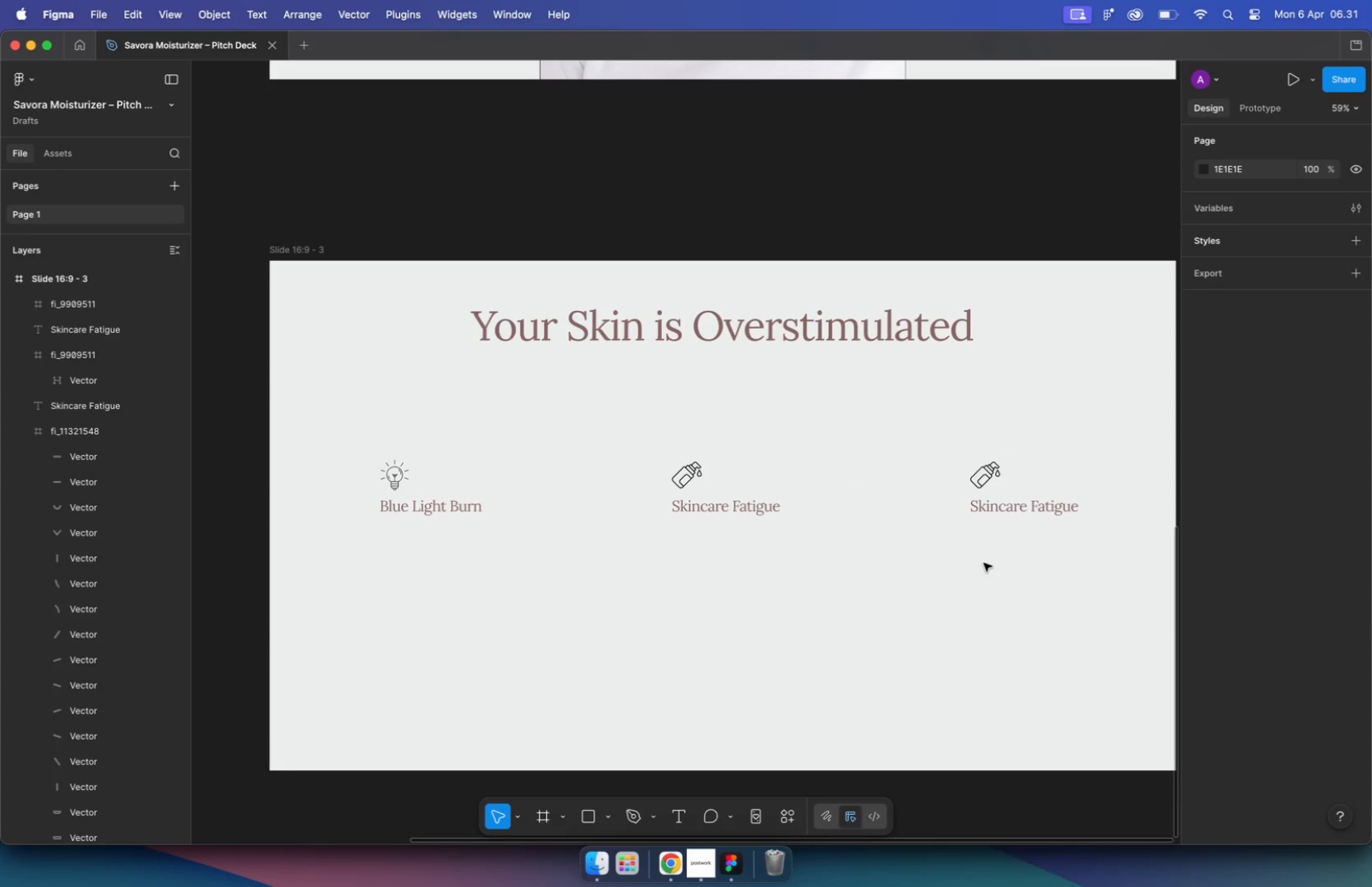 
hold_key(key=CommandLeft, duration=5.01)
scroll: coordinate [977, 546], scroll_direction: down, amount: 23.0
 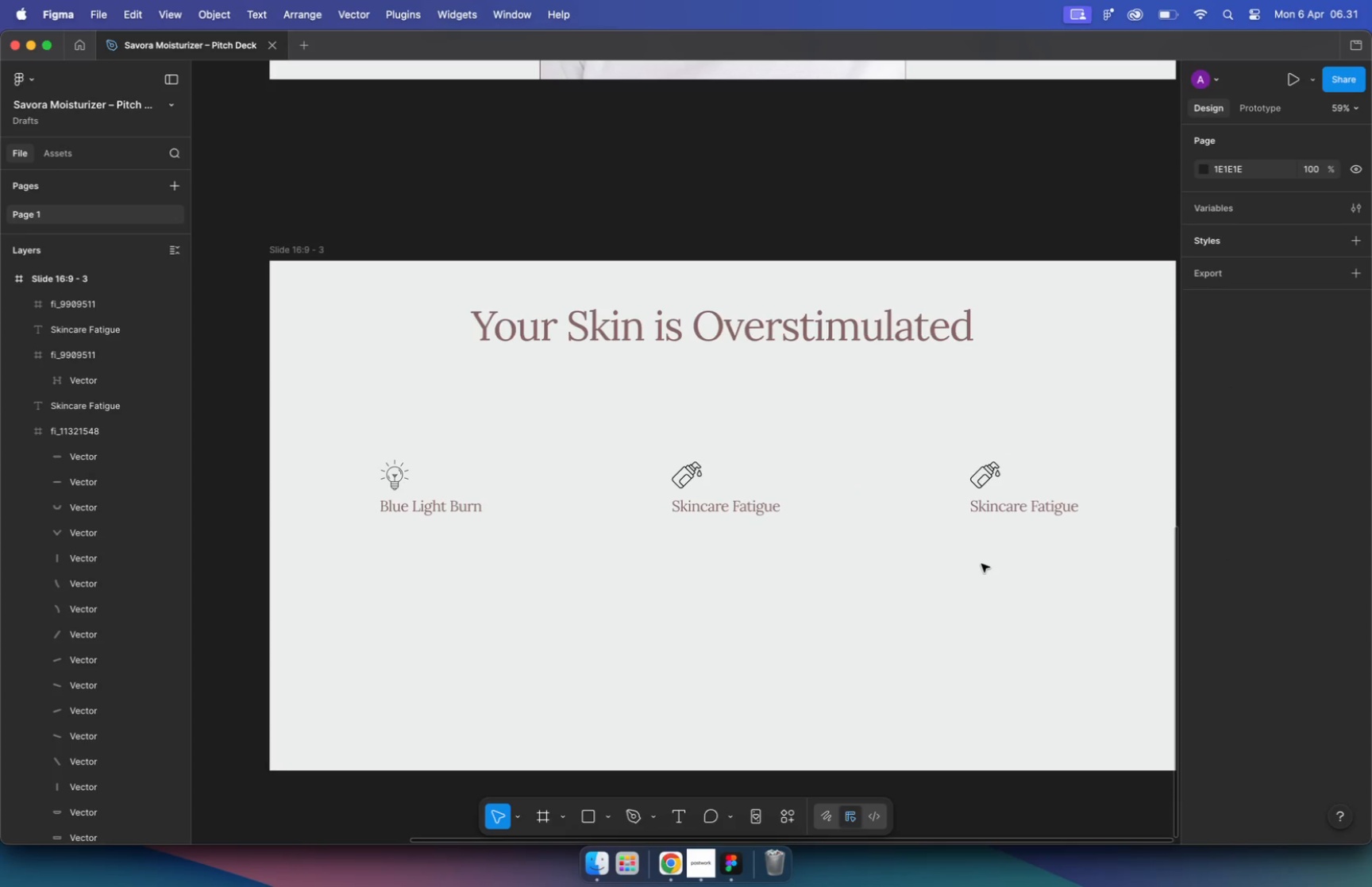 
scroll: coordinate [964, 306], scroll_direction: up, amount: 24.0
 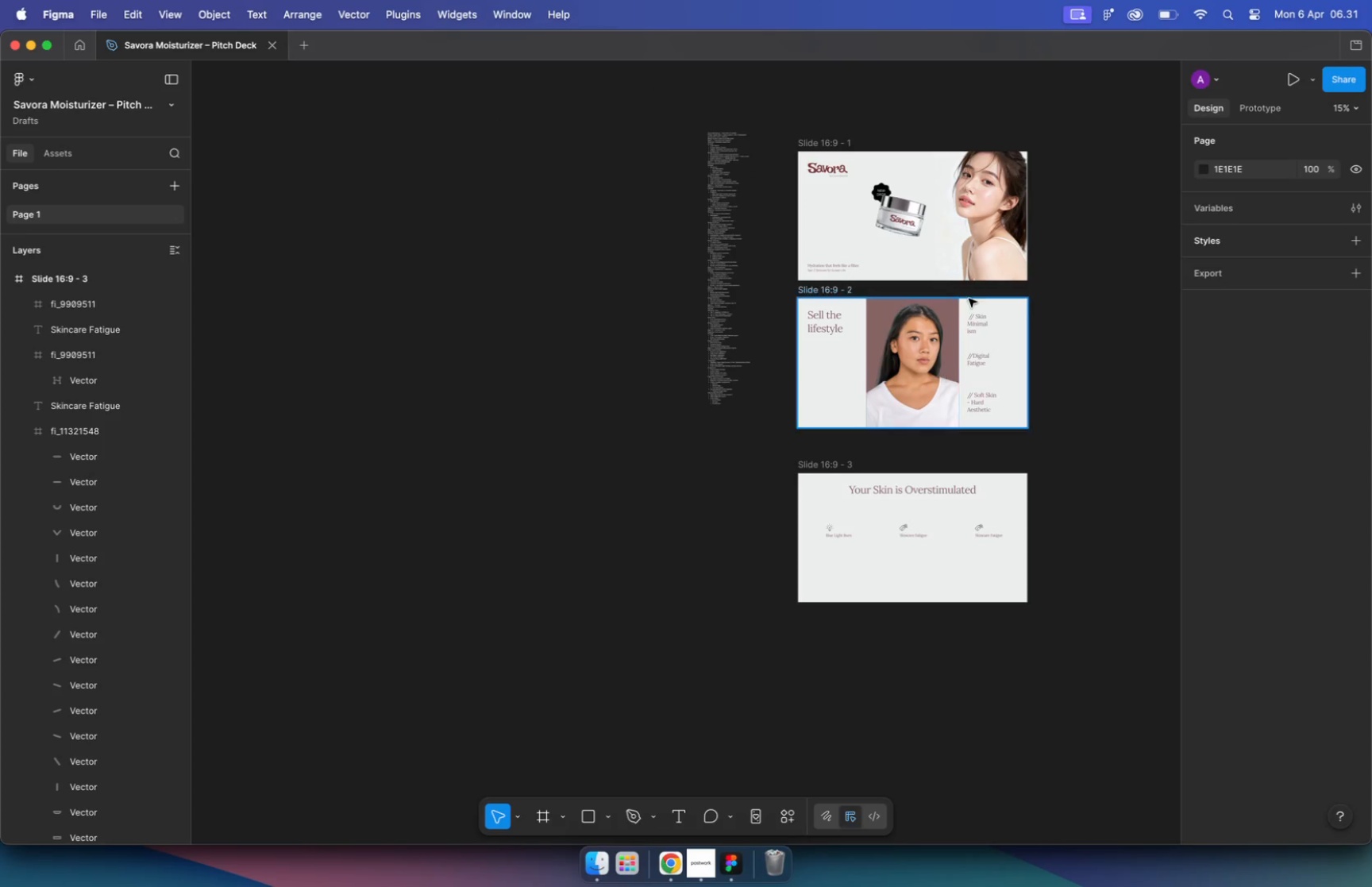 
hold_key(key=CommandLeft, duration=0.73)
scroll: coordinate [960, 313], scroll_direction: down, amount: 8.0
 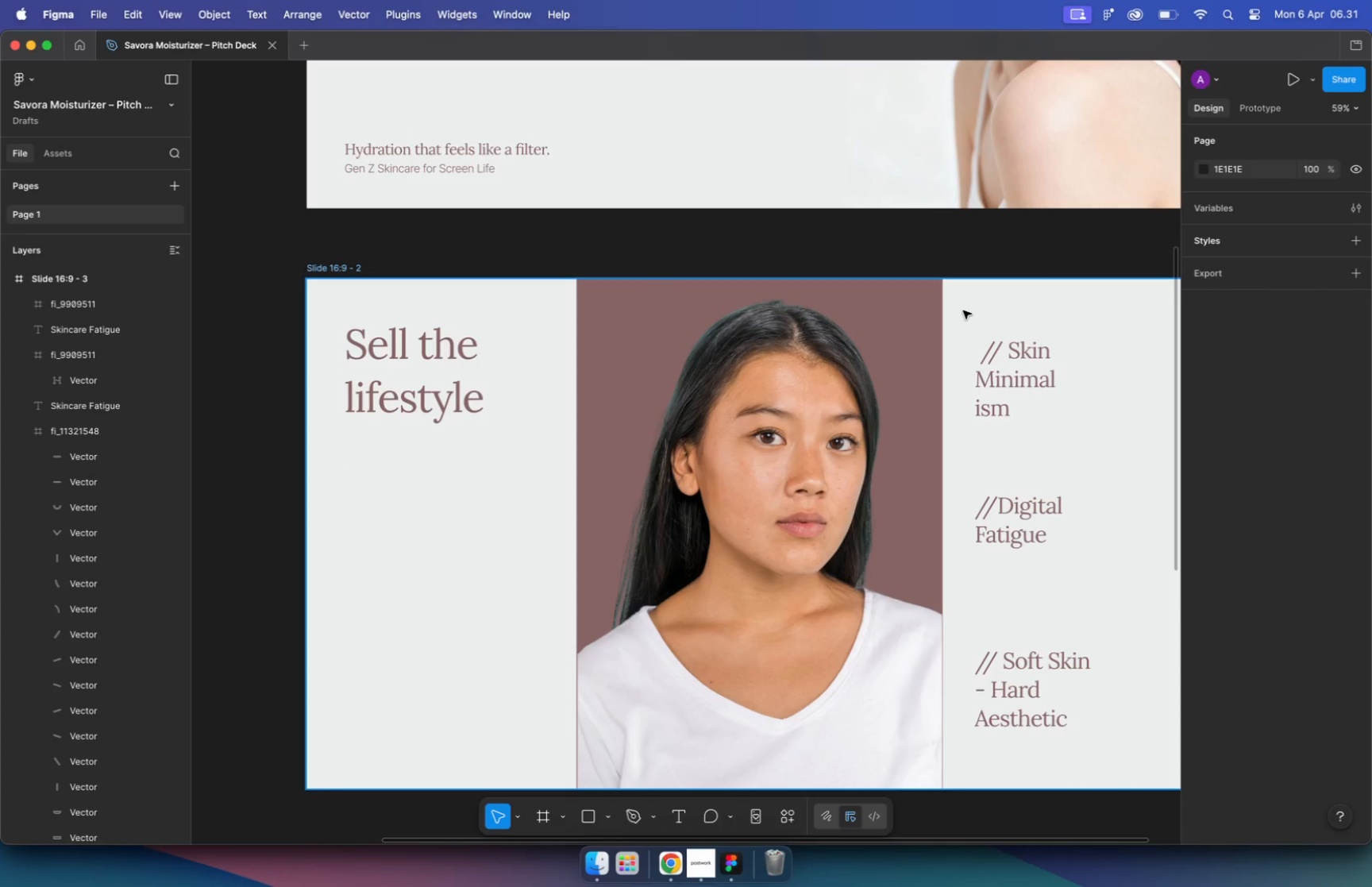 
left_click([699, 366])
 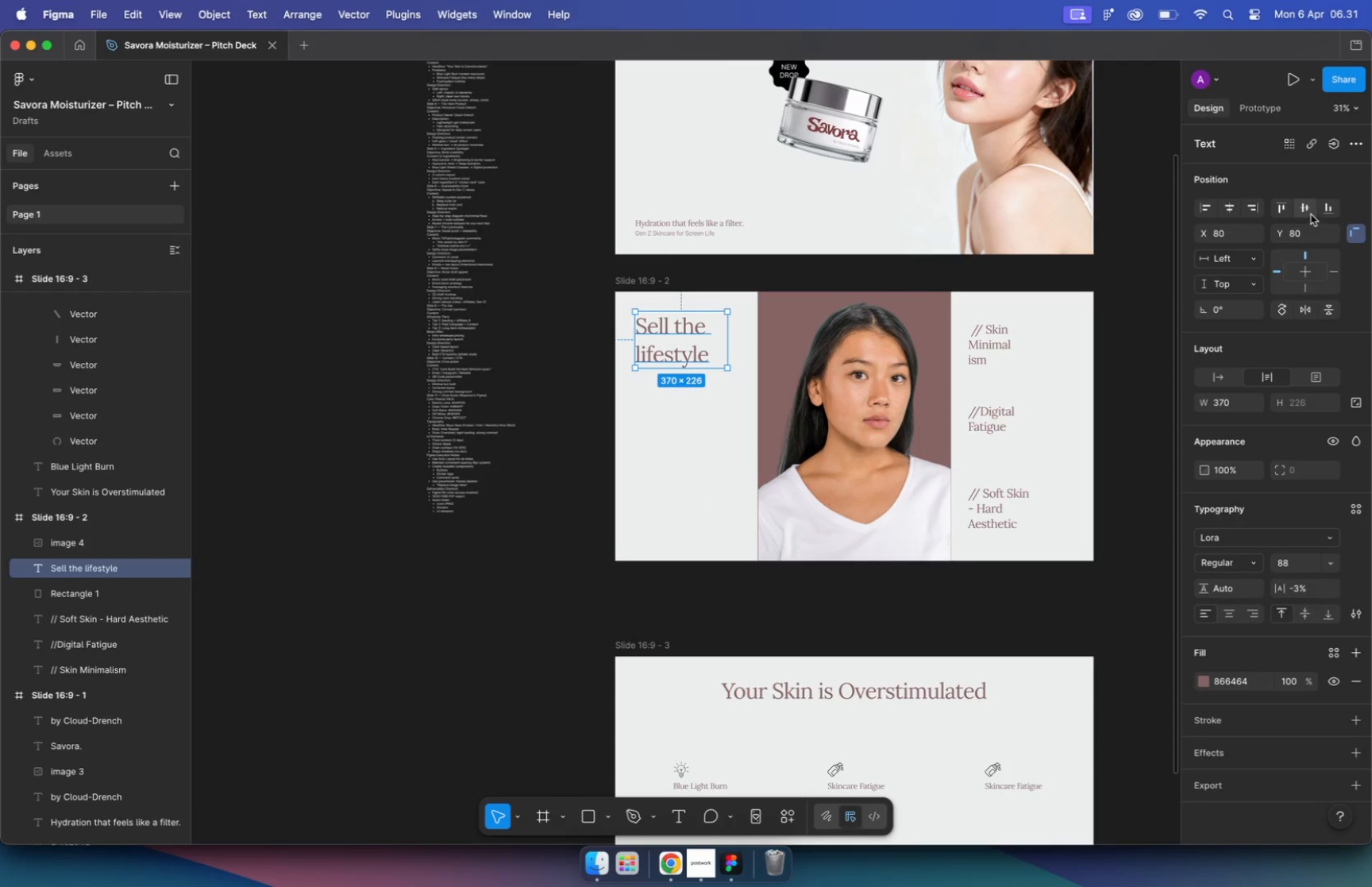 
hold_key(key=CommandLeft, duration=2.57)
 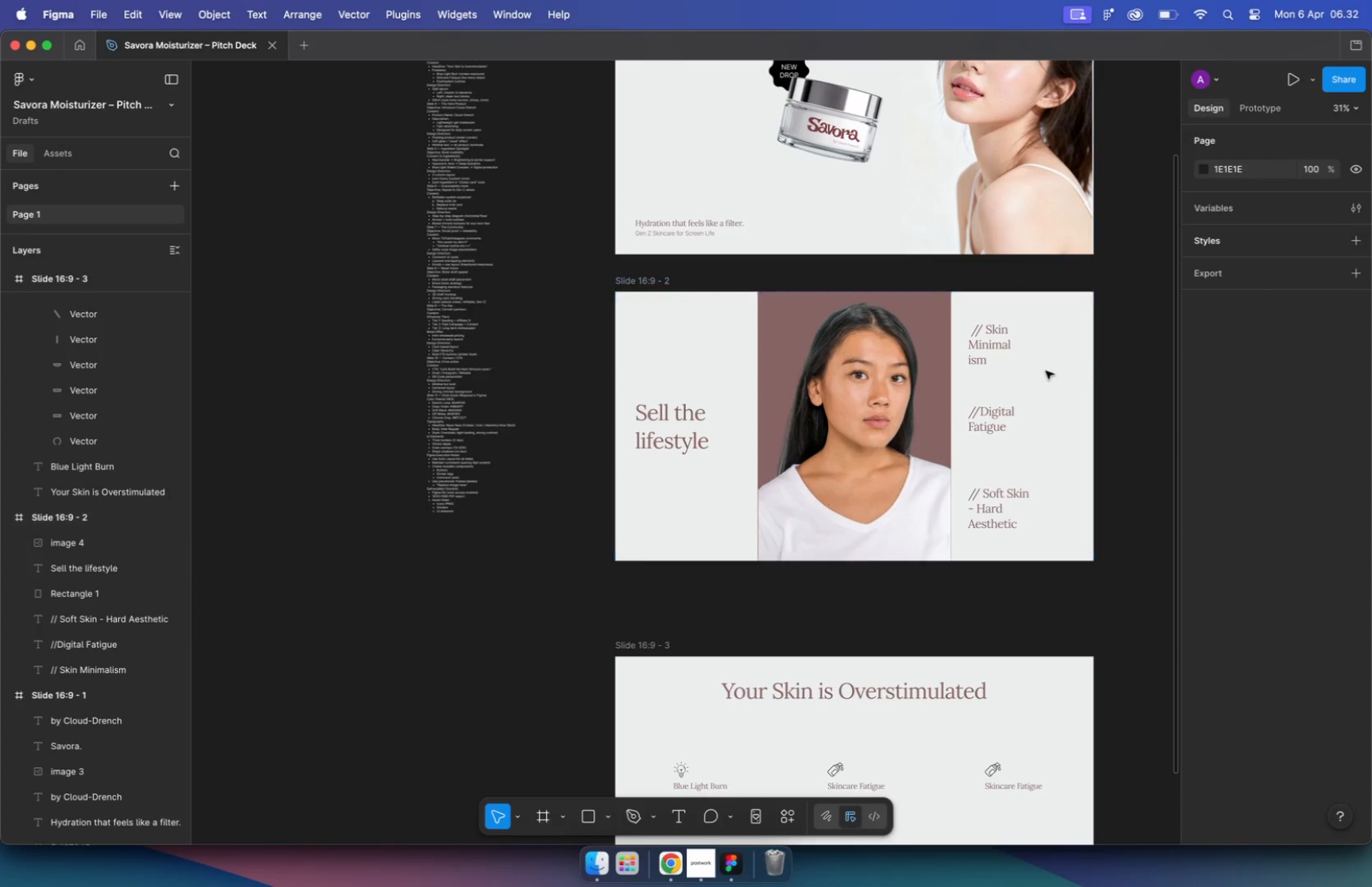 
left_click([687, 867])
 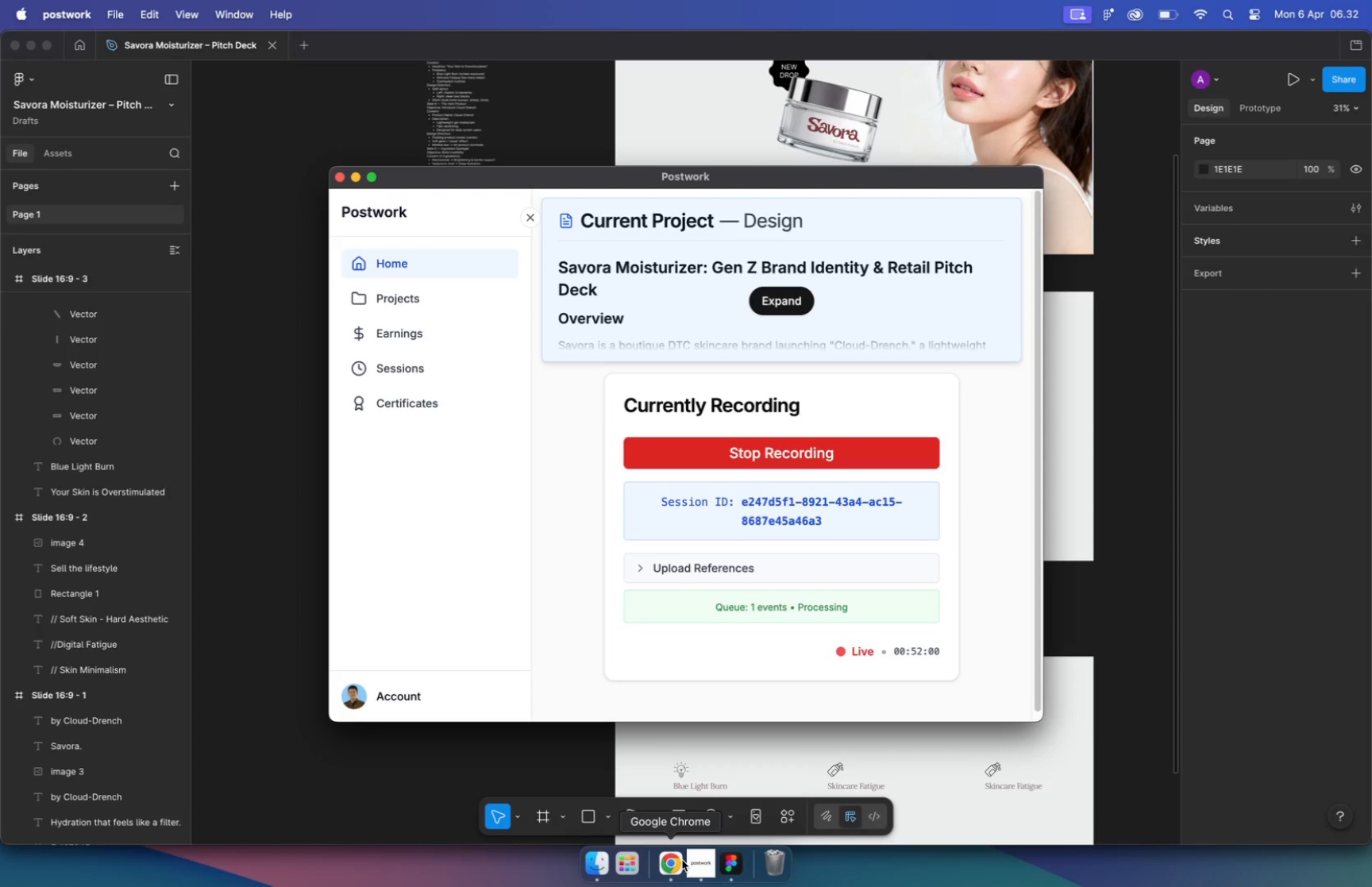 
wait(8.19)
 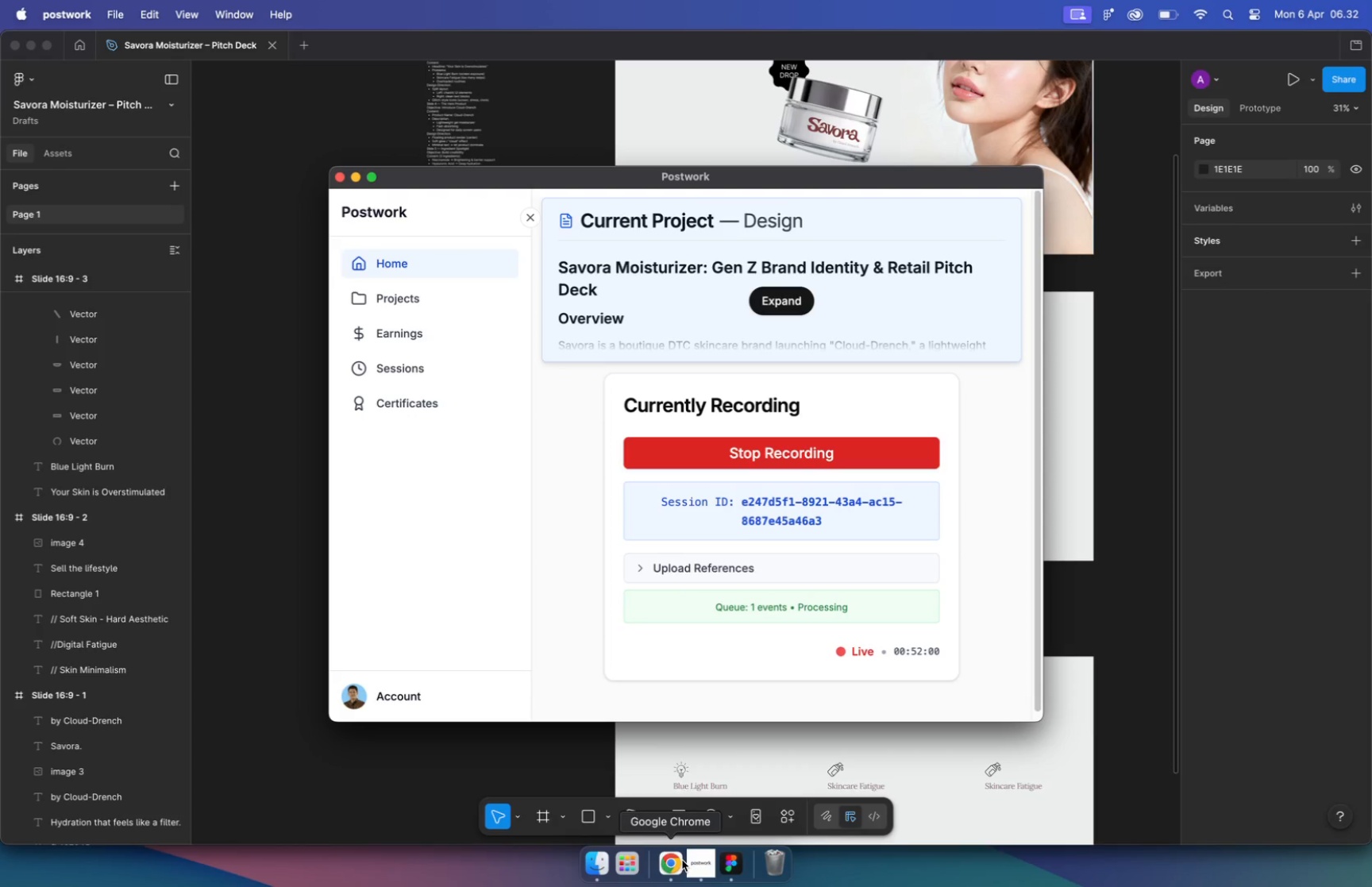 
left_click([609, 745])
 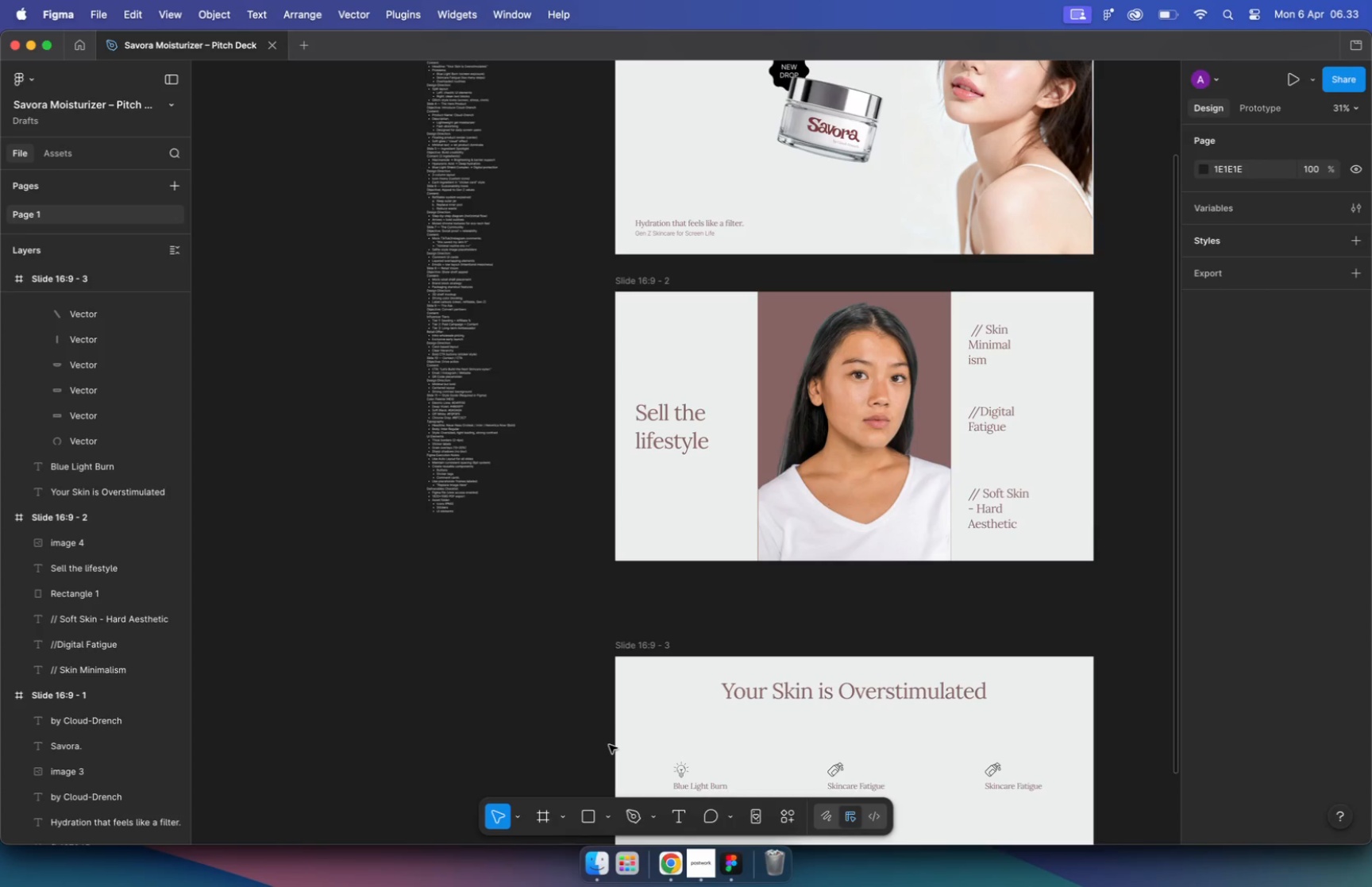 
wait(70.44)
 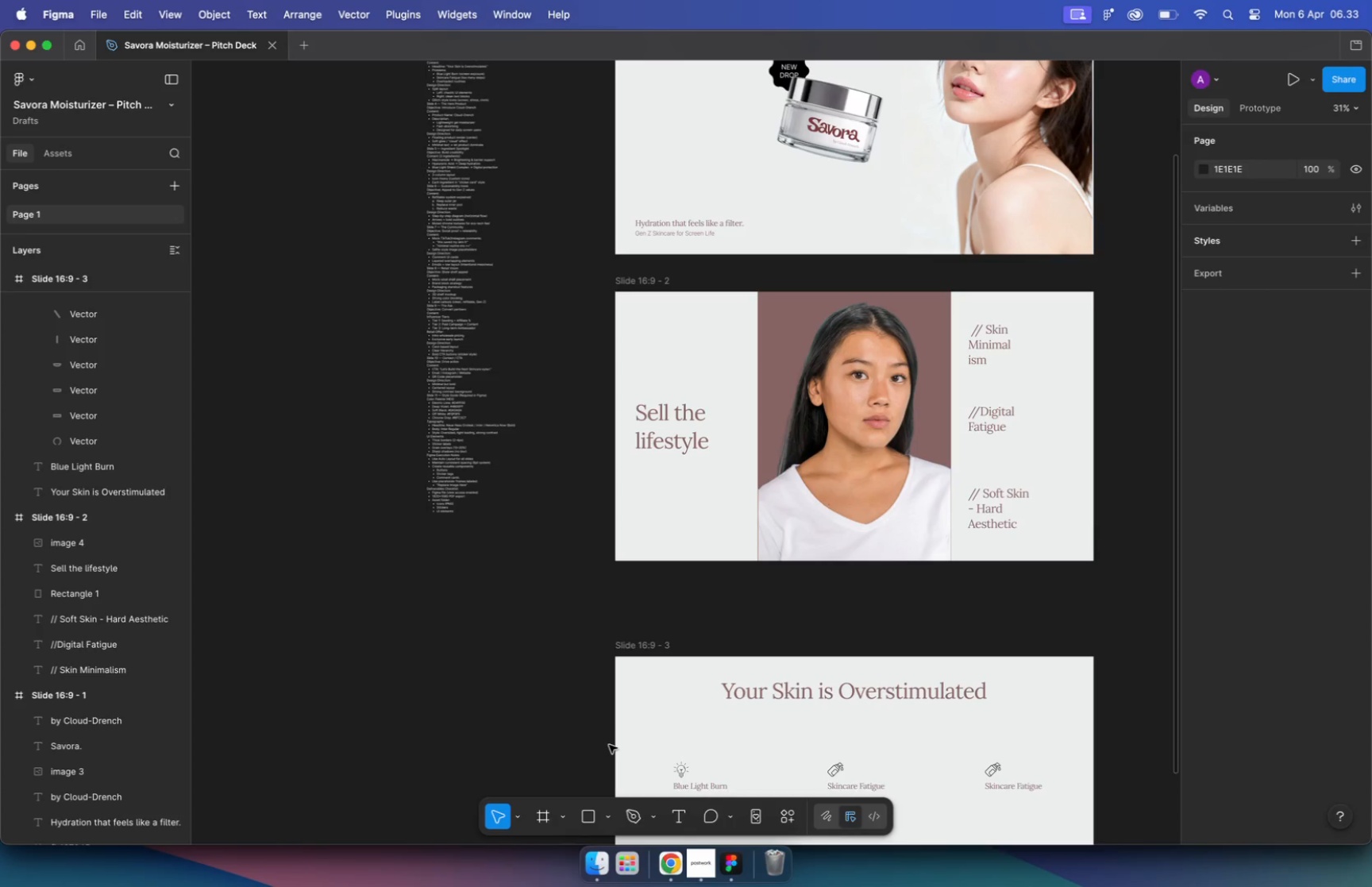 
hold_key(key=CommandLeft, duration=2.5)
scroll: coordinate [680, 549], scroll_direction: up, amount: 13.0
 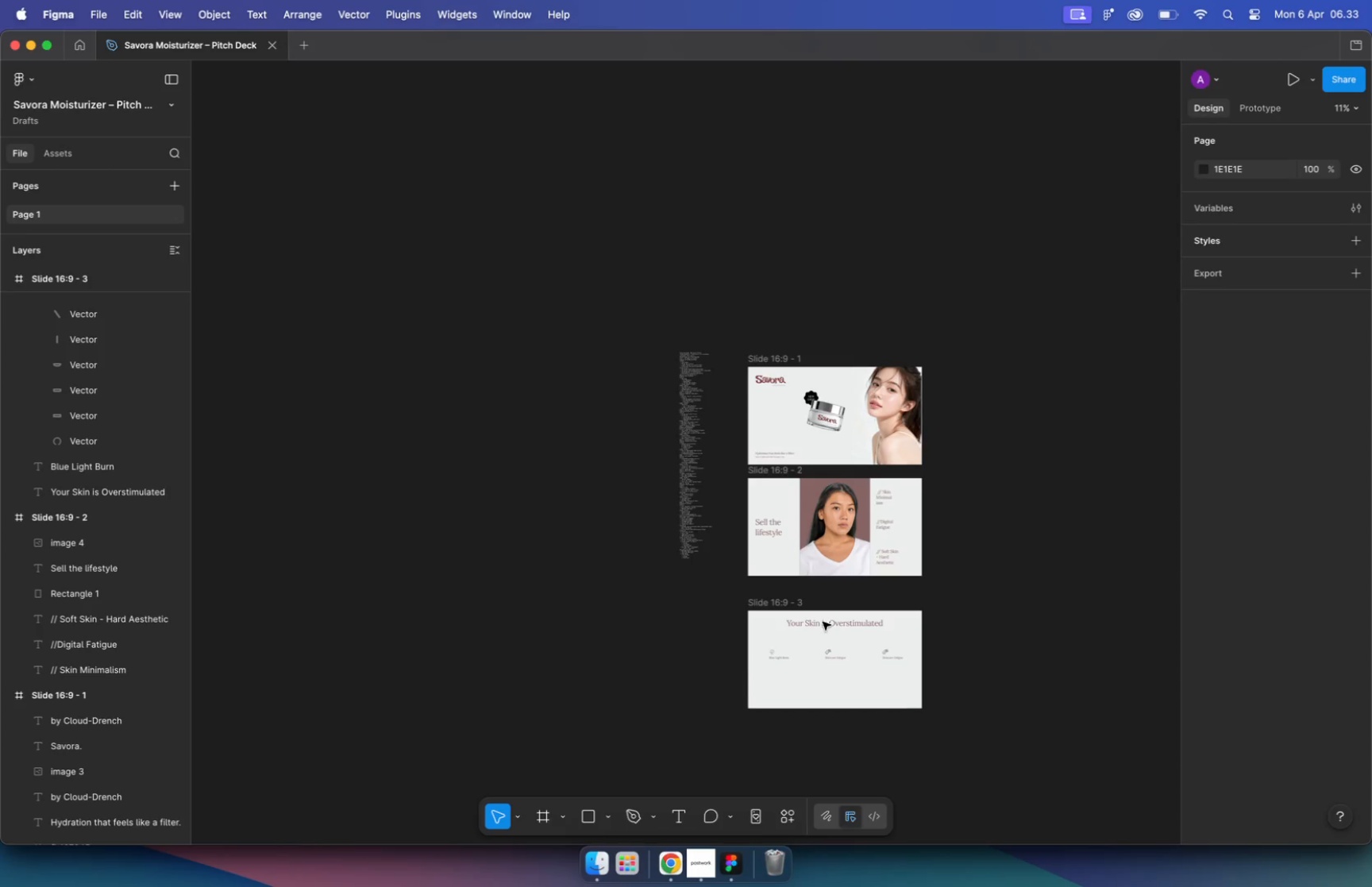 
left_click([835, 565])
 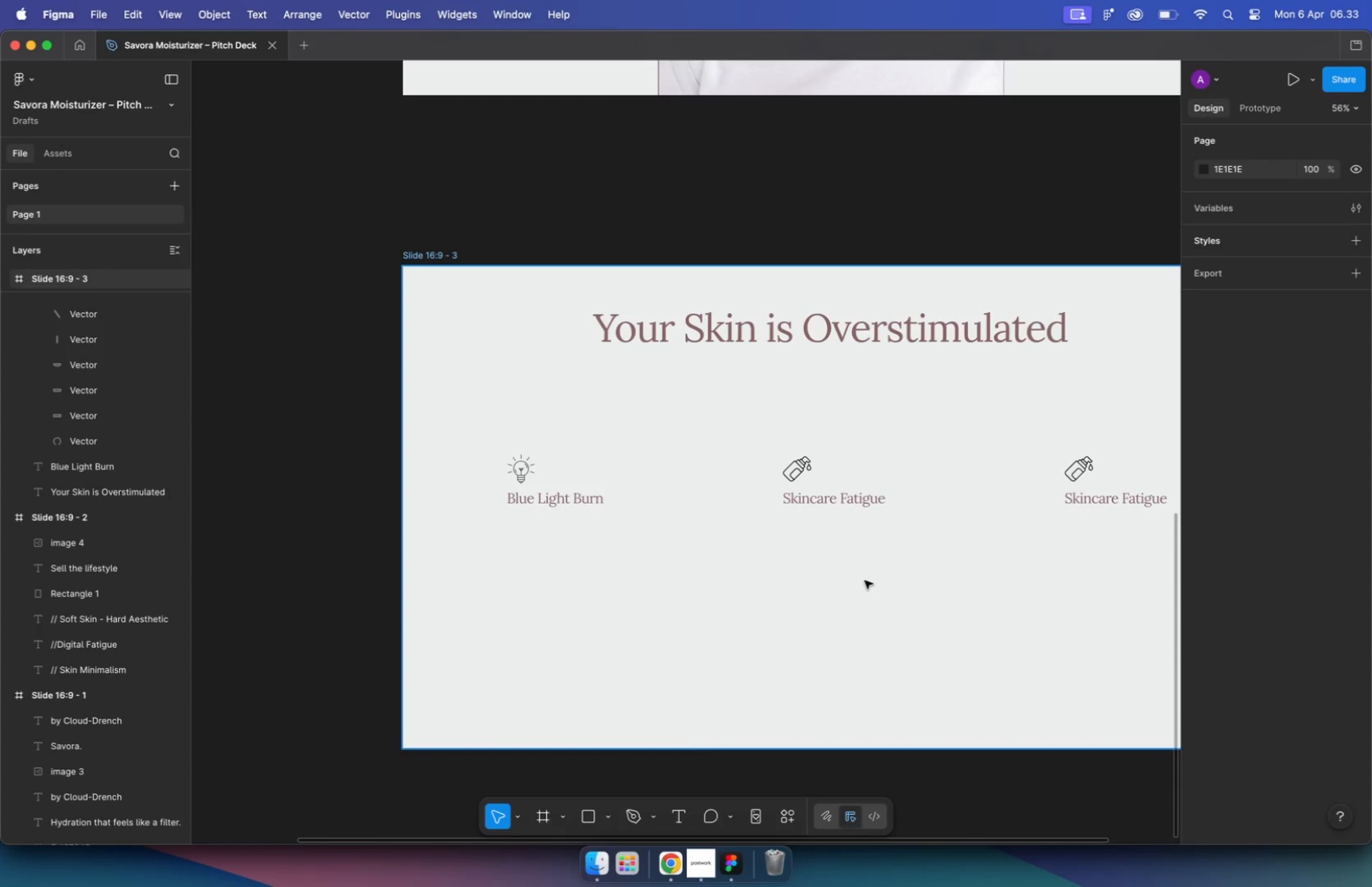 
hold_key(key=CommandLeft, duration=2.23)
scroll: coordinate [594, 502], scroll_direction: up, amount: 5.0
 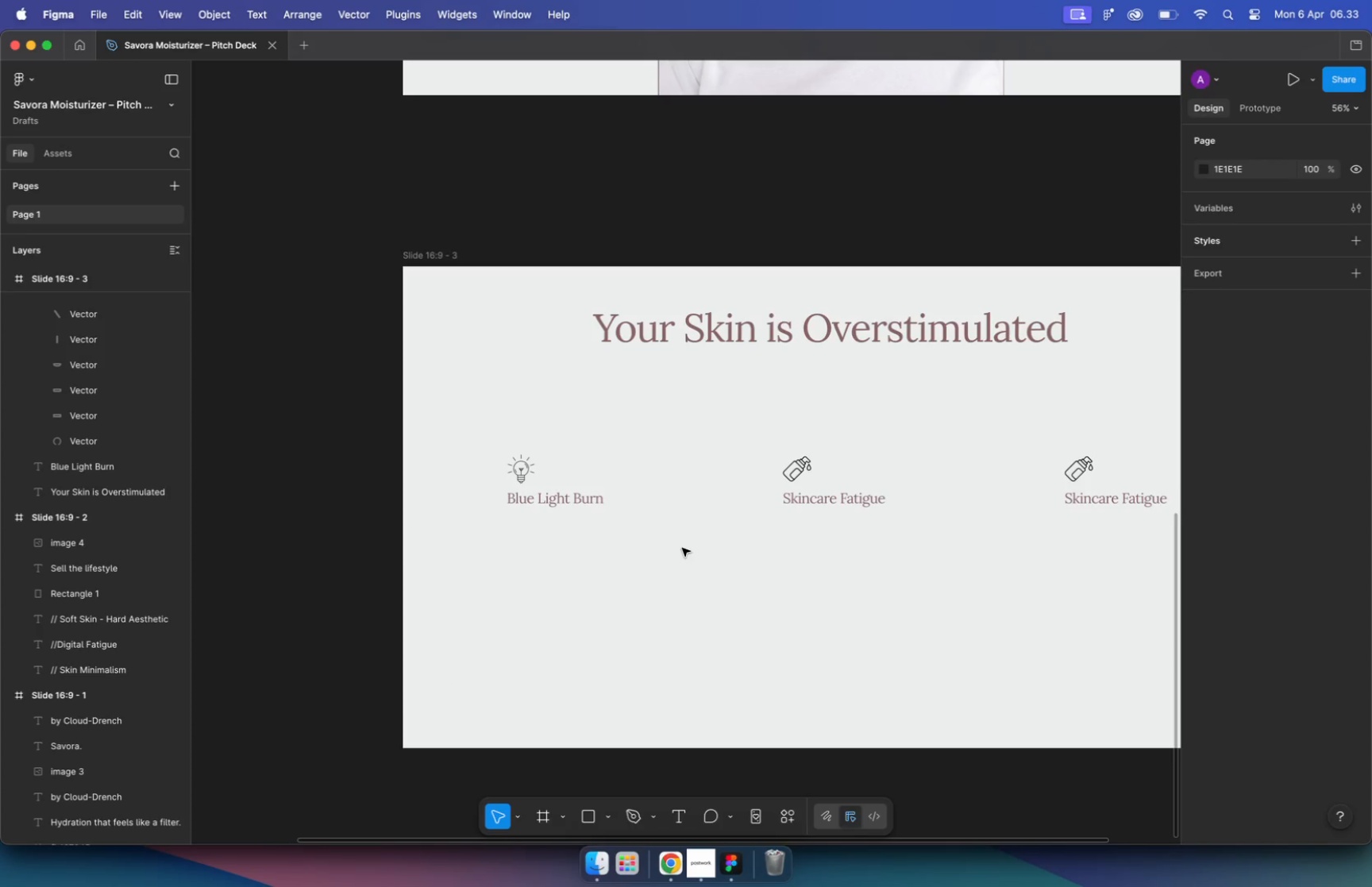 
left_click([592, 499])
 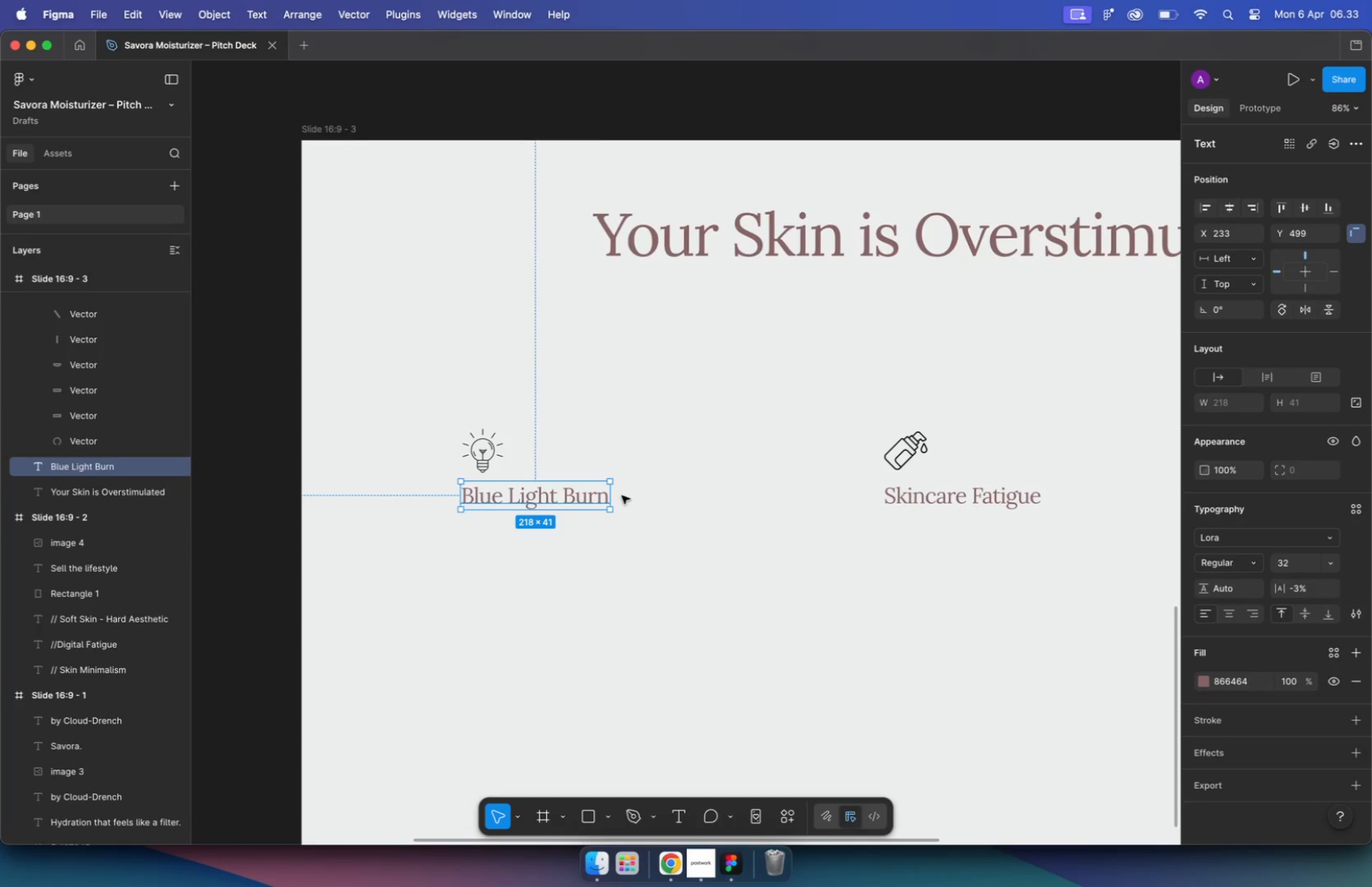 
left_click_drag(start_coordinate=[605, 497], to_coordinate=[611, 507])
 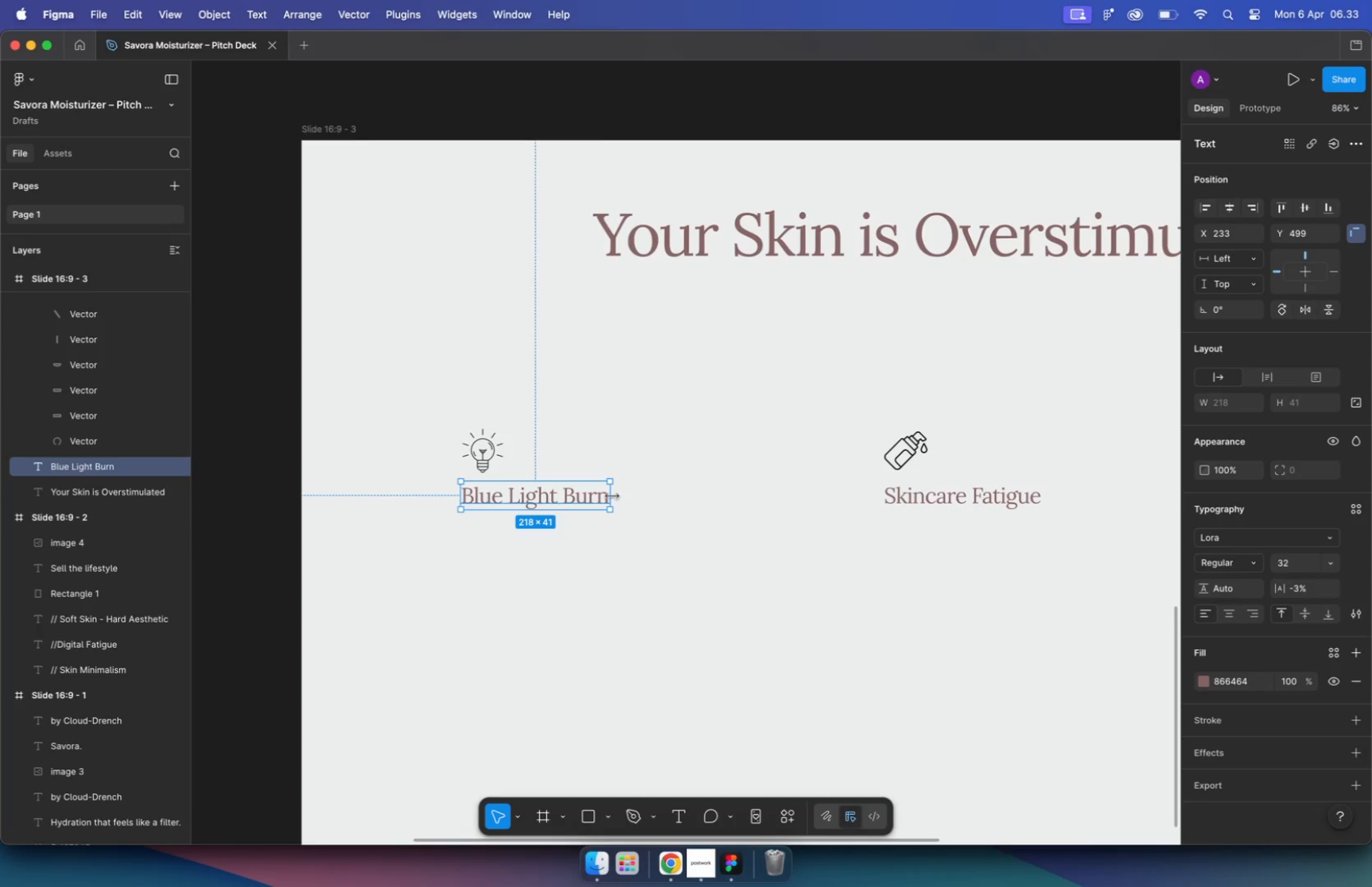 
hold_key(key=CommandLeft, duration=7.07)
scroll: coordinate [578, 464], scroll_direction: down, amount: 28.0
 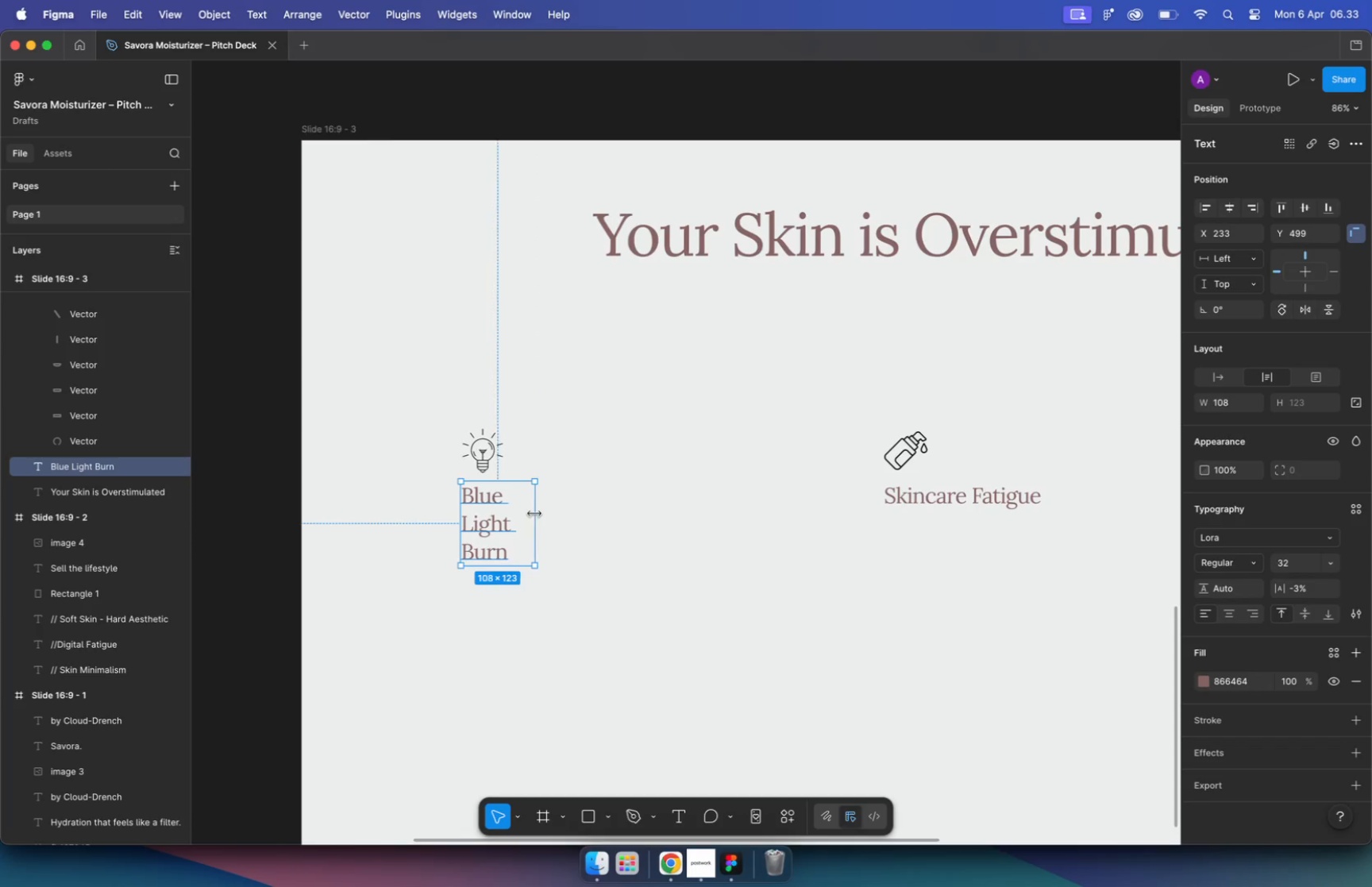 
scroll: coordinate [533, 253], scroll_direction: up, amount: 52.0
 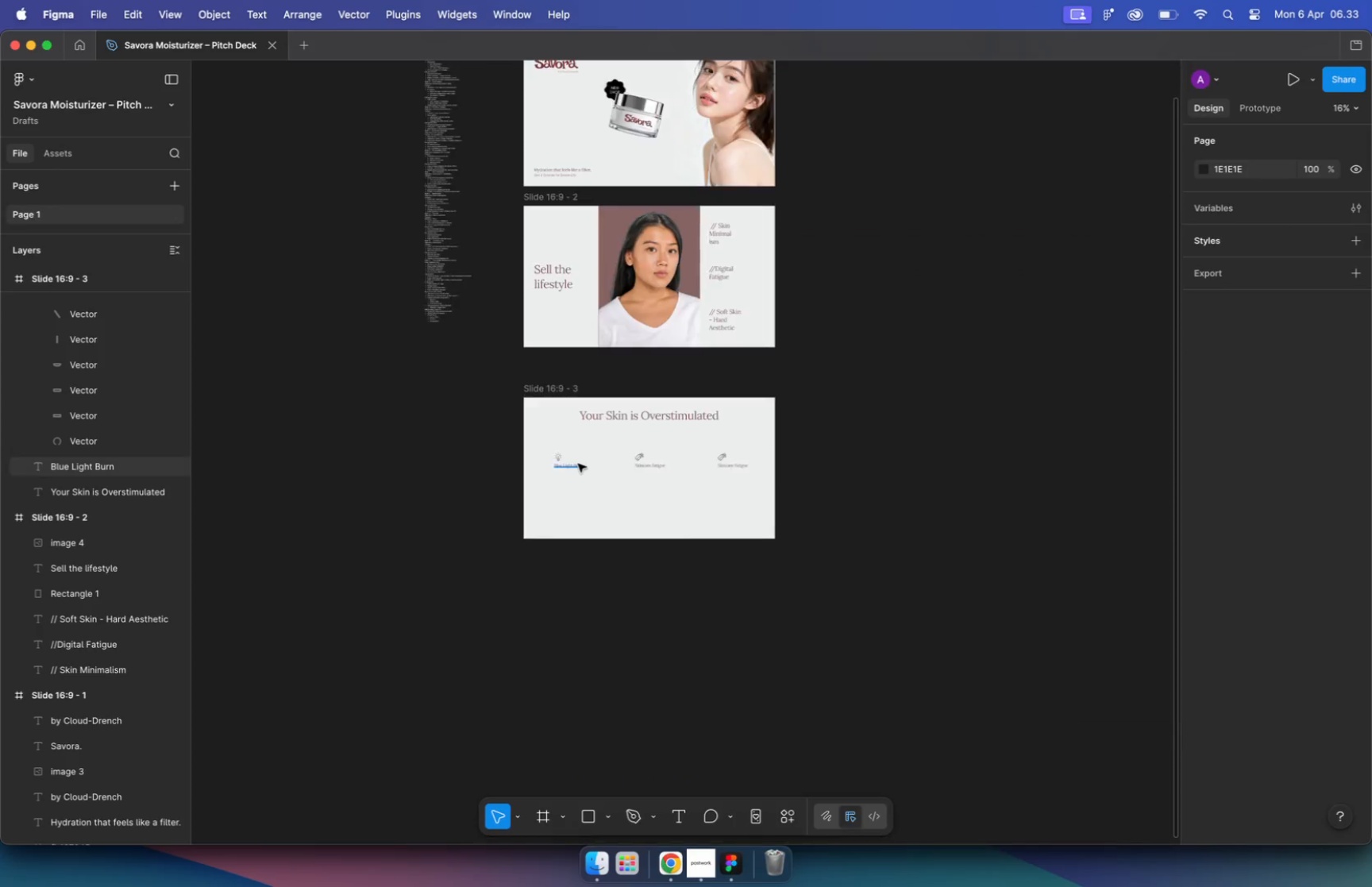 
scroll: coordinate [488, 475], scroll_direction: down, amount: 40.0
 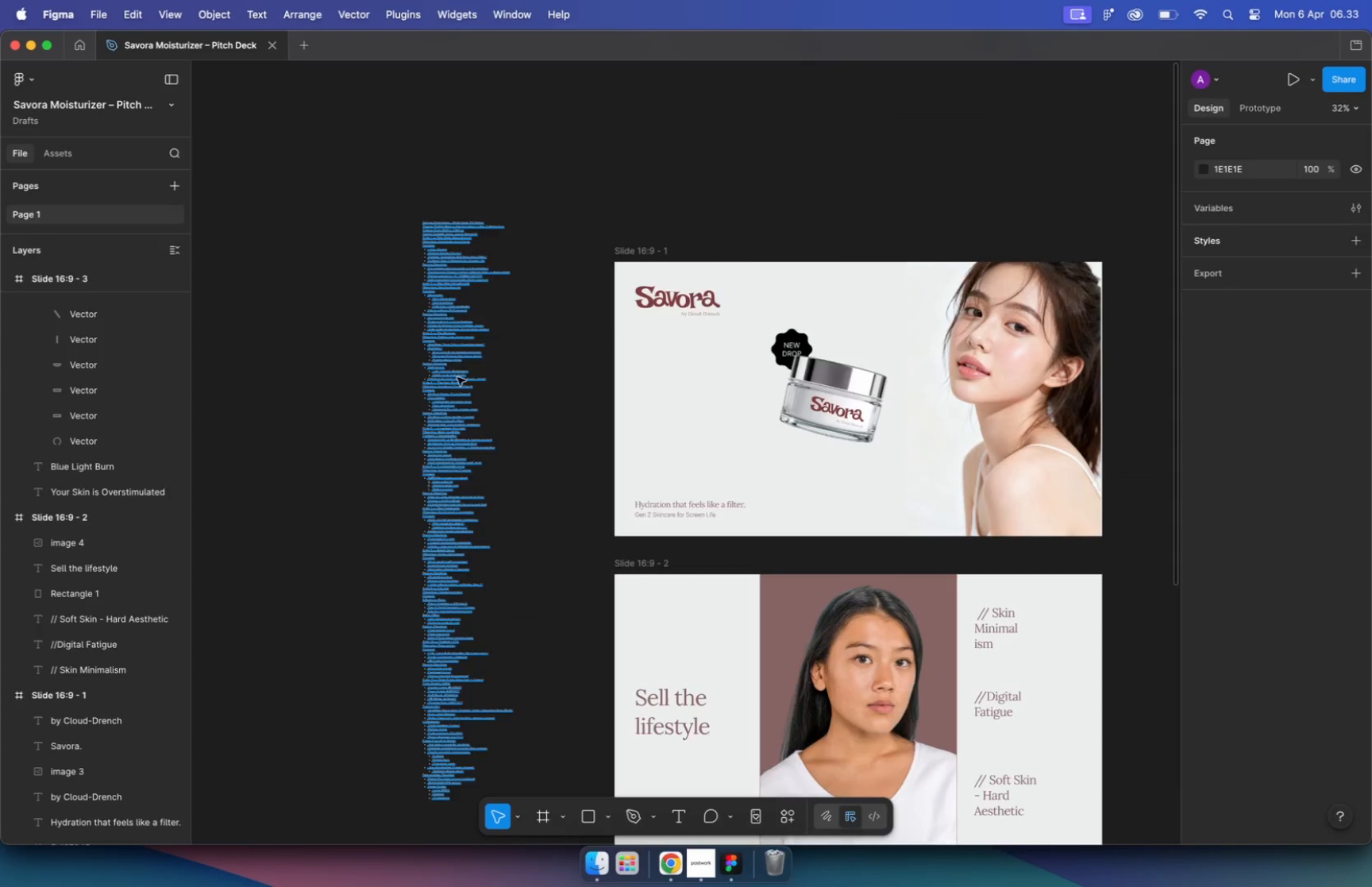 
hold_key(key=CommandLeft, duration=0.58)
 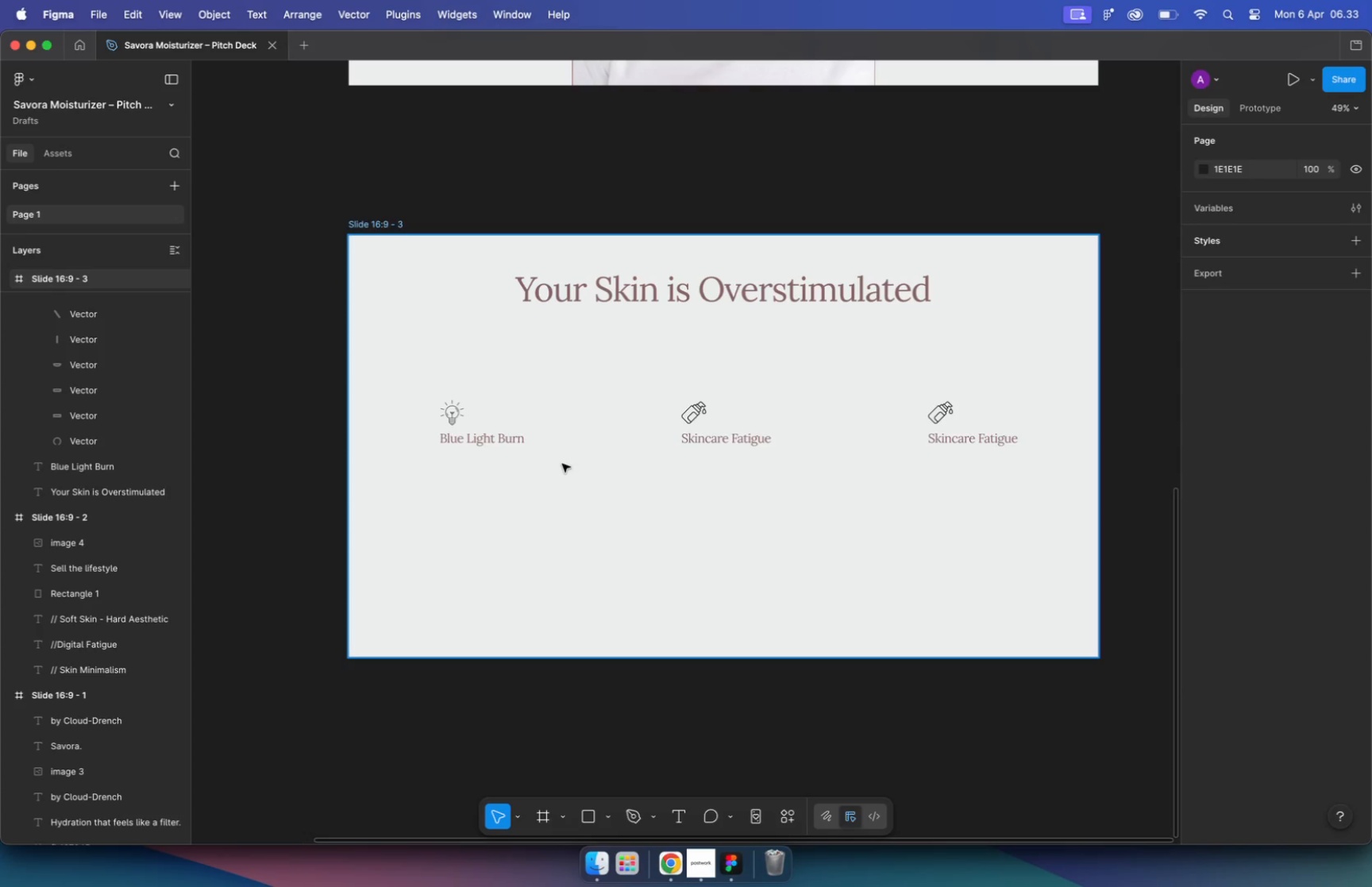 
scroll: coordinate [565, 488], scroll_direction: up, amount: 1.0
 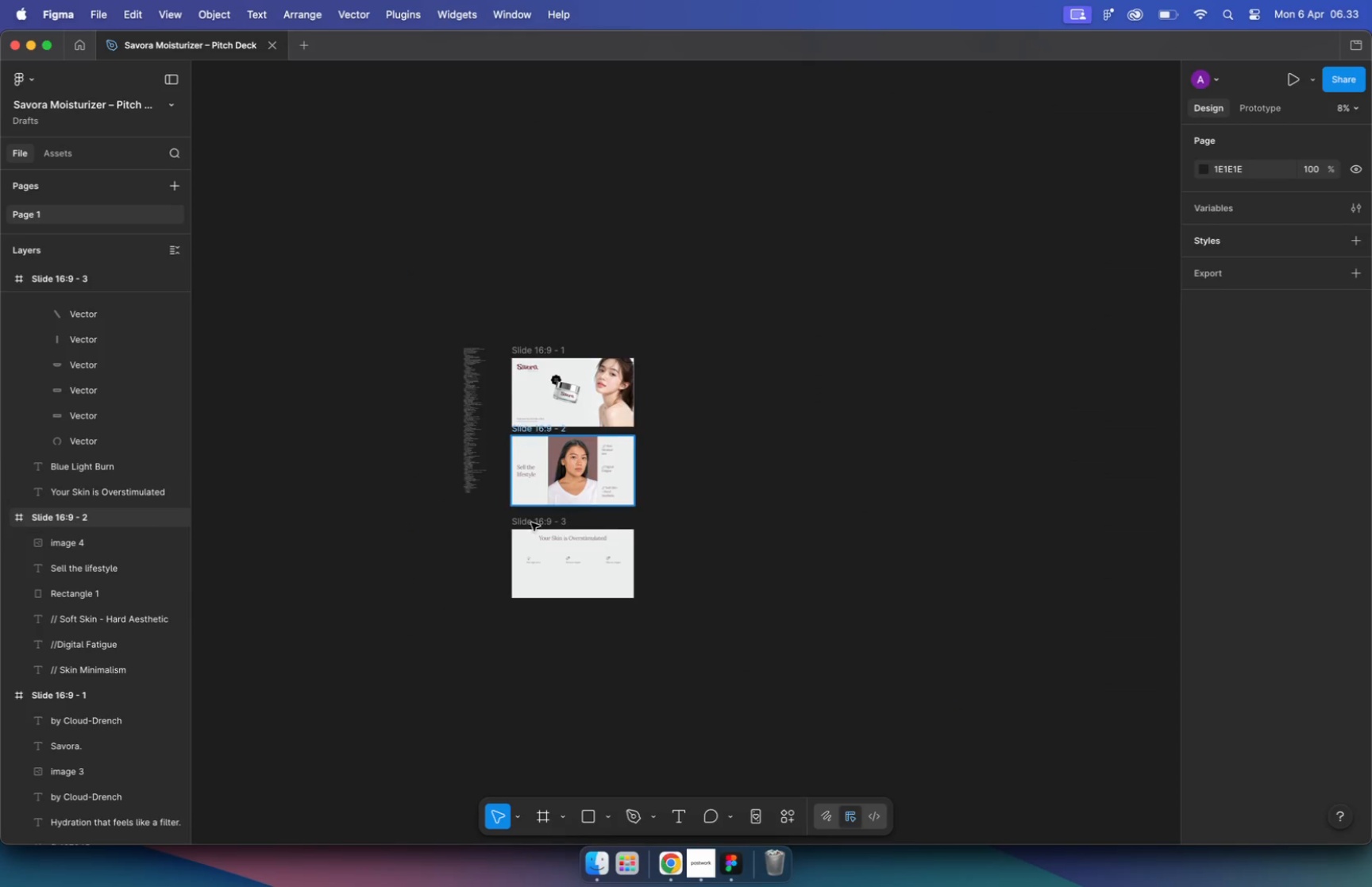 
left_click_drag(start_coordinate=[655, 538], to_coordinate=[777, 399])
 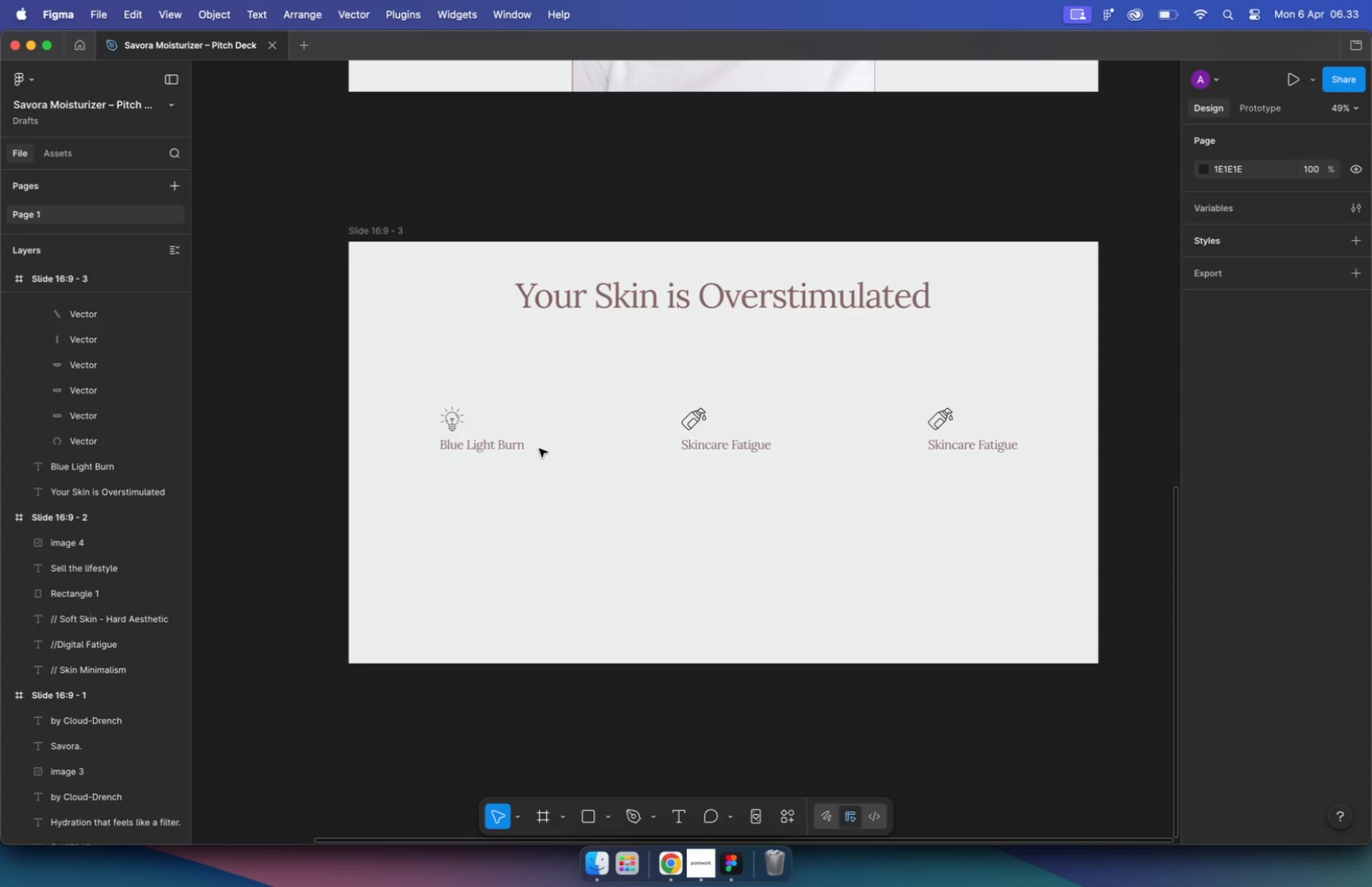 
left_click_drag(start_coordinate=[715, 446], to_coordinate=[468, 542])
 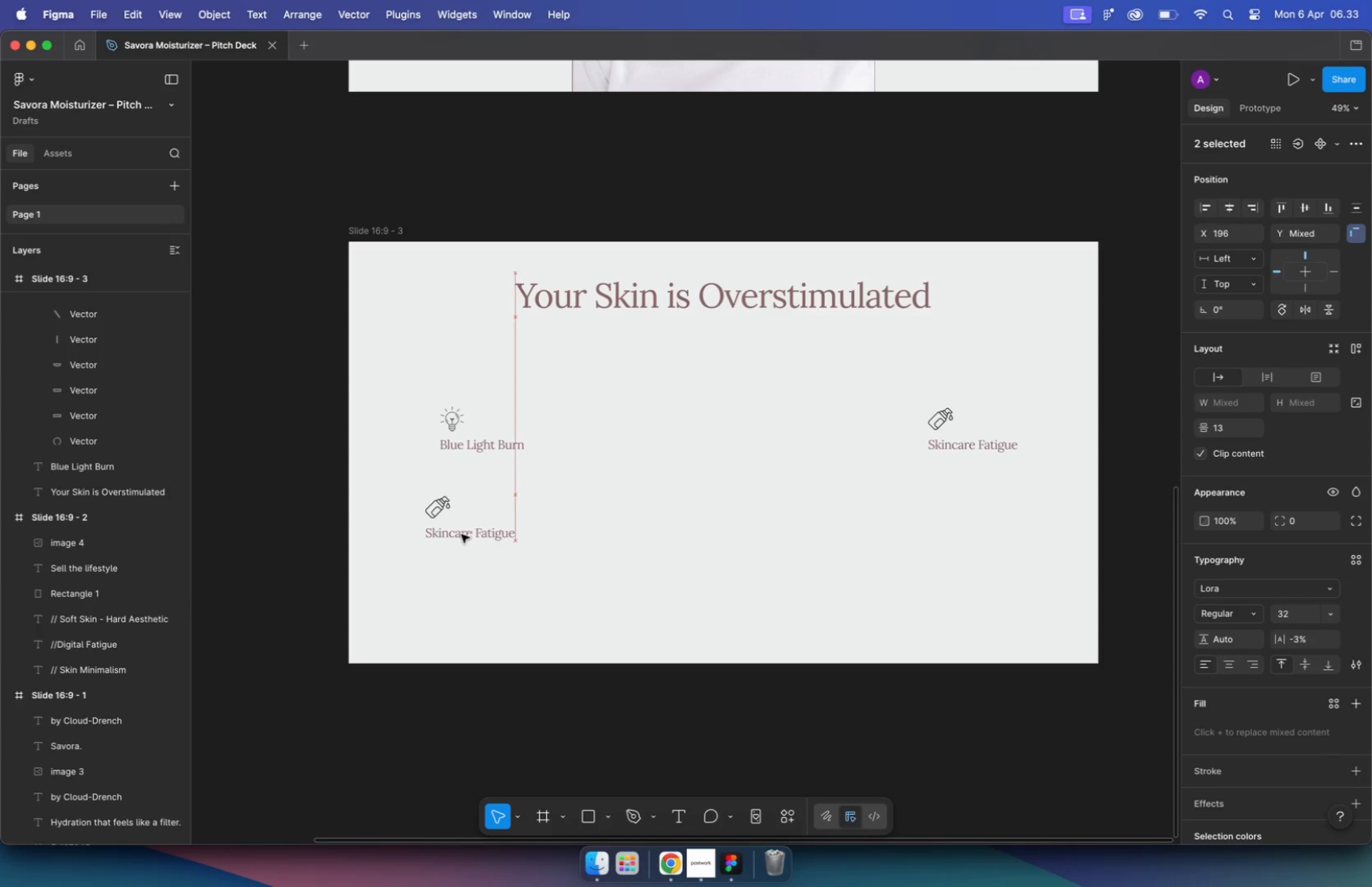 
left_click([881, 418])
 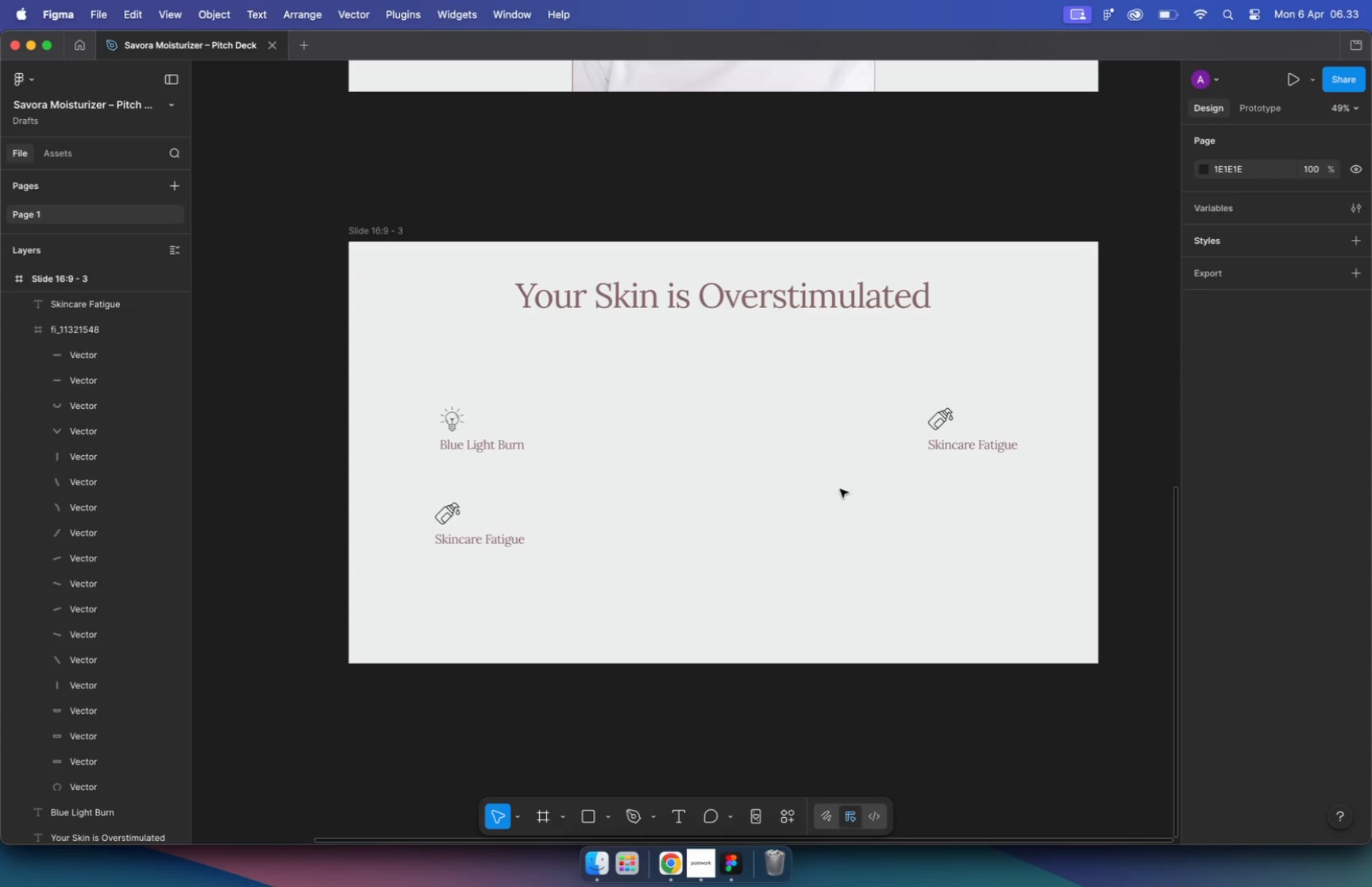 
left_click_drag(start_coordinate=[878, 376], to_coordinate=[916, 415])
 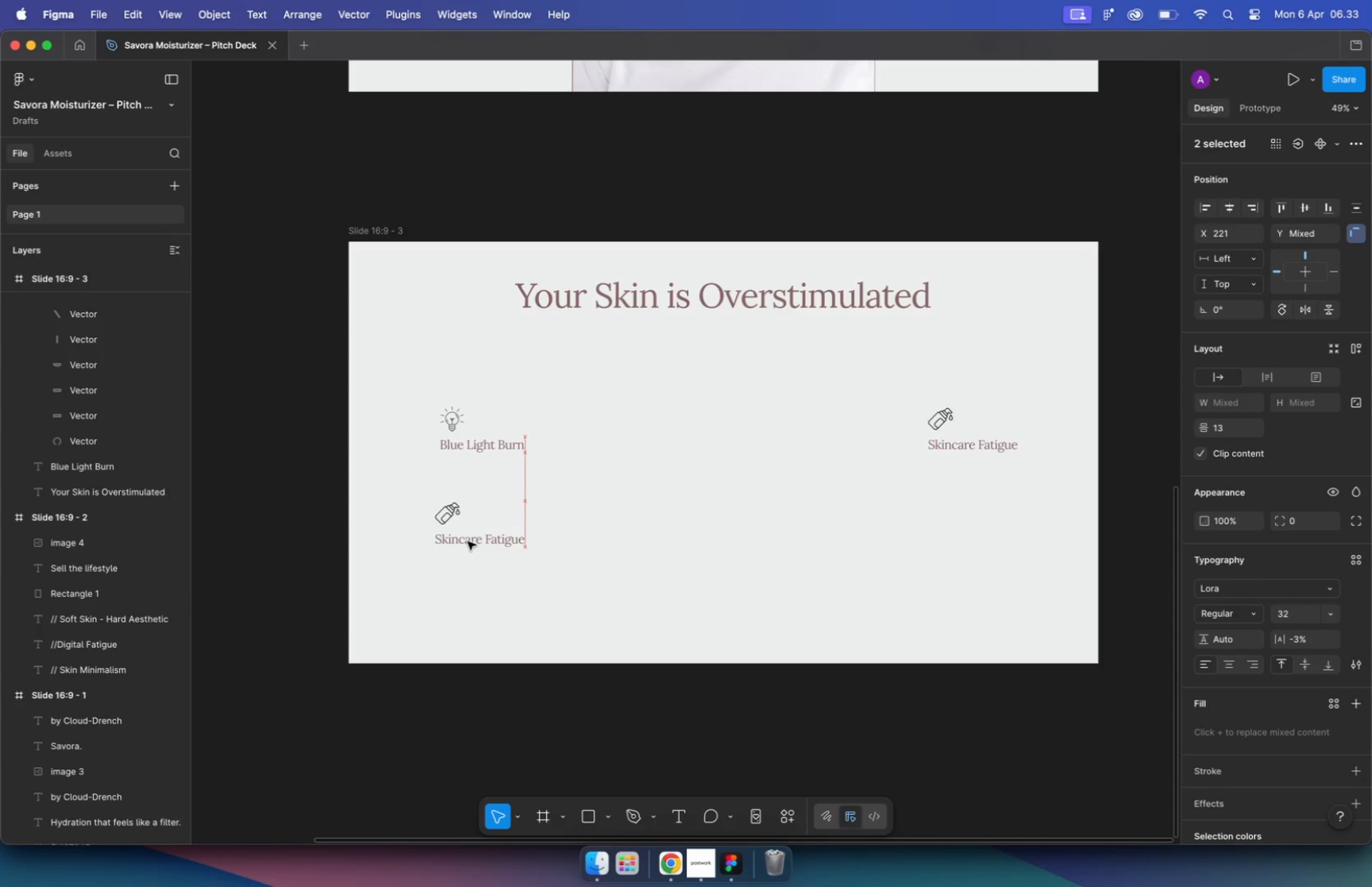 
hold_key(key=CommandLeft, duration=5.92)
scroll: coordinate [595, 488], scroll_direction: up, amount: 37.0
 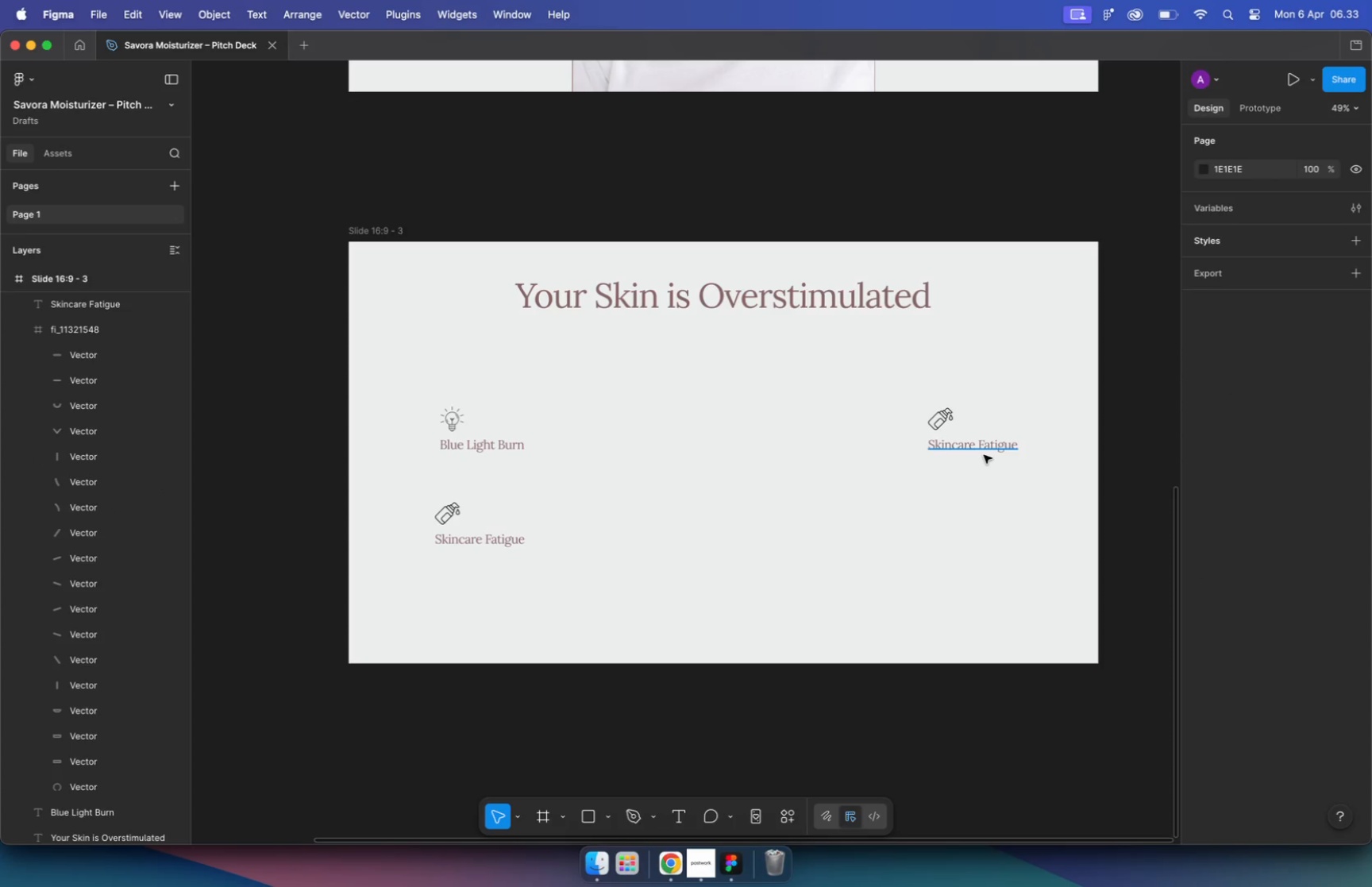 
scroll: coordinate [403, 361], scroll_direction: down, amount: 4.0
 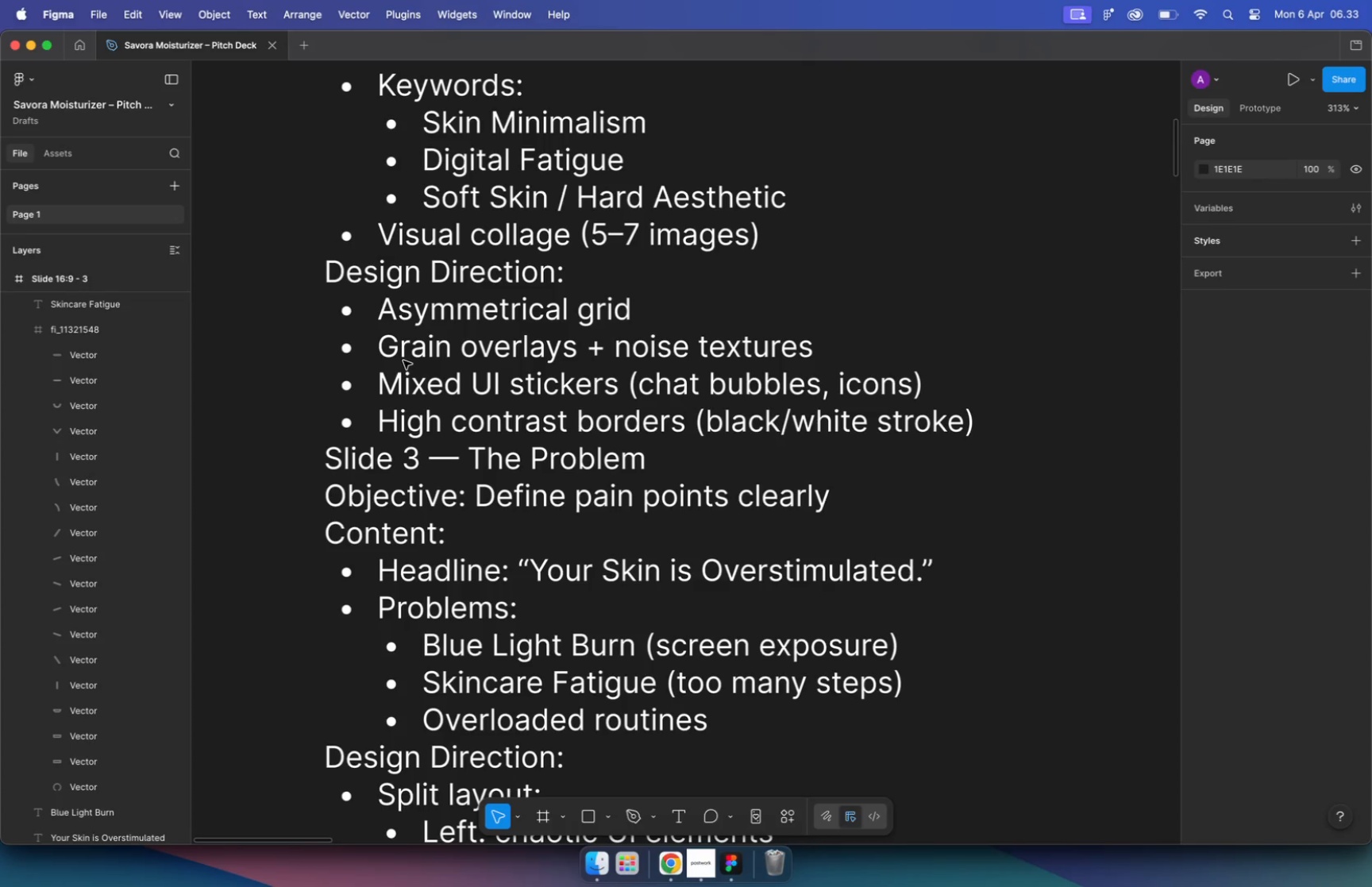 
left_click([553, 168])
 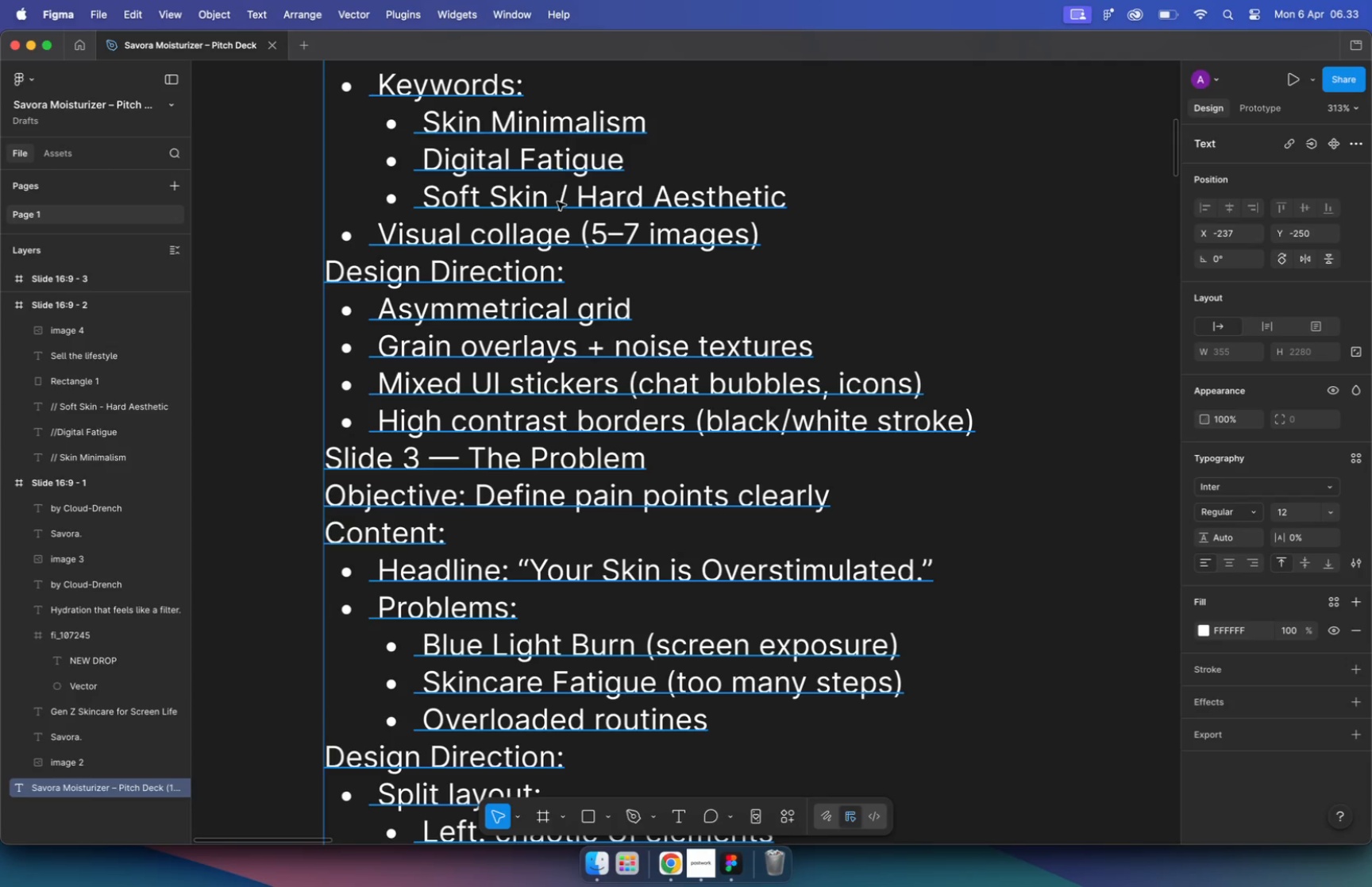 
double_click([558, 201])
 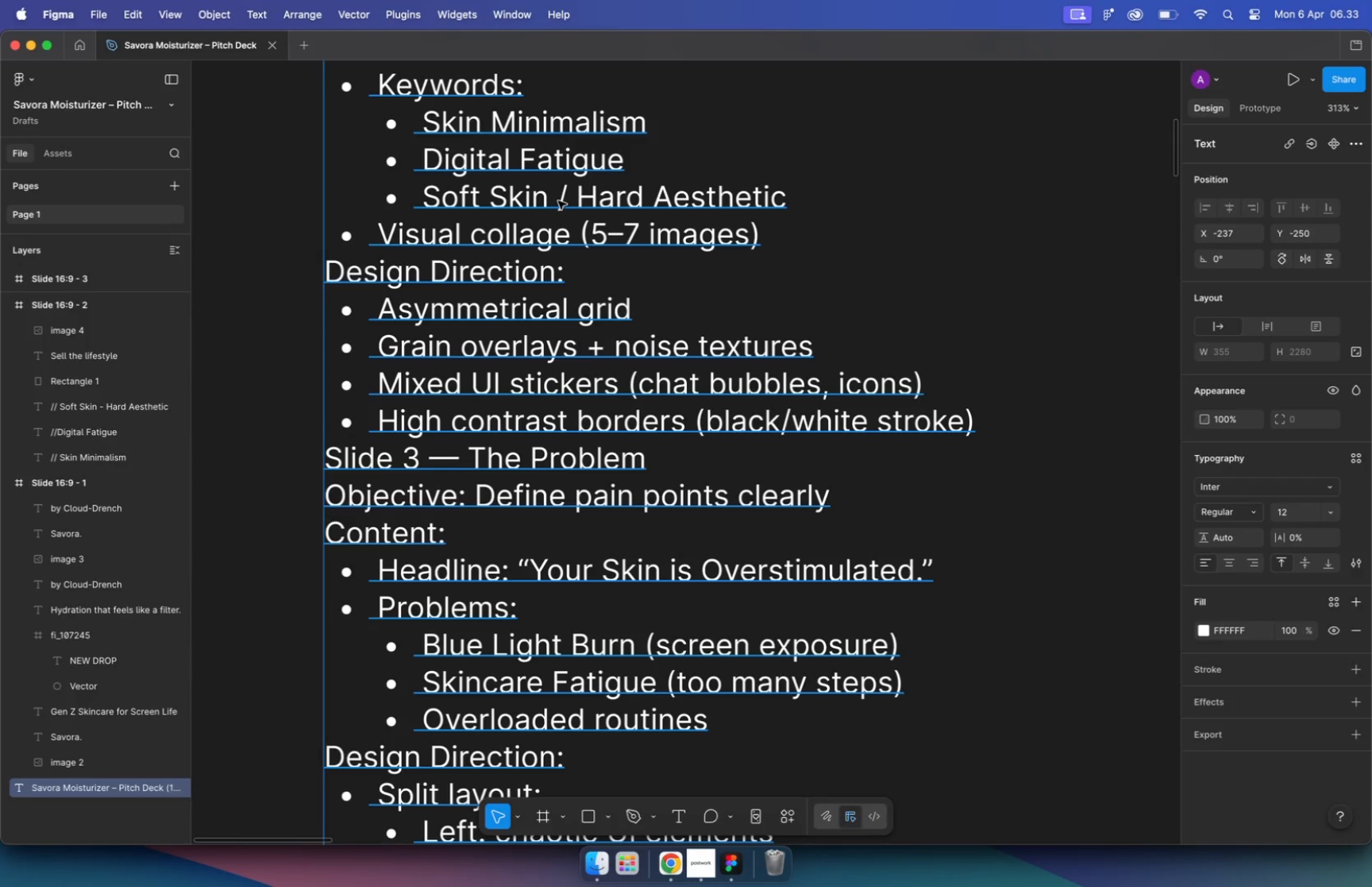 
triple_click([558, 201])
 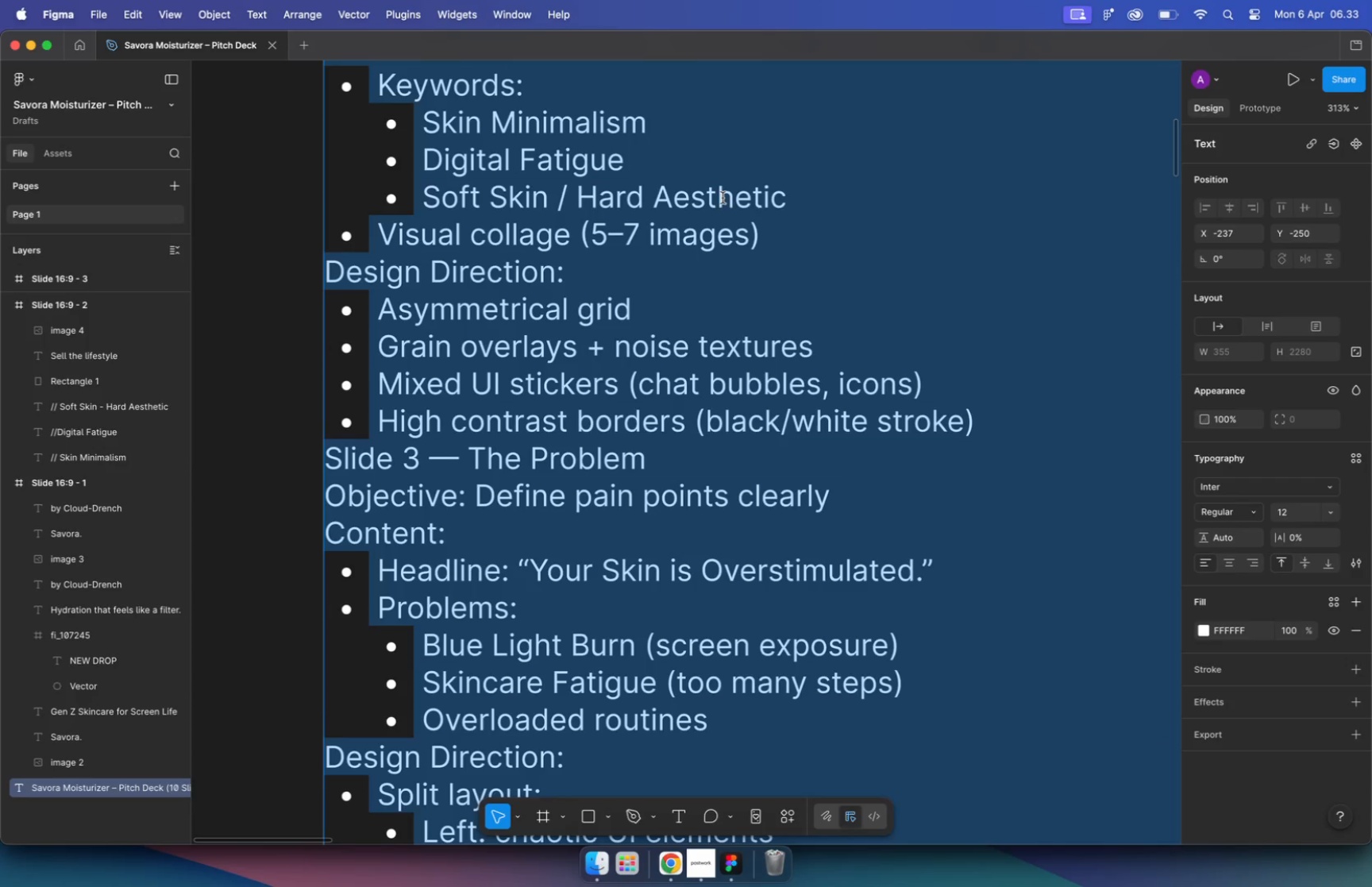 
triple_click([723, 197])
 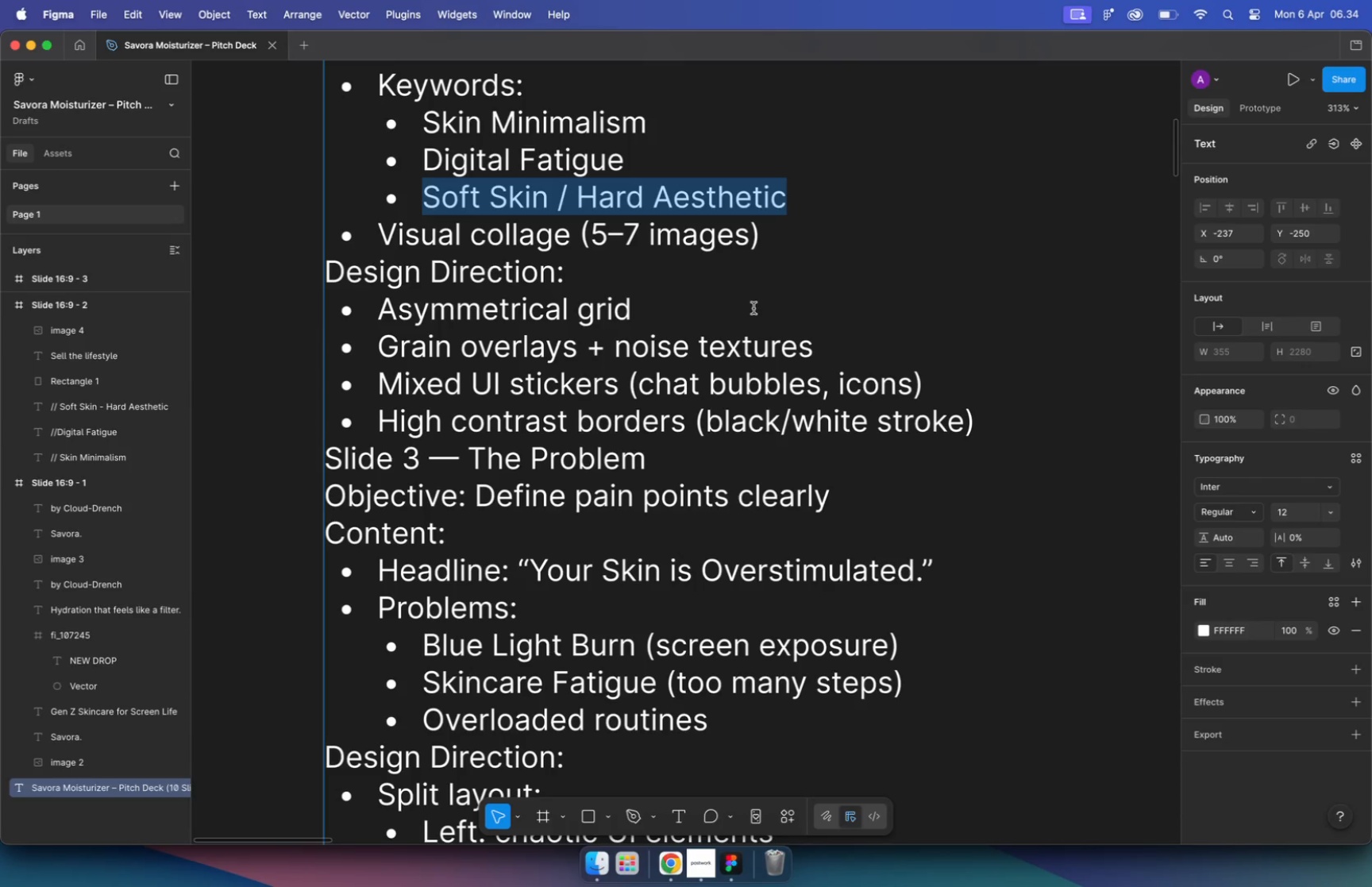 
left_click_drag(start_coordinate=[792, 195], to_coordinate=[422, 198])
 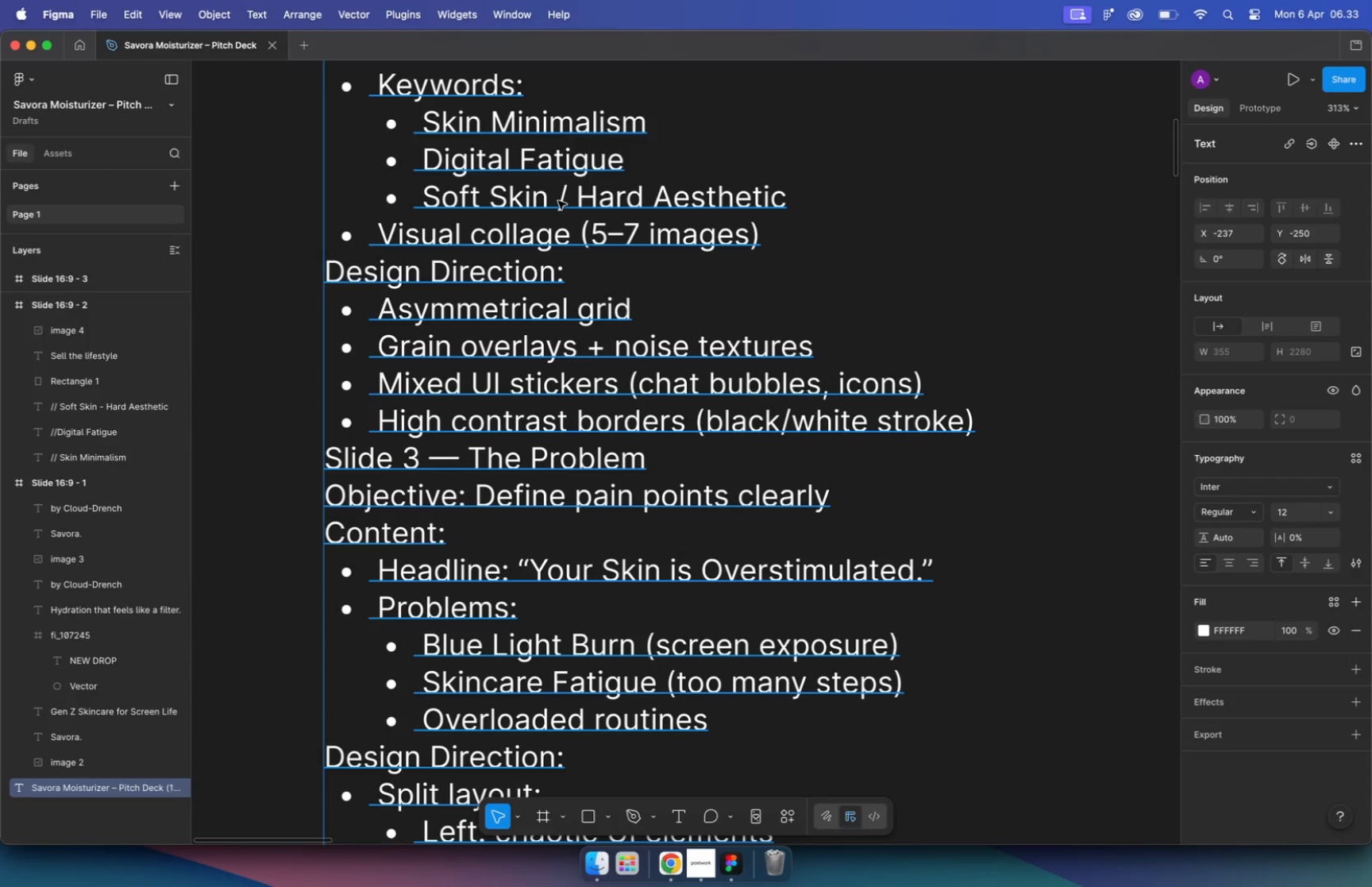 
hold_key(key=CommandLeft, duration=1.73)
 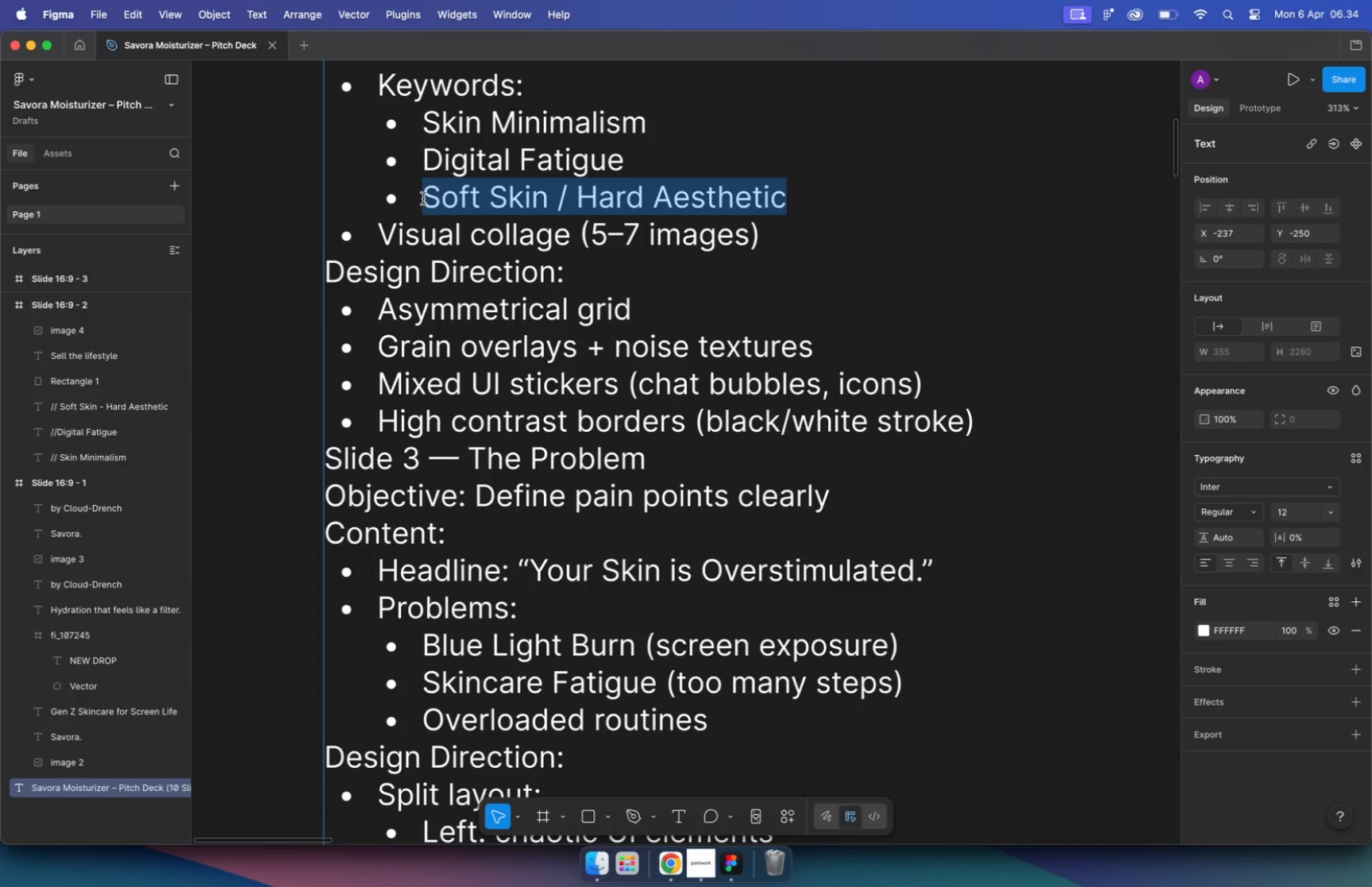 
wait(12.4)
 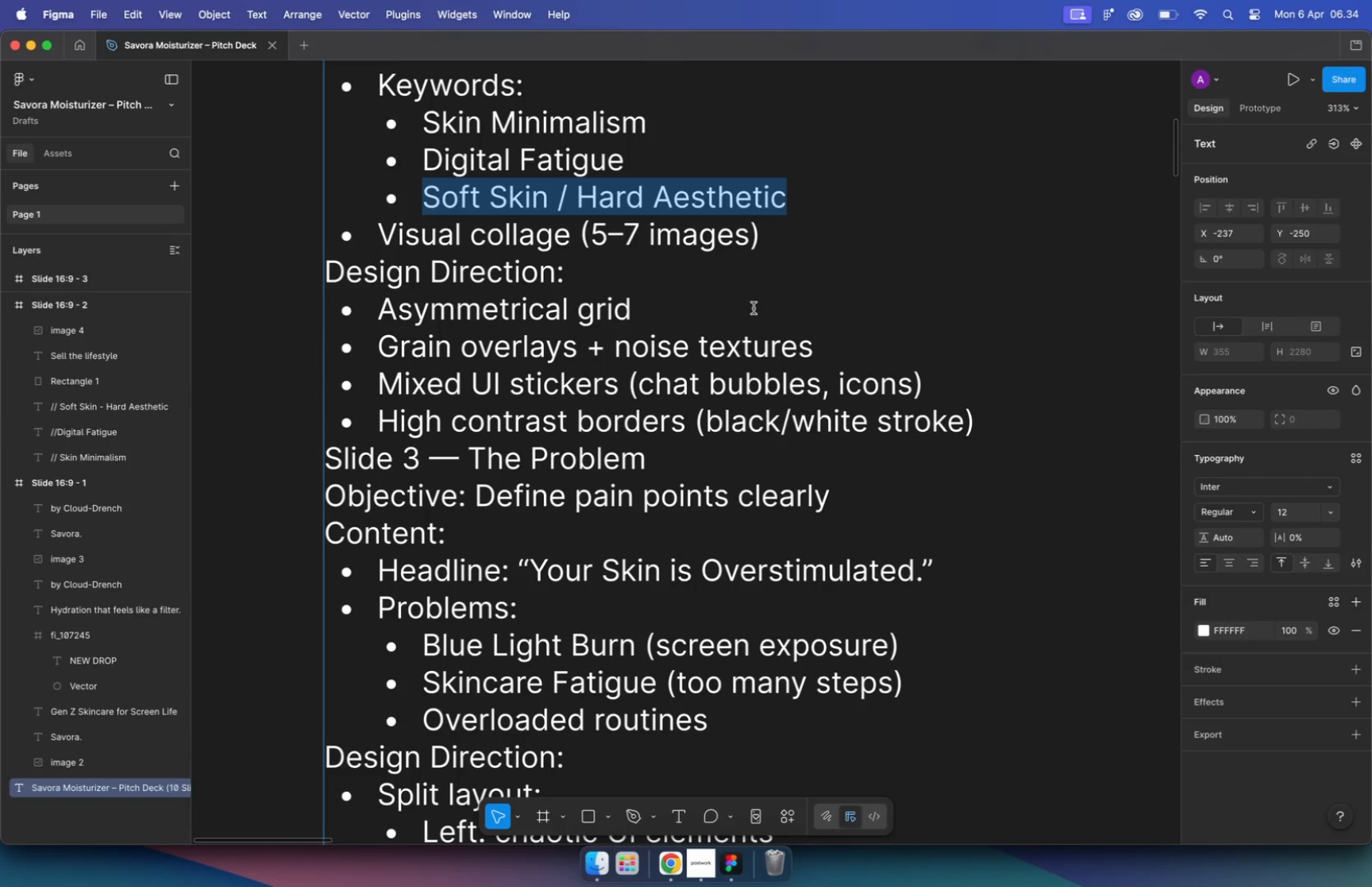 
key(Meta+C)
 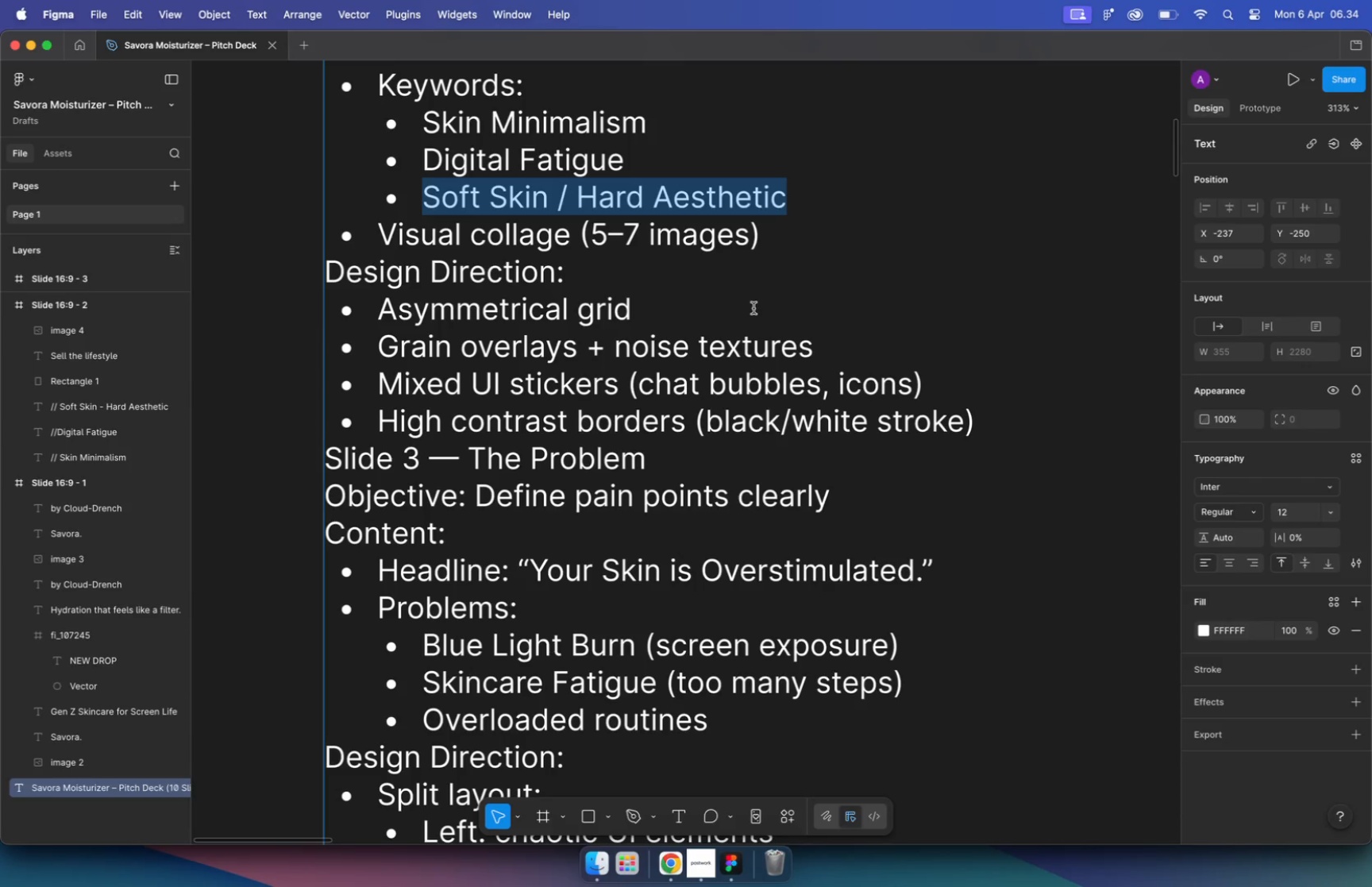 
key(Meta+C)
 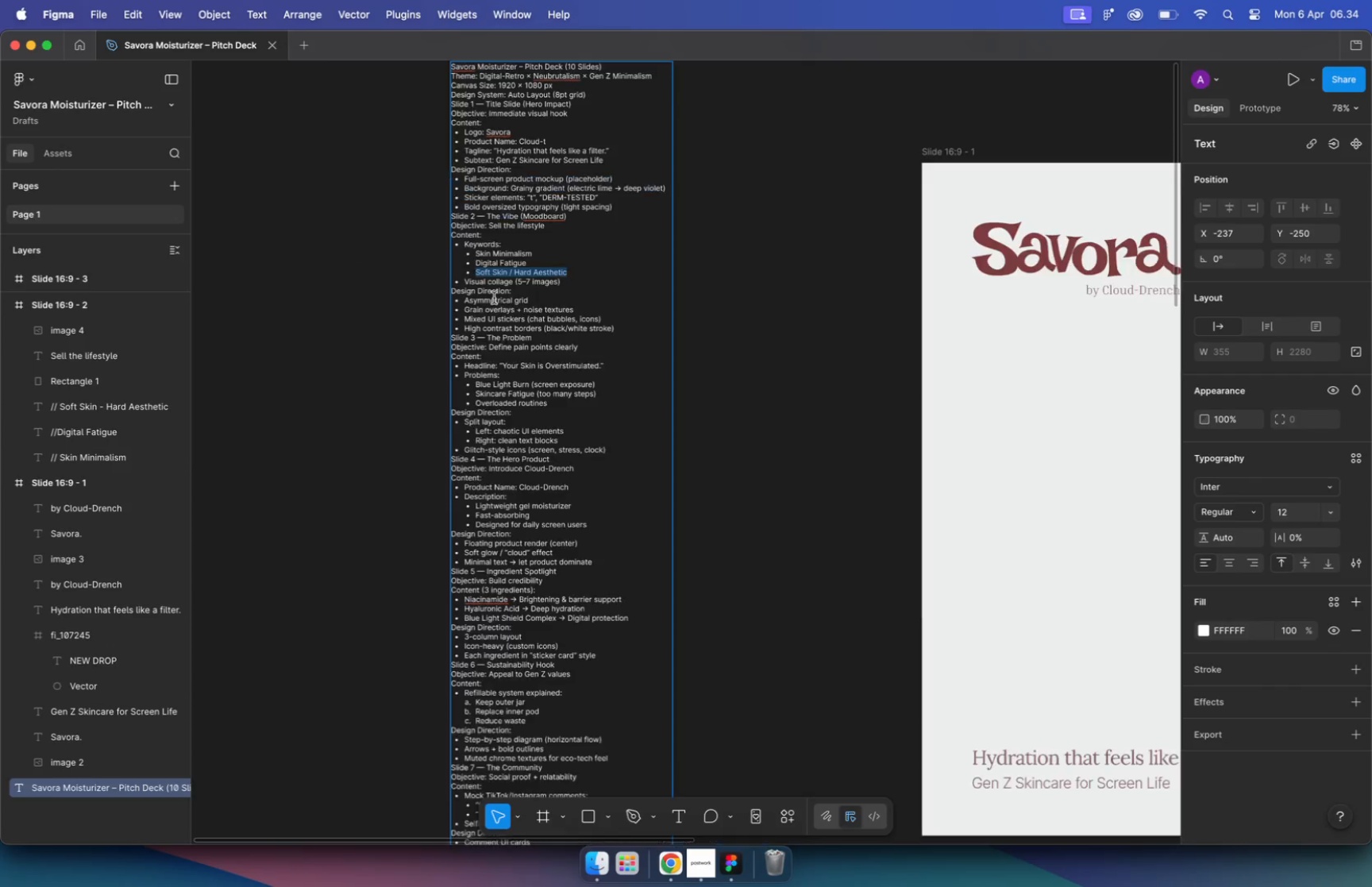 
hold_key(key=CommandLeft, duration=2.87)
scroll: coordinate [592, 274], scroll_direction: down, amount: 25.0
 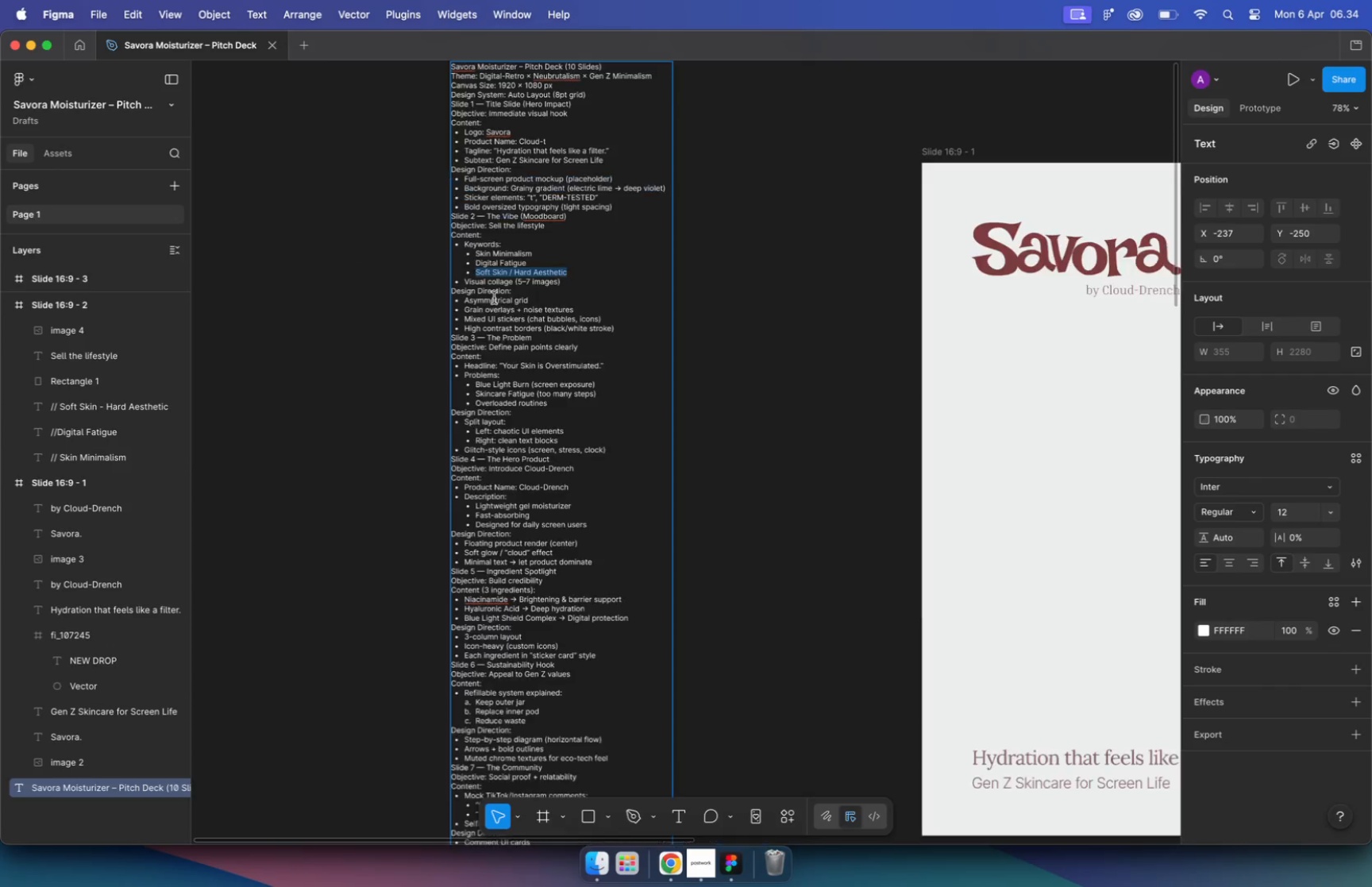 
key(Meta+CommandLeft)
 